 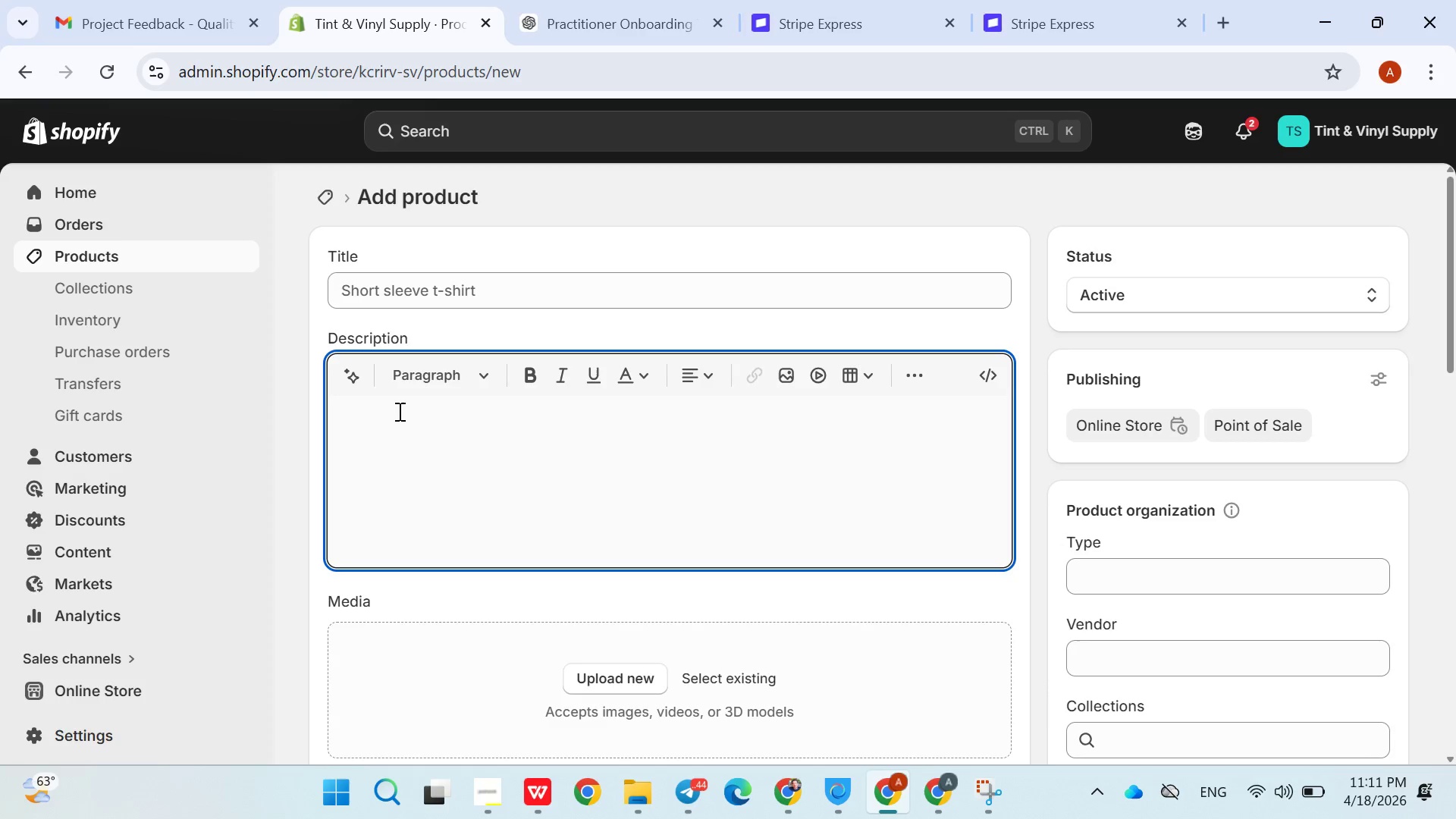 
left_click([441, 307])
 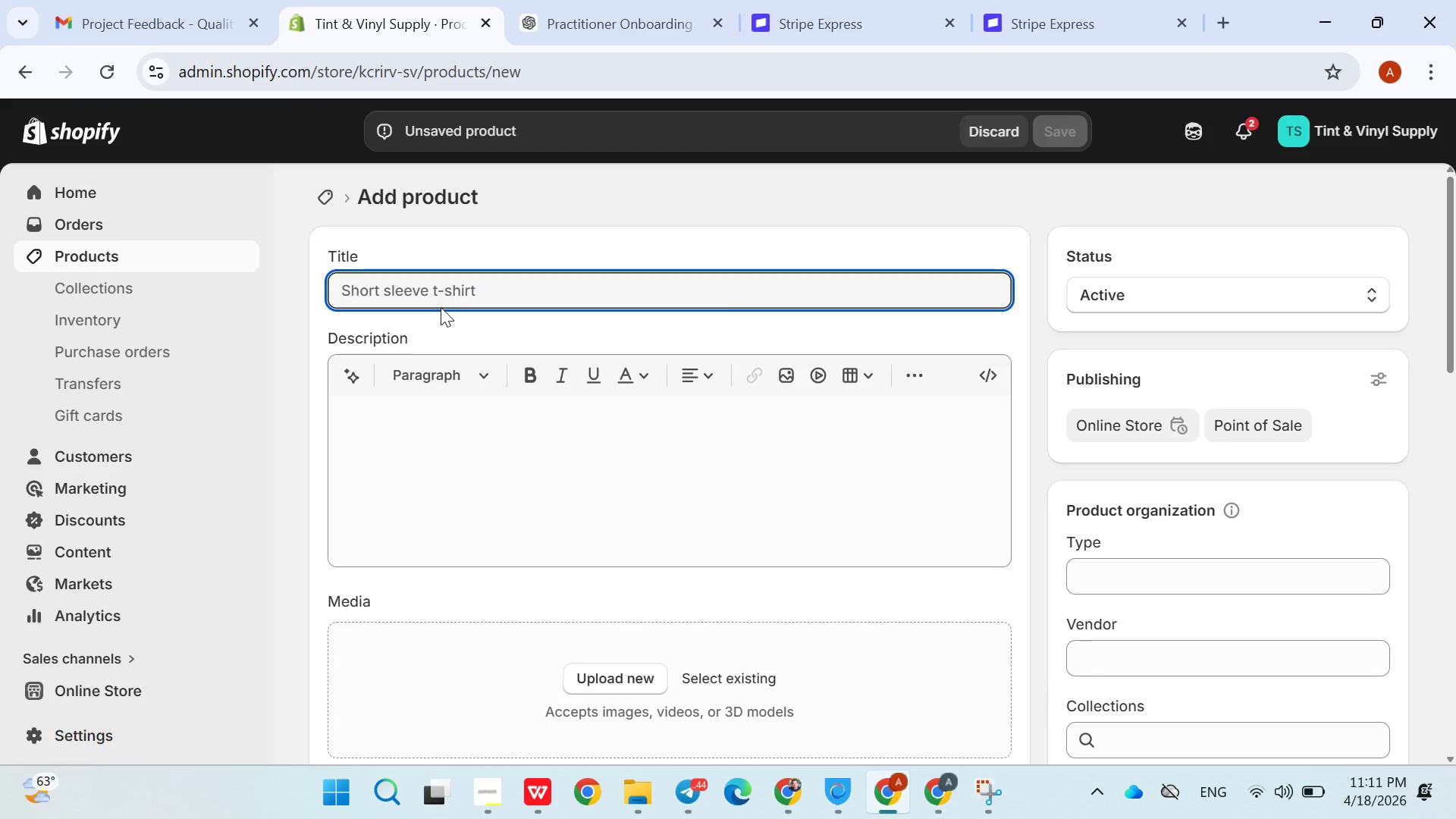 
type(Profex )
 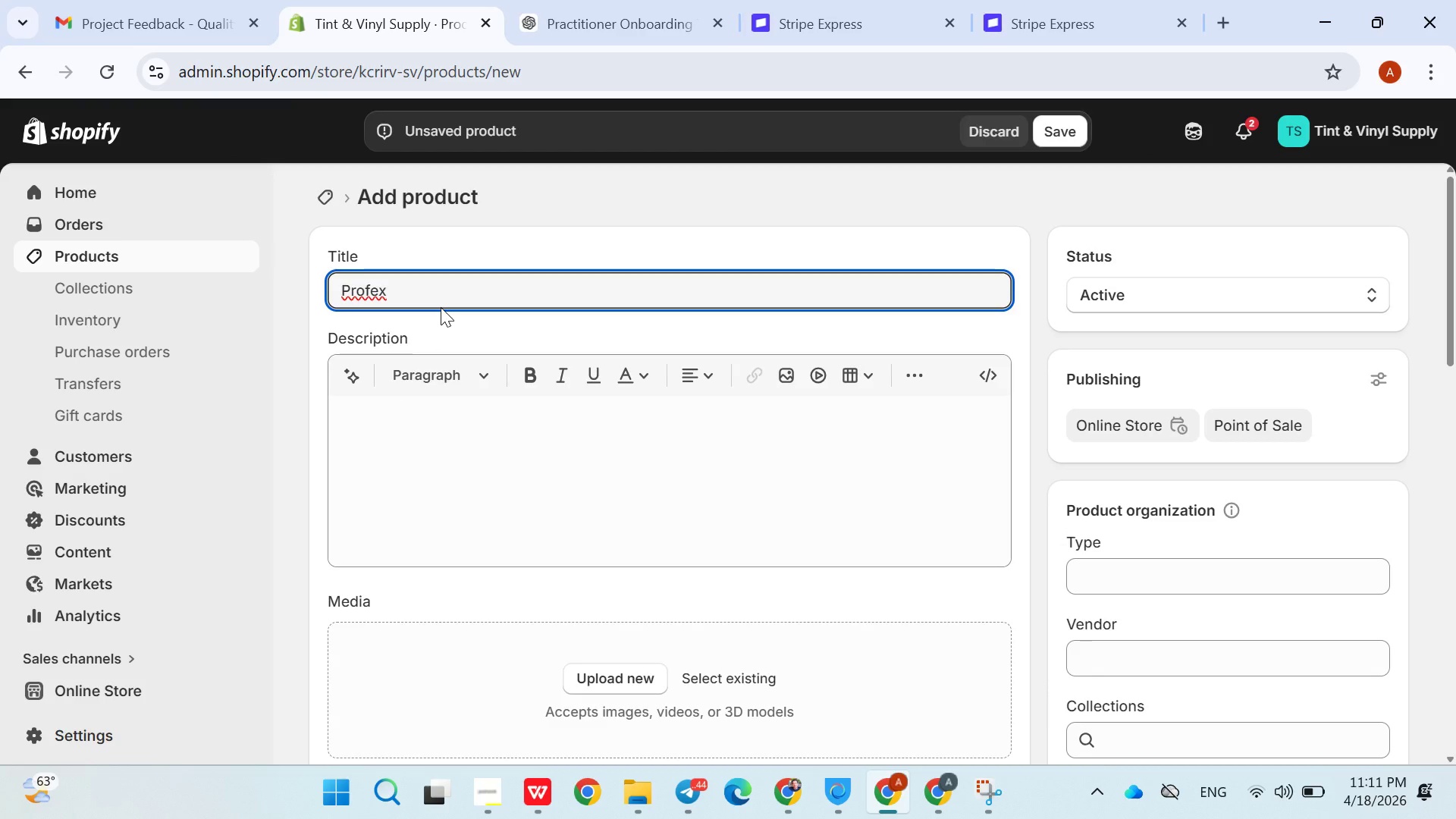 
type(Edge)
 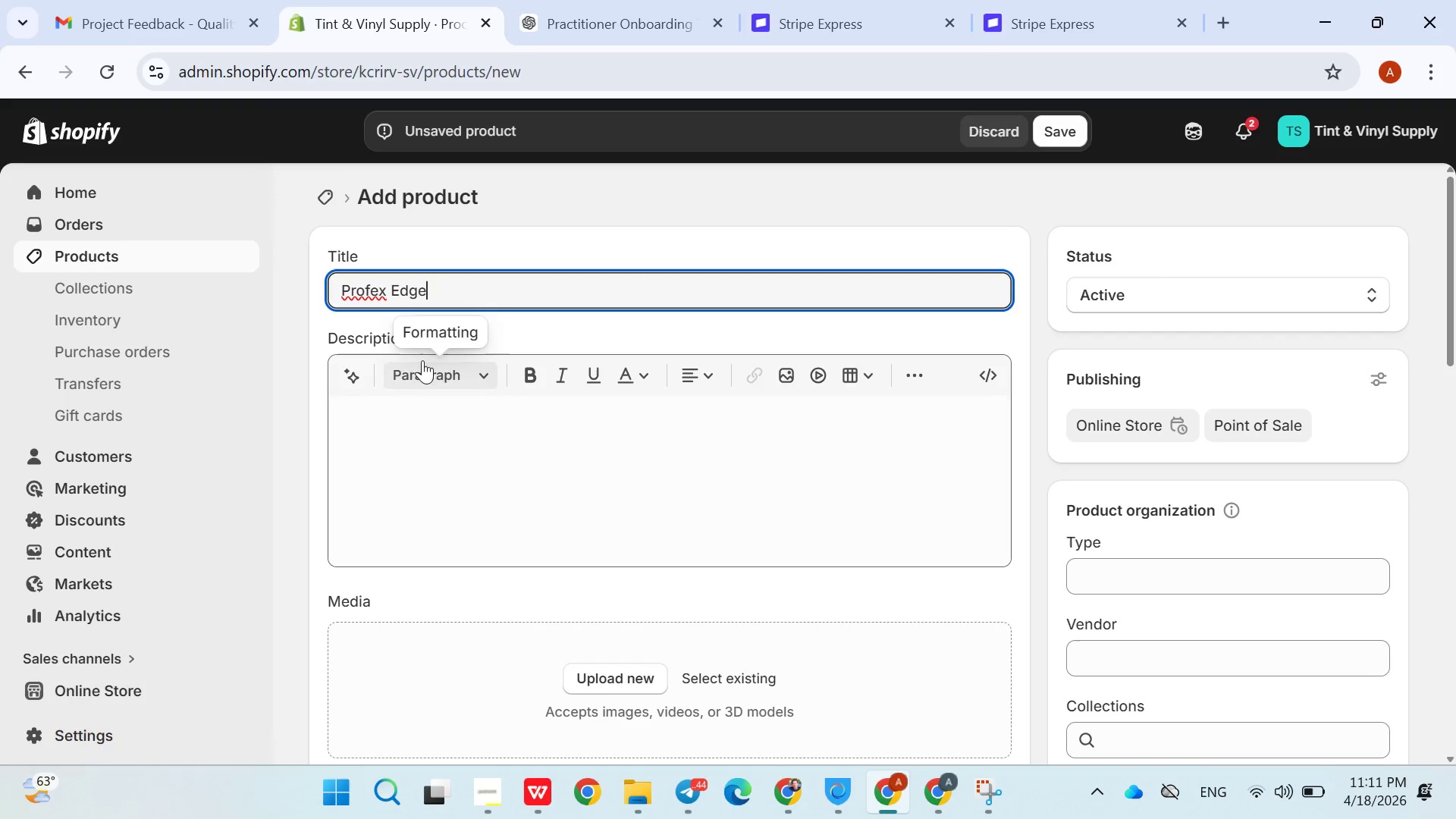 
wait(6.23)
 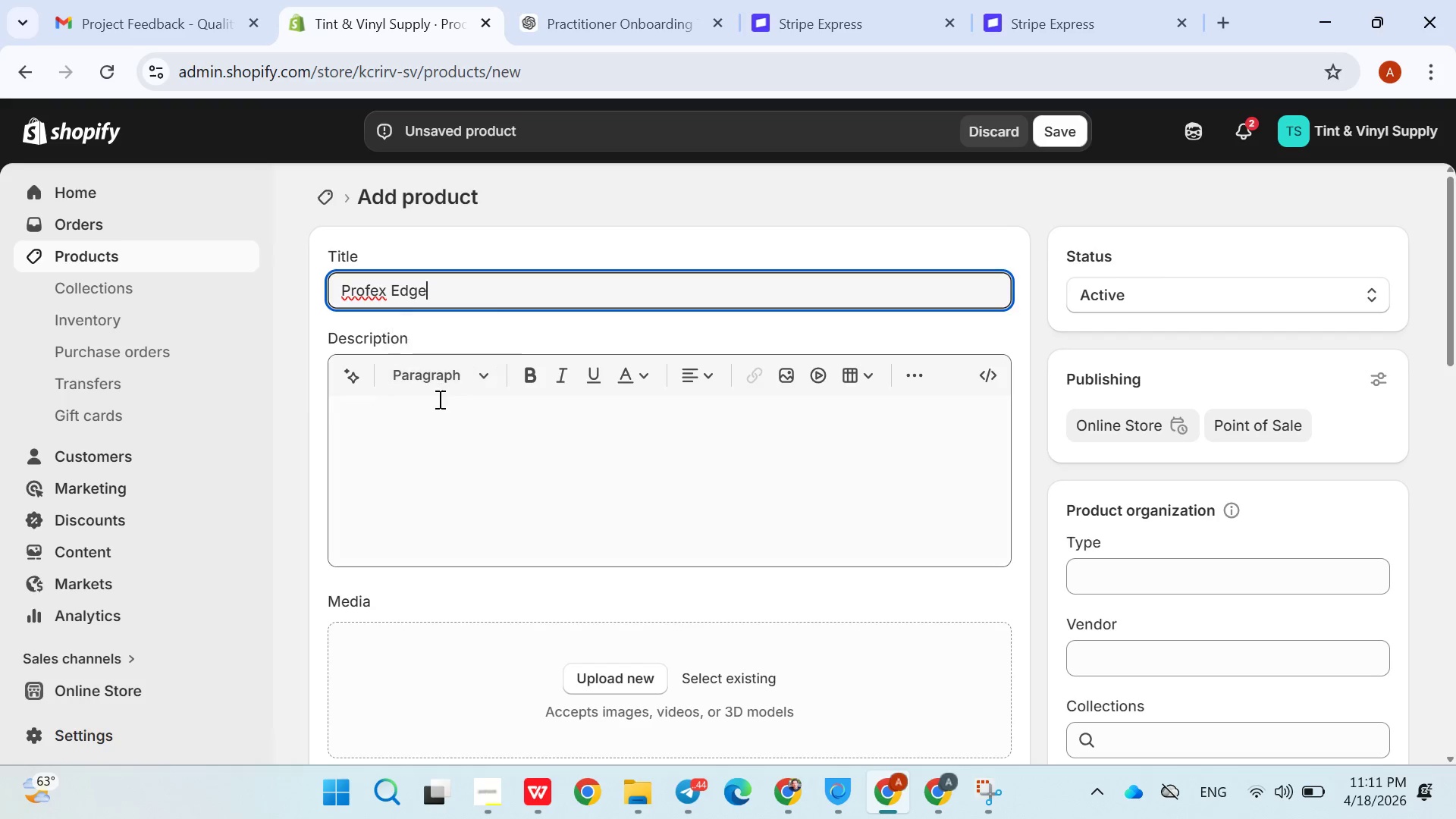 
left_click([371, 294])
 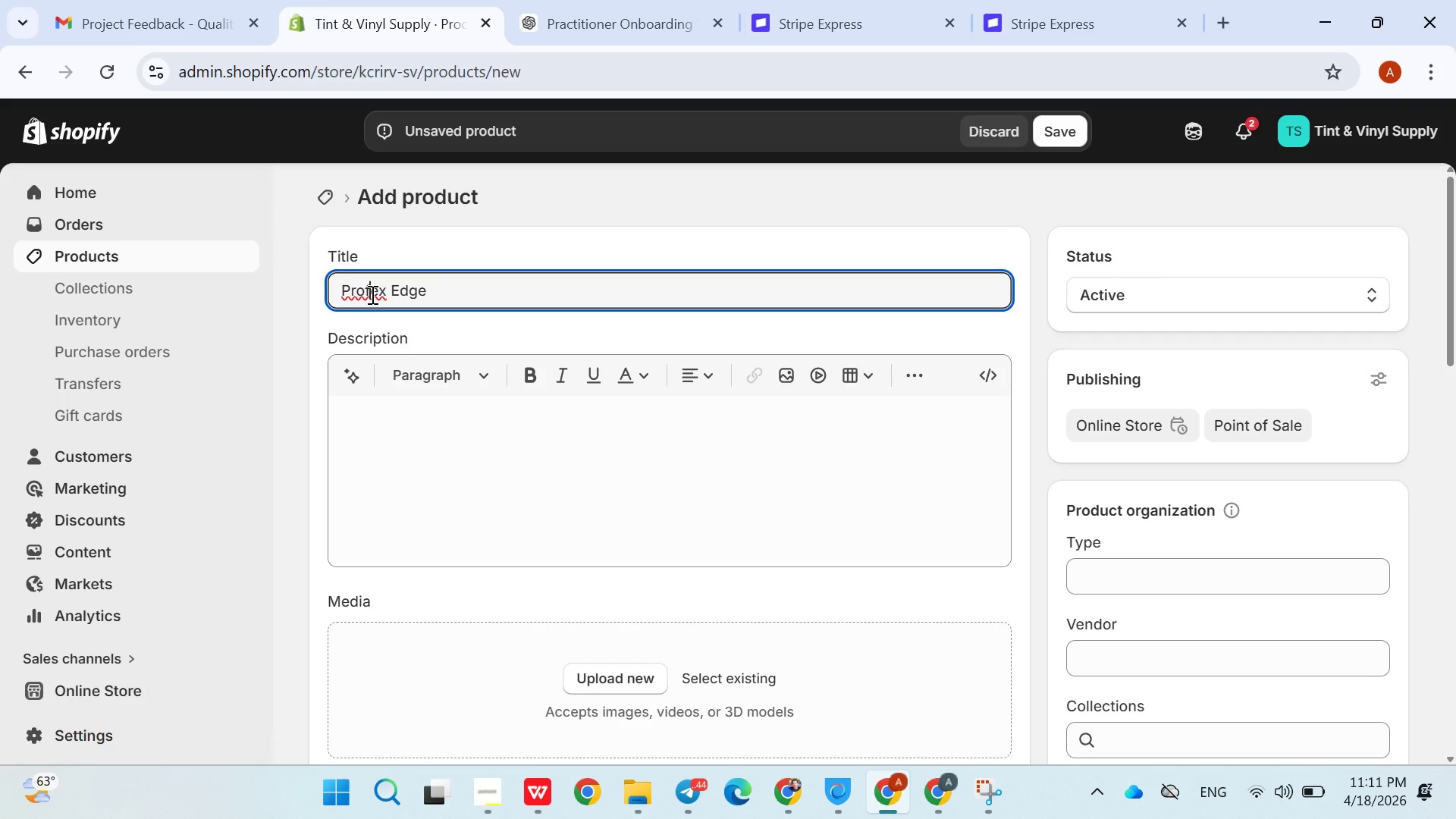 
key(Backspace)
type(Fl)
 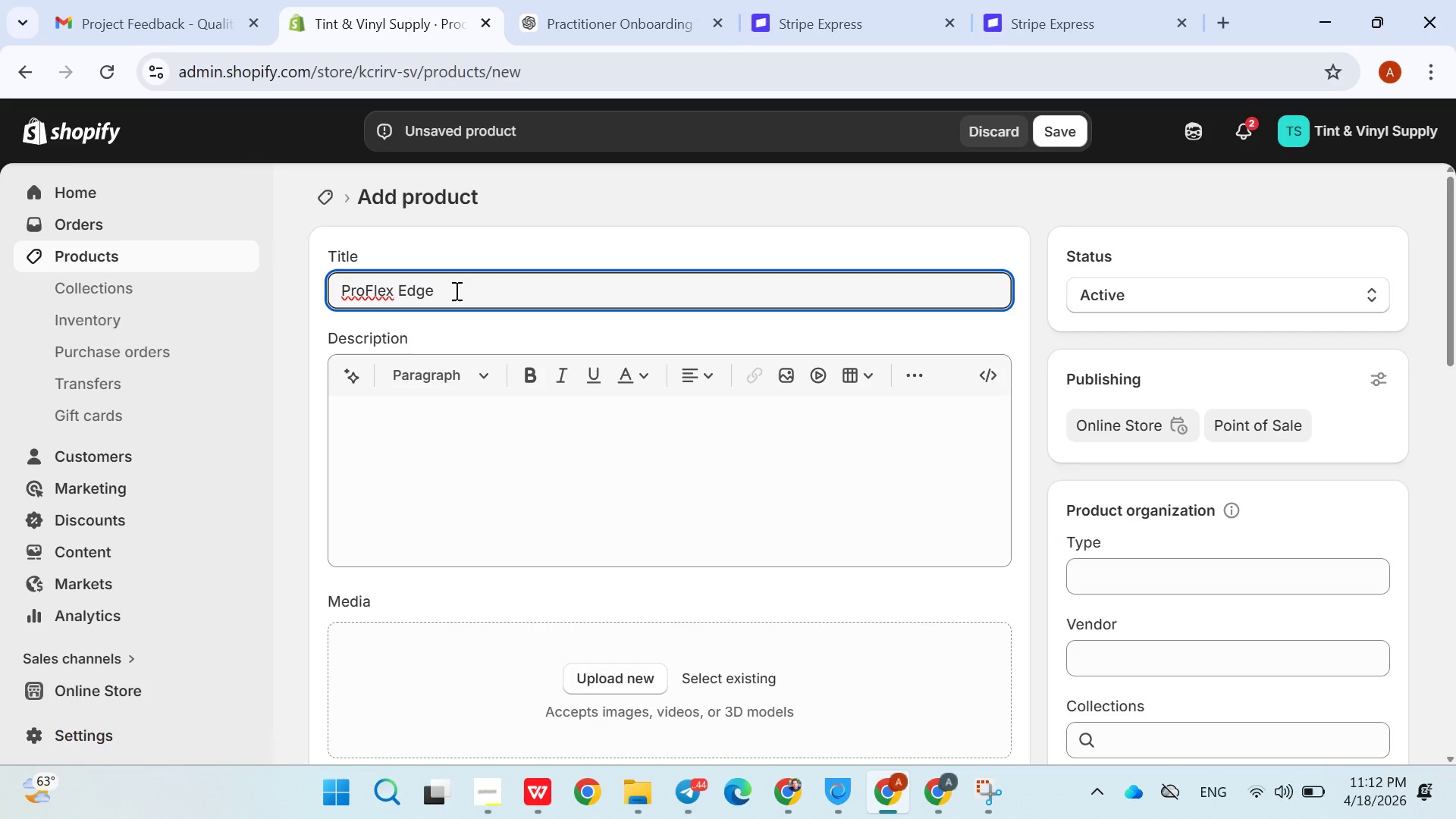 
wait(8.91)
 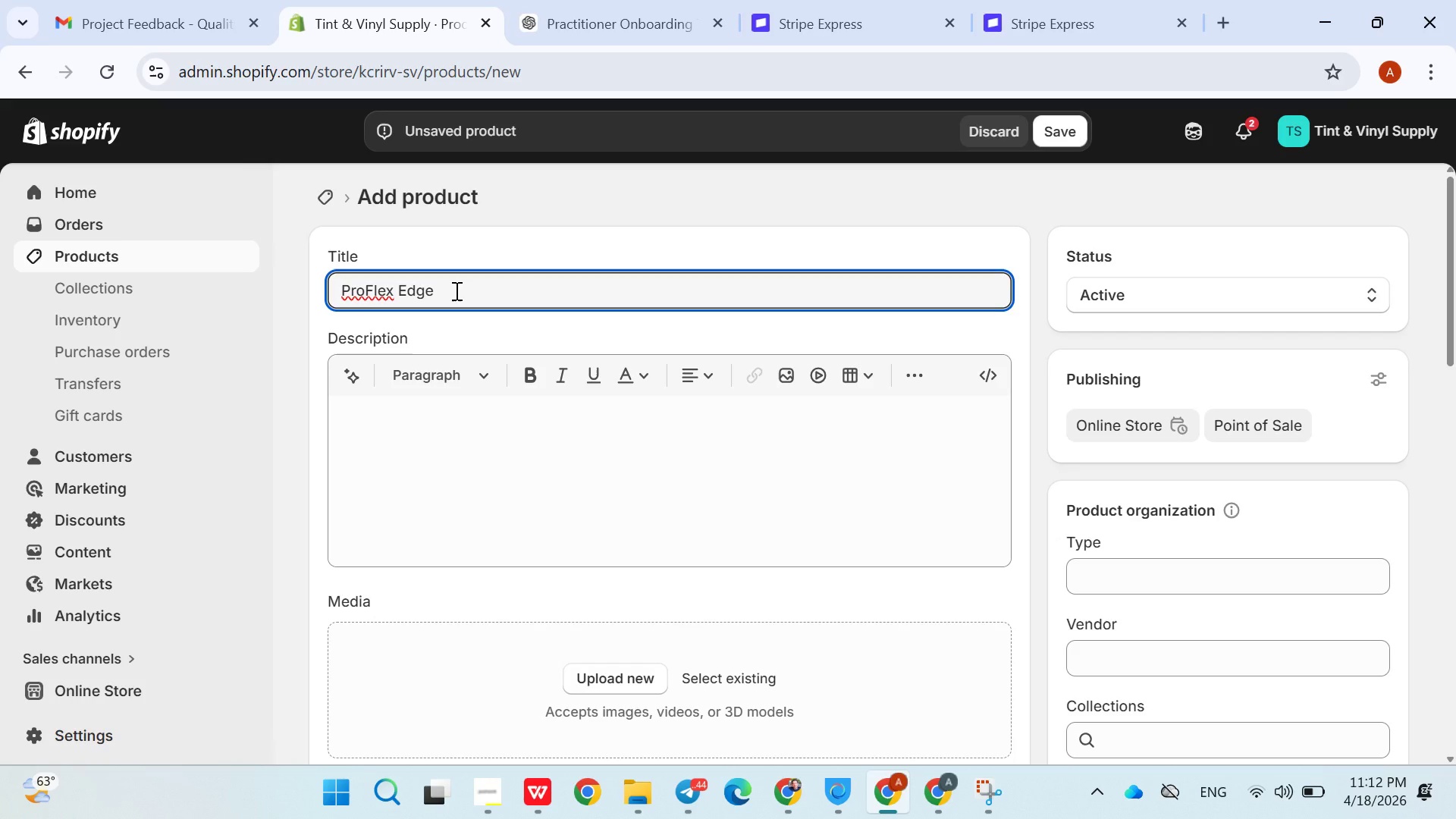 
left_click([455, 290])
 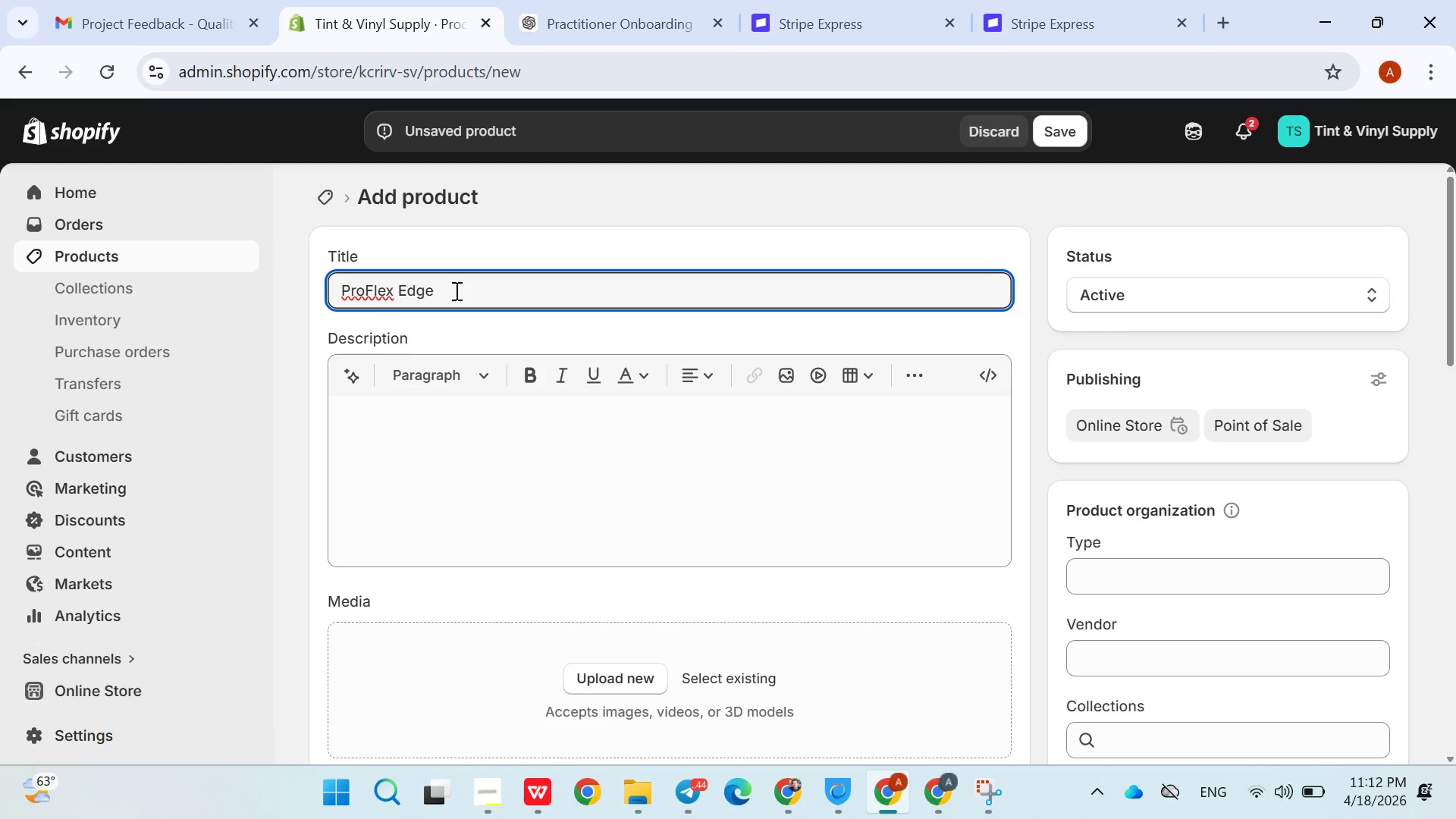 
type( Squeegee Kit)
 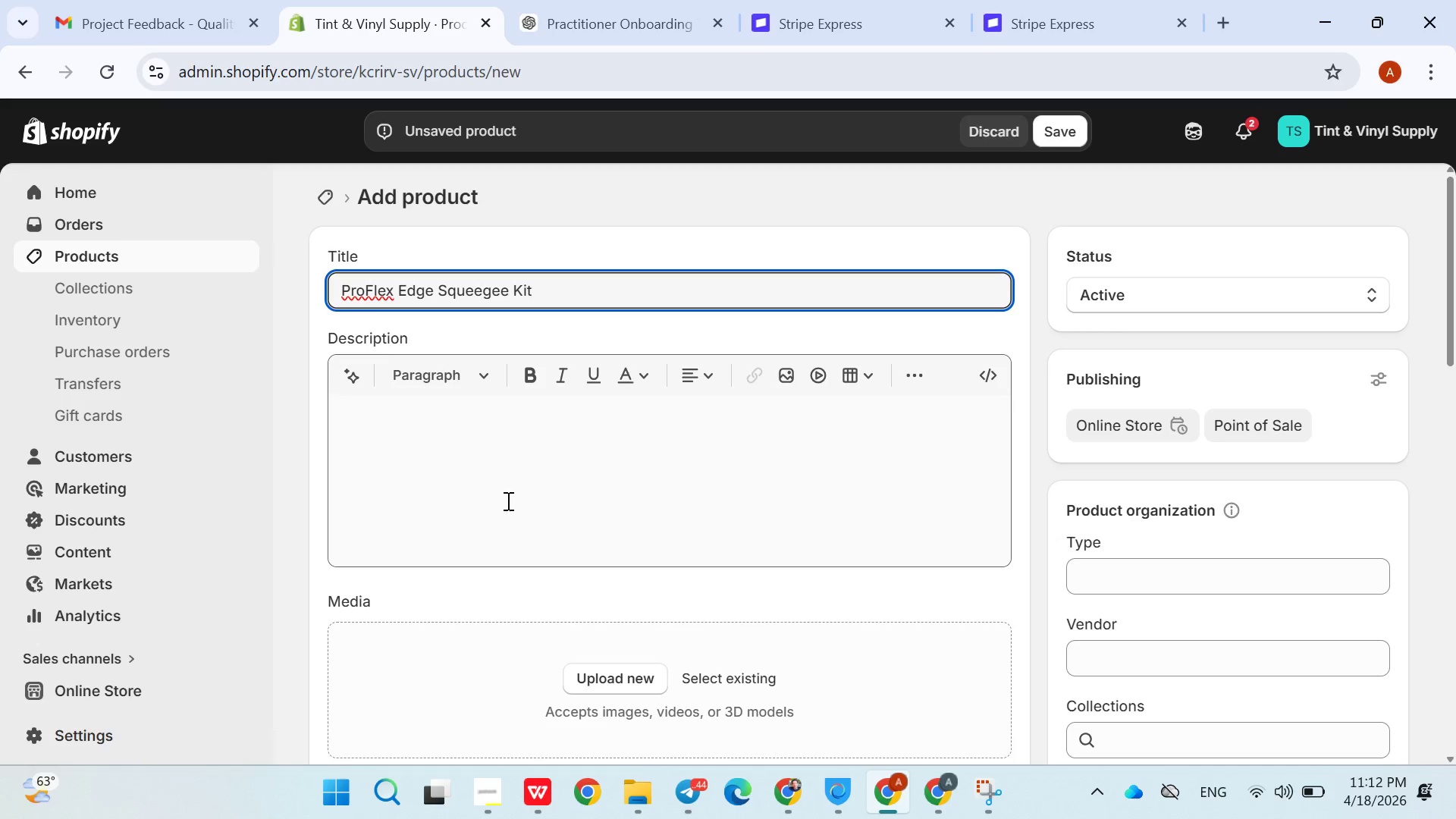 
left_click([507, 503])
 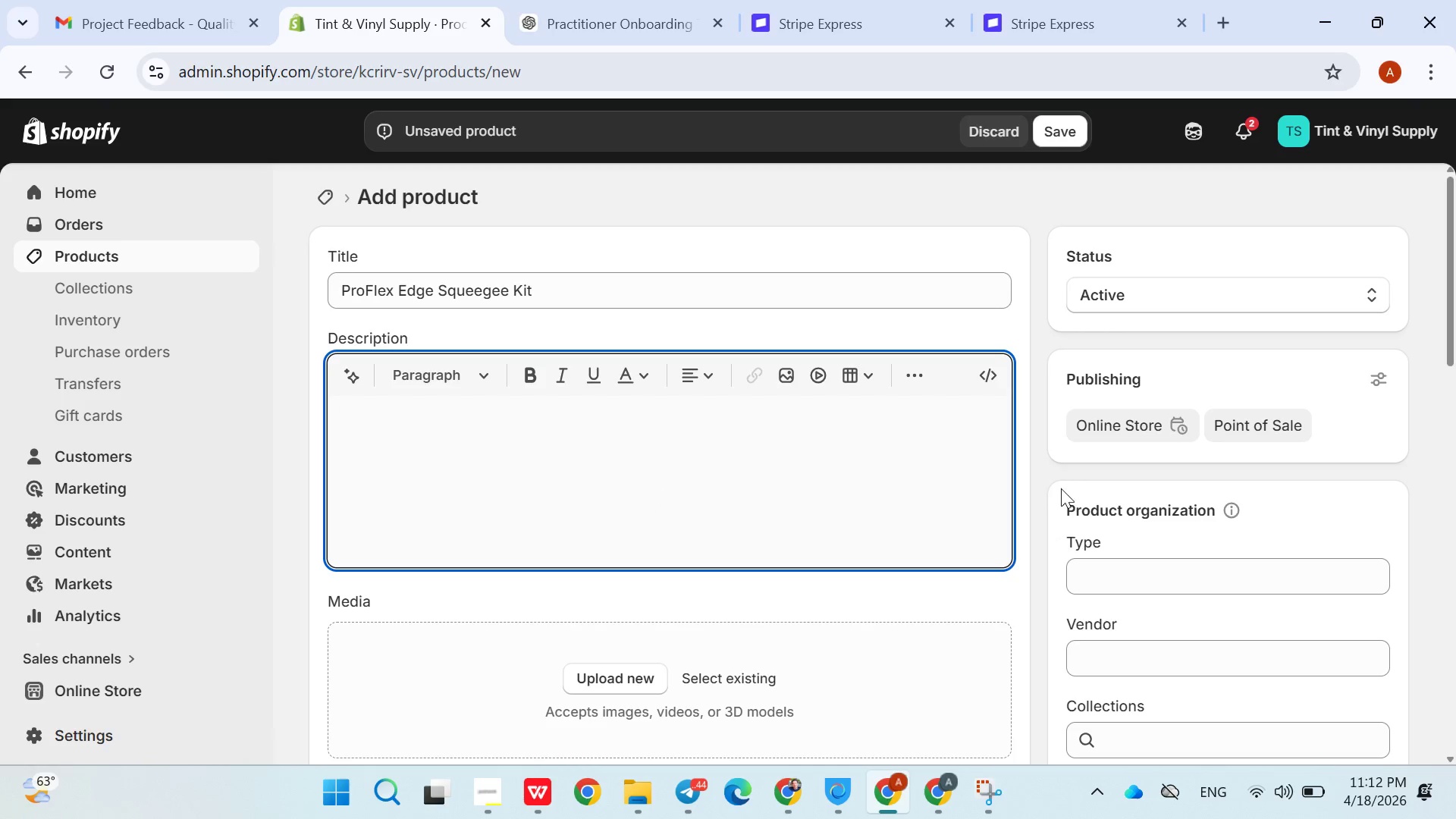 
wait(11.95)
 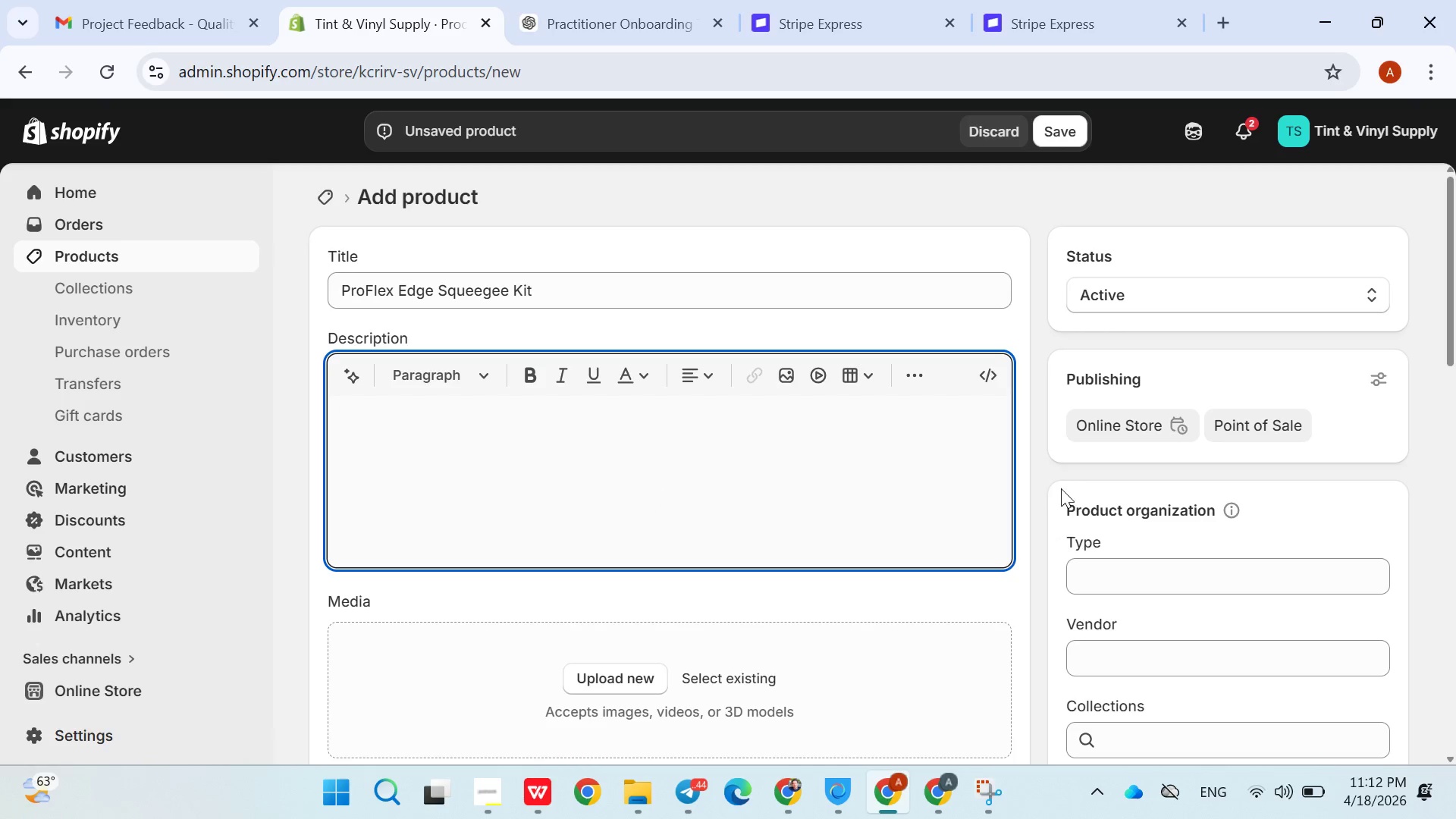 
left_click([613, 427])
 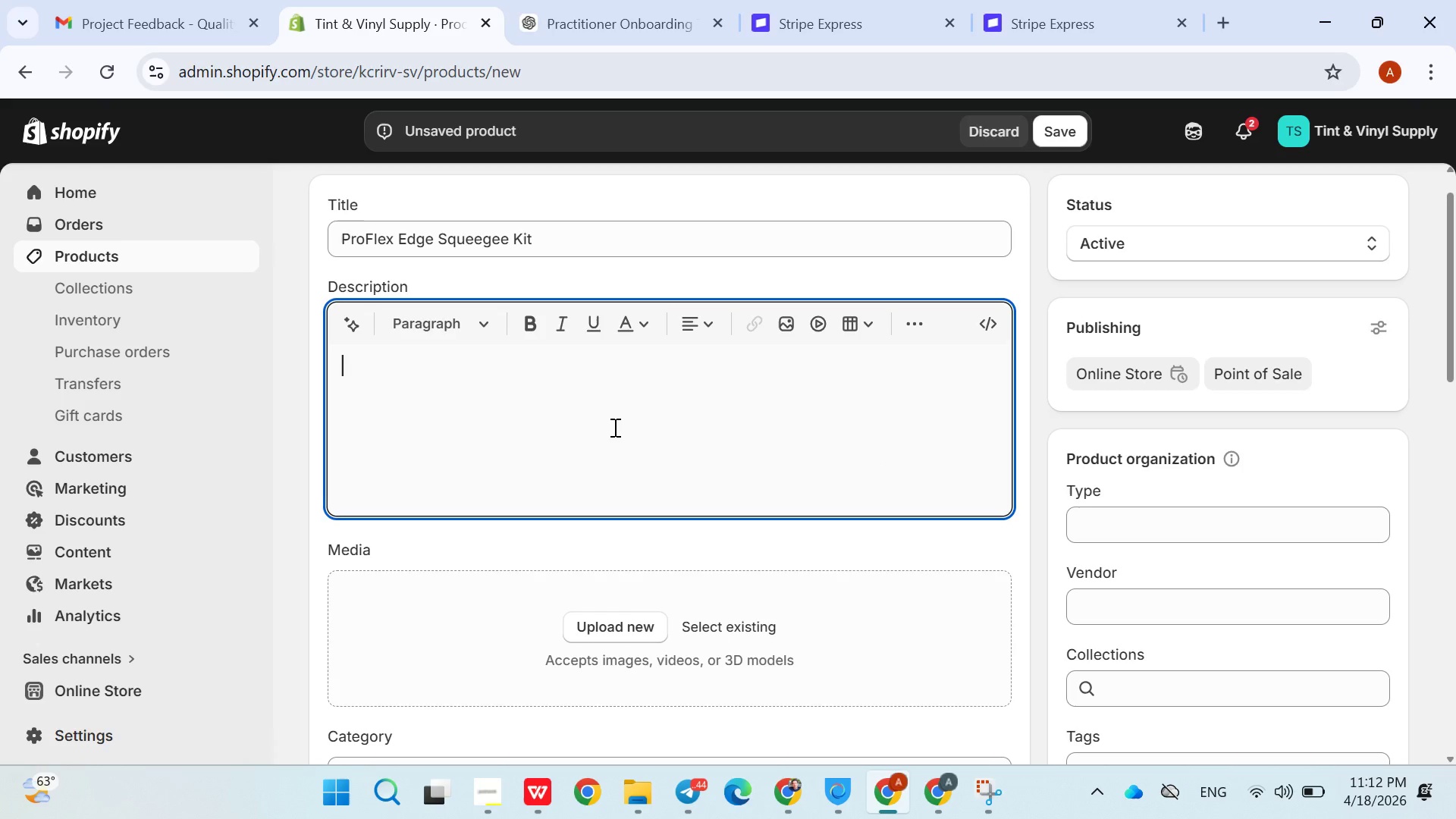 
type(Designed for pres)
key(Backspace)
type(cision )
 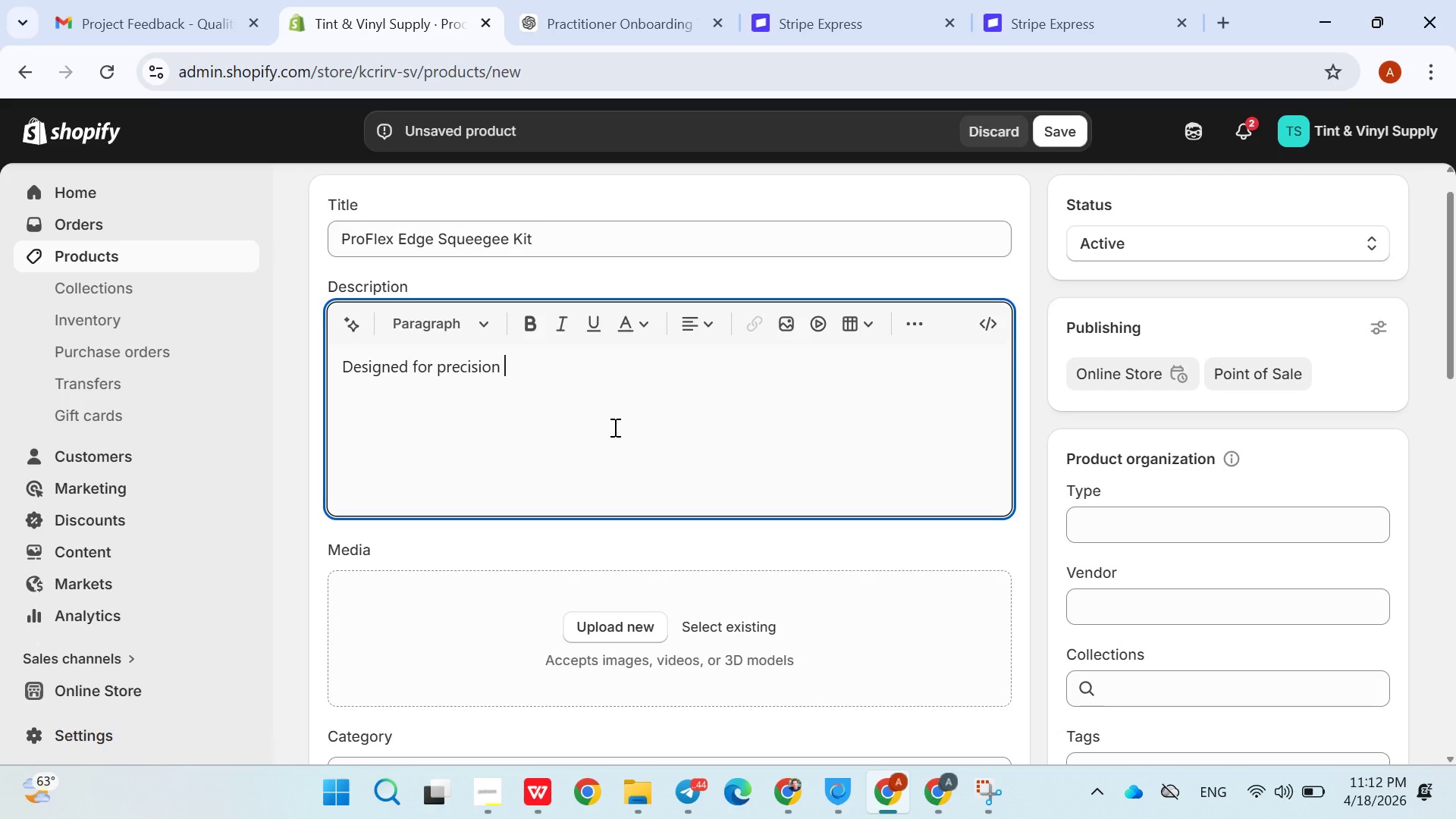 
type(vinly and tiny )
 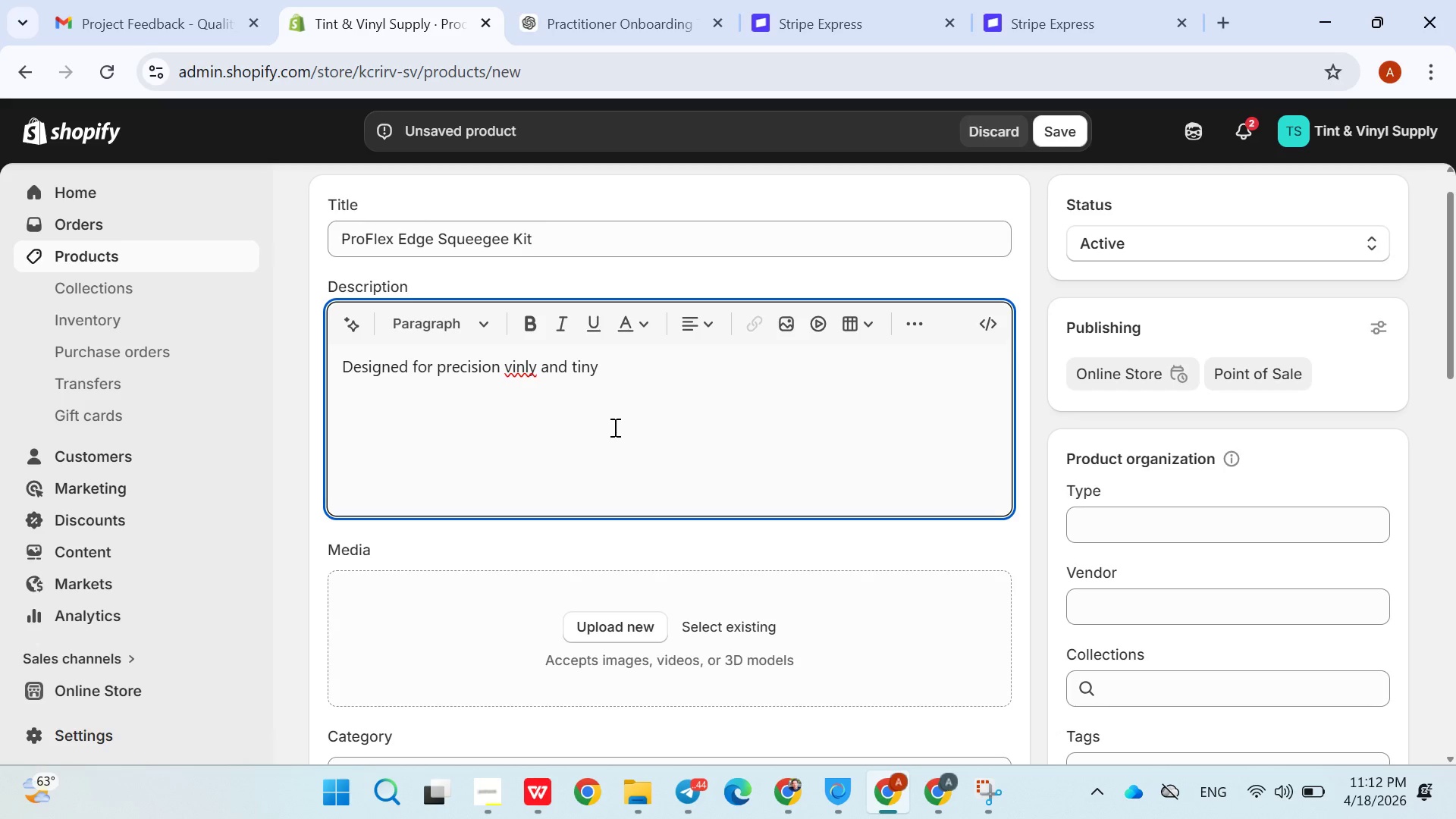 
key(Backspace)
key(Backspace)
key(Backspace)
key(Backspace)
key(Backspace)
key(Backspace)
key(Backspace)
key(Backspace)
key(Backspace)
key(Backspace)
key(Backspace)
key(Backspace)
type(l and tint installation )
 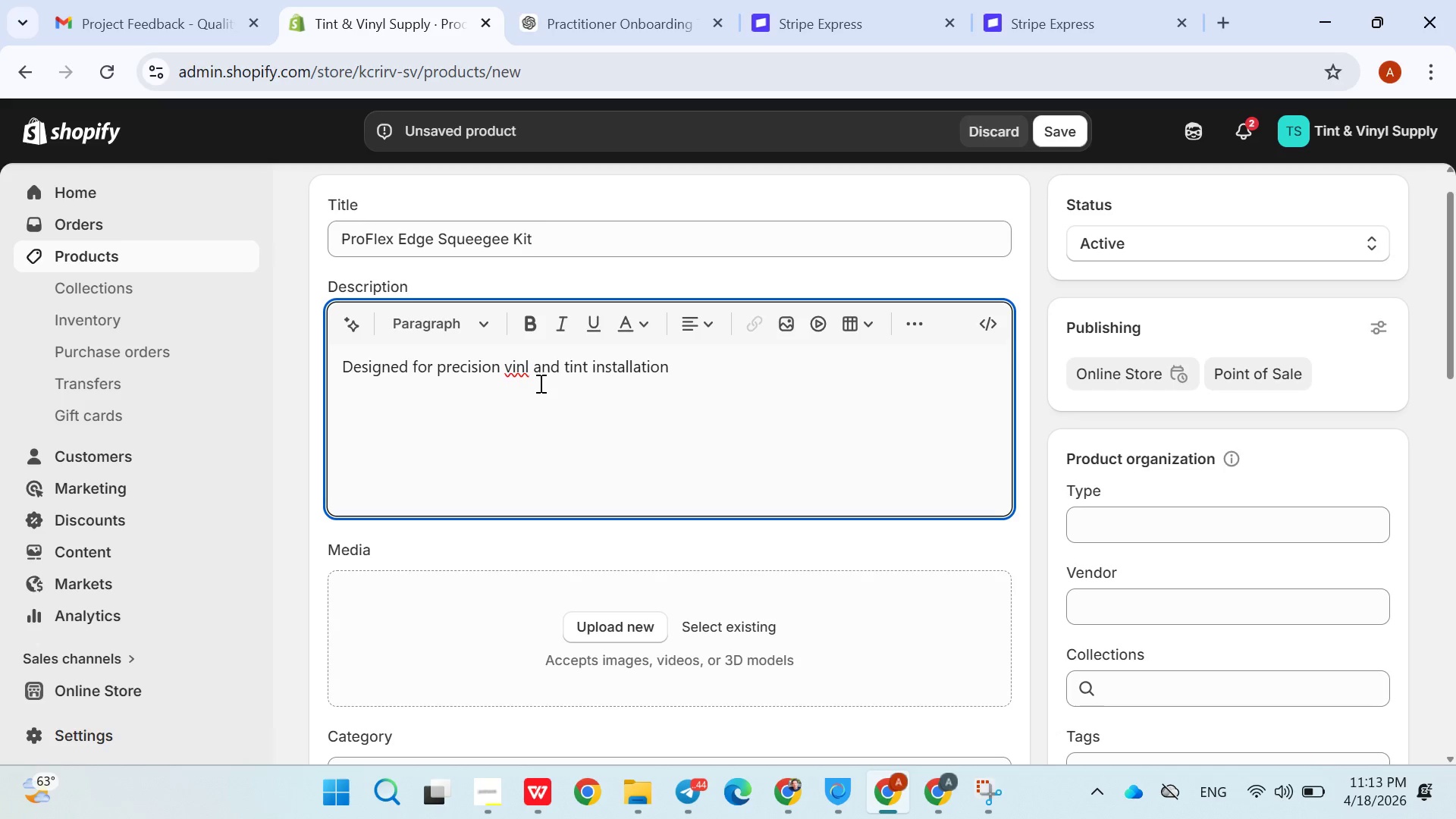 
left_click([524, 369])
 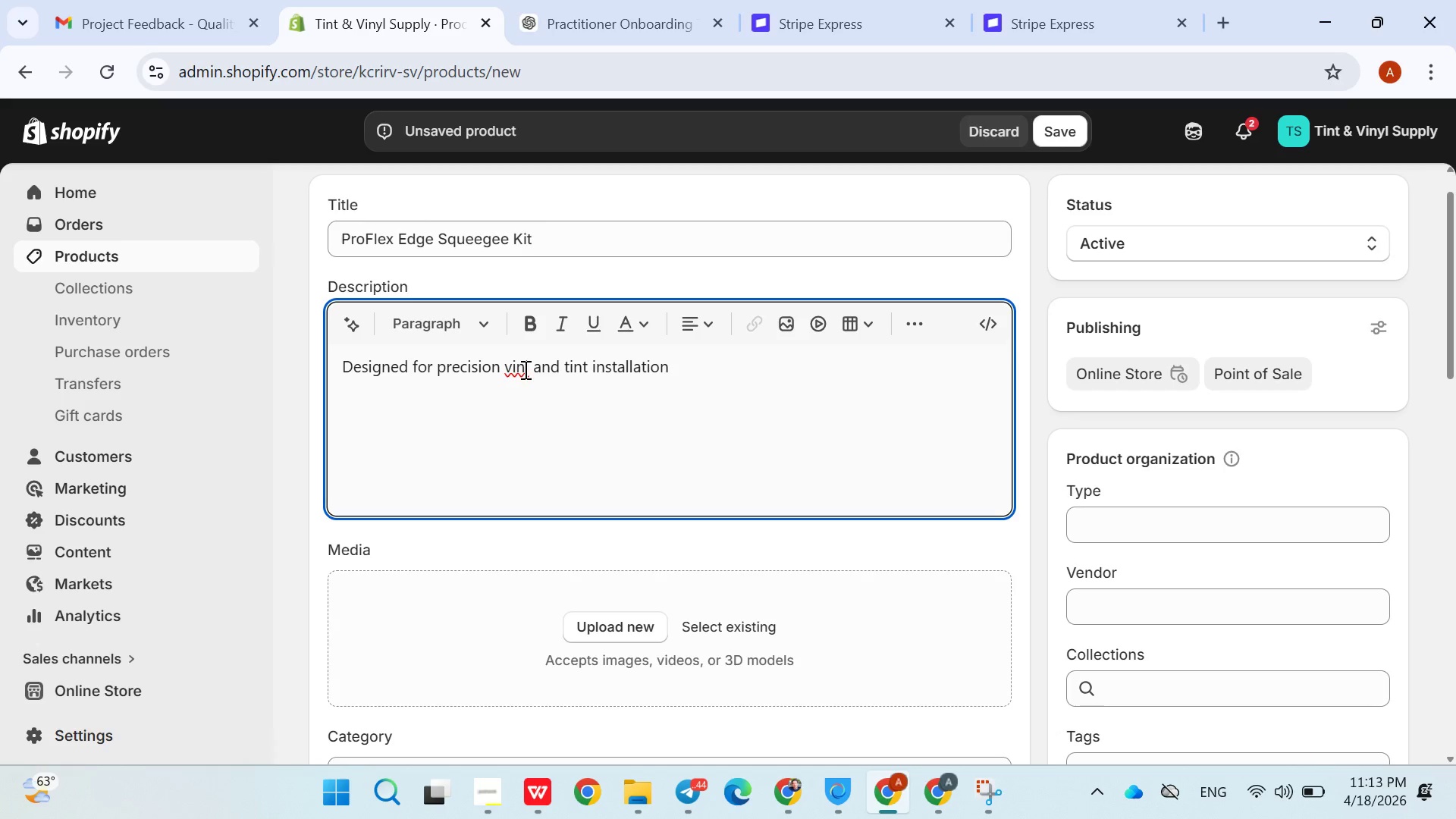 
key(Y)
 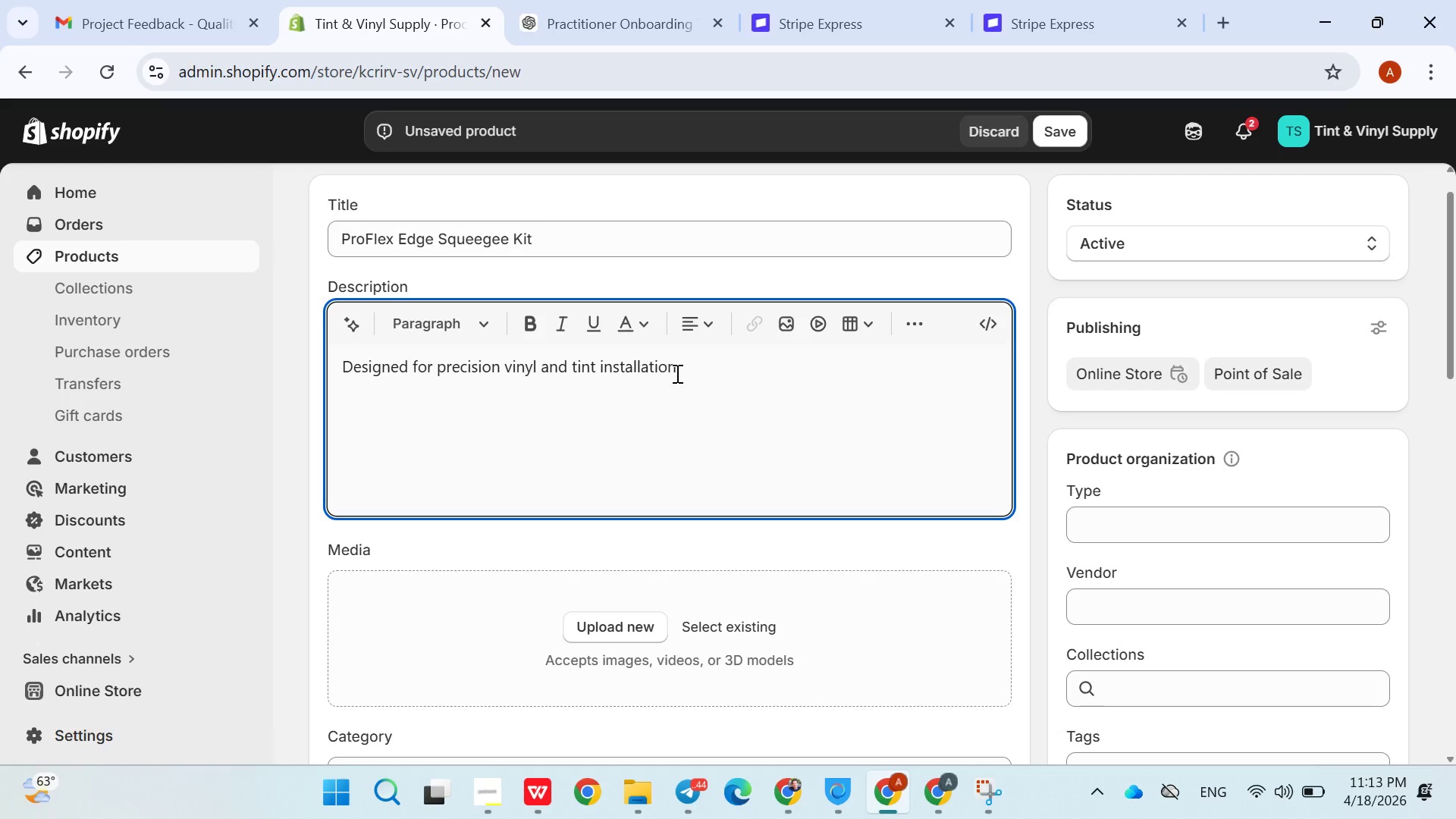 
left_click([692, 371])
 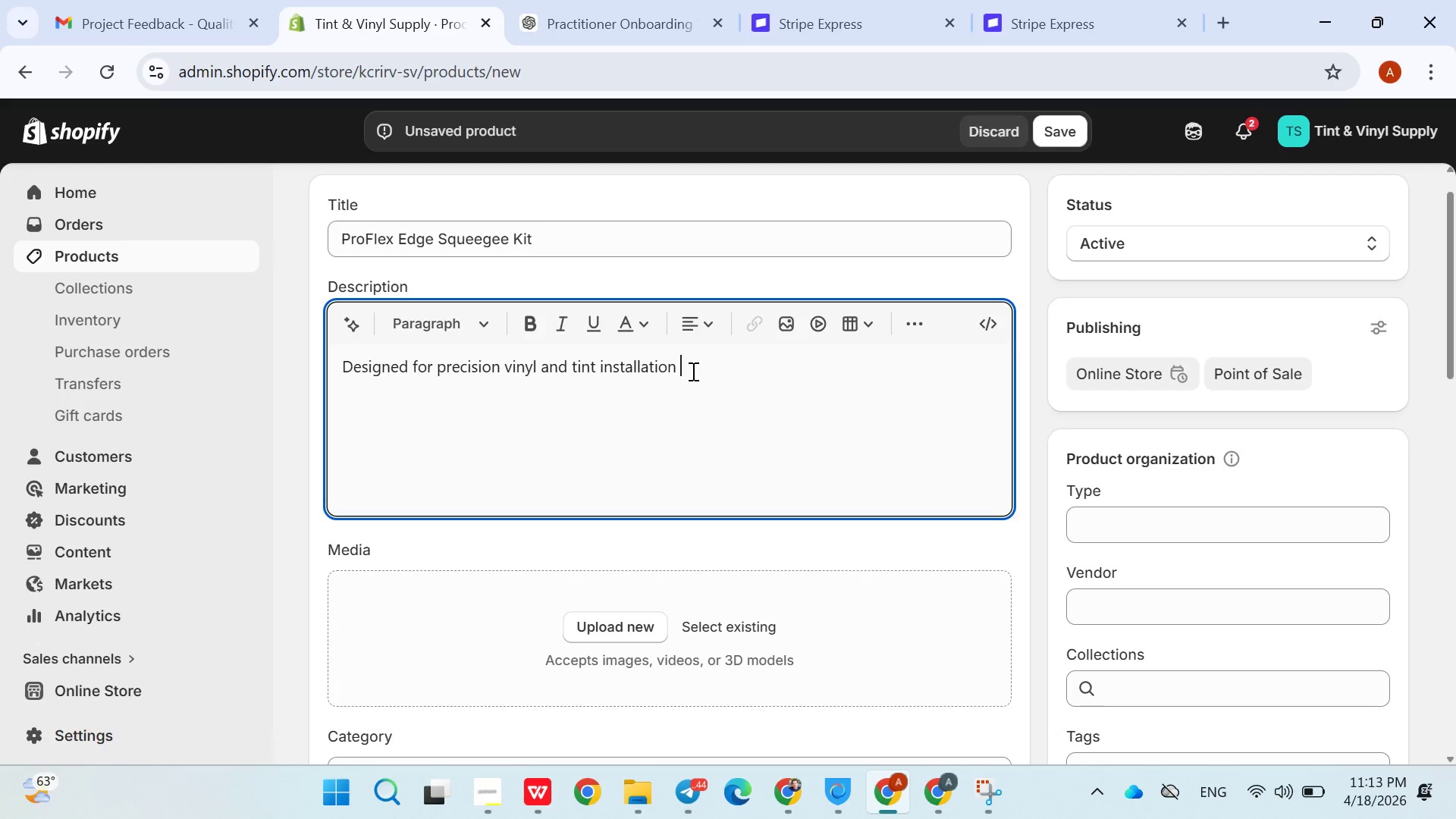 
type(th)
 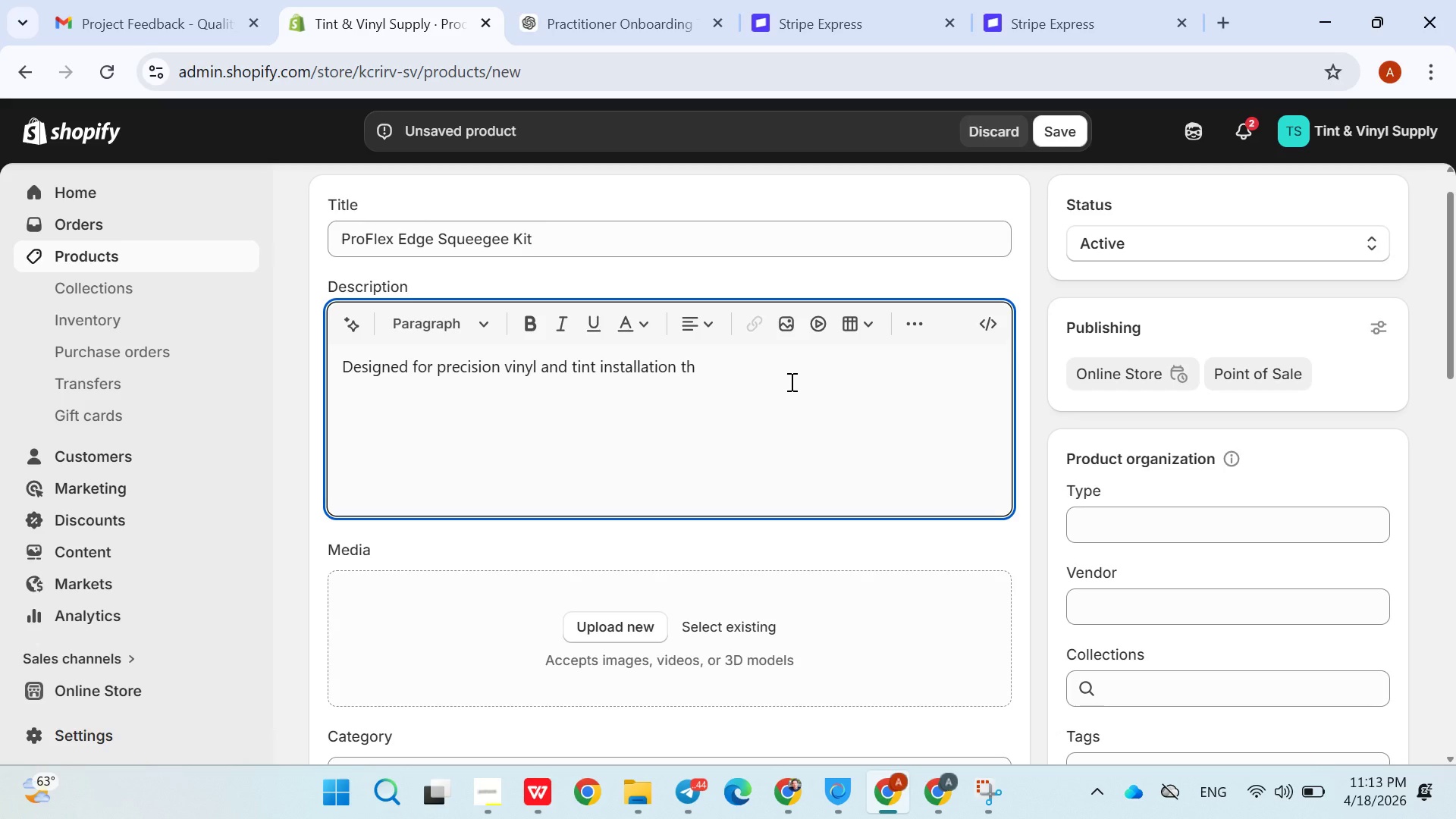 
type(e ProF)
 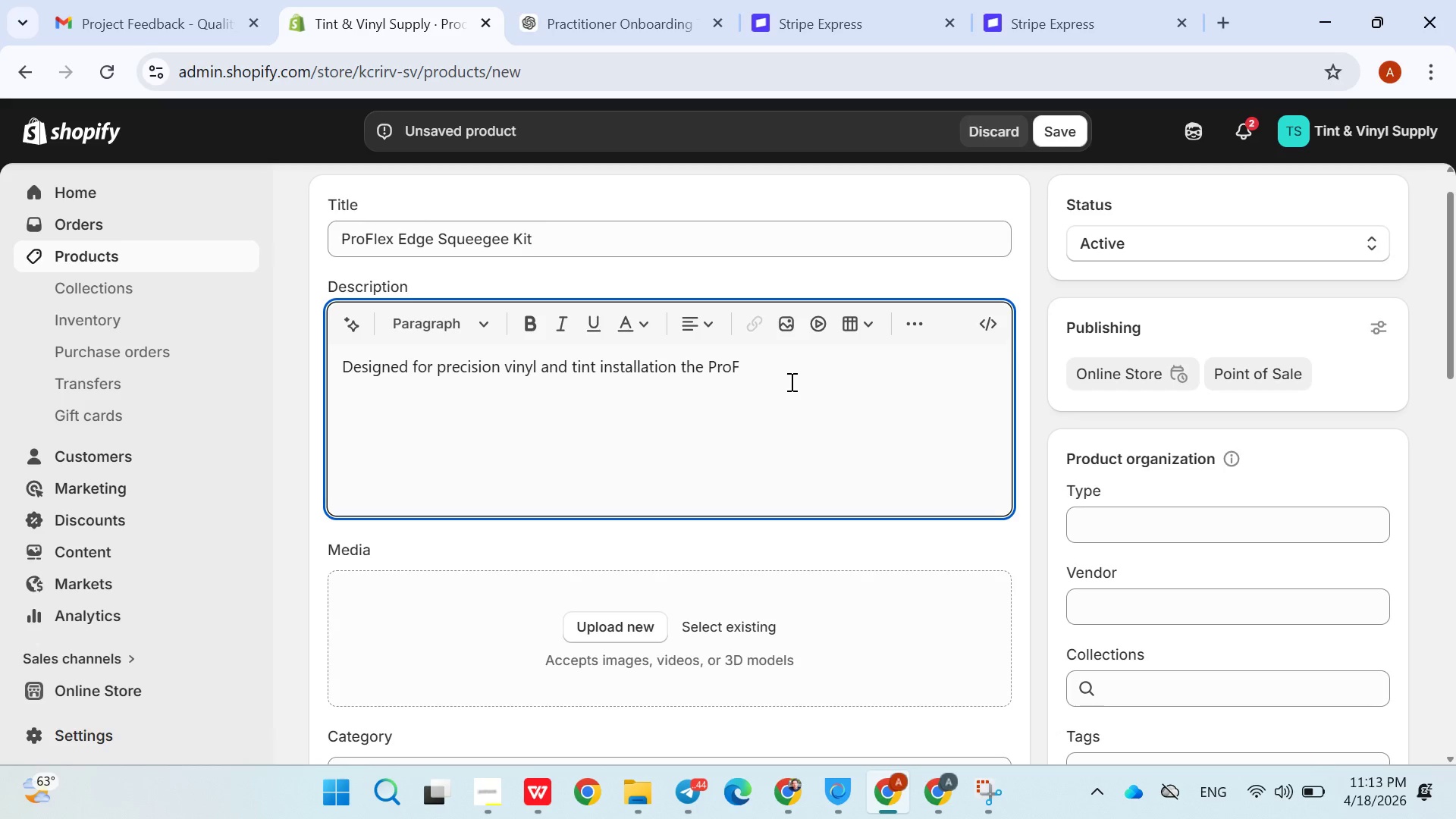 
type(lex )
 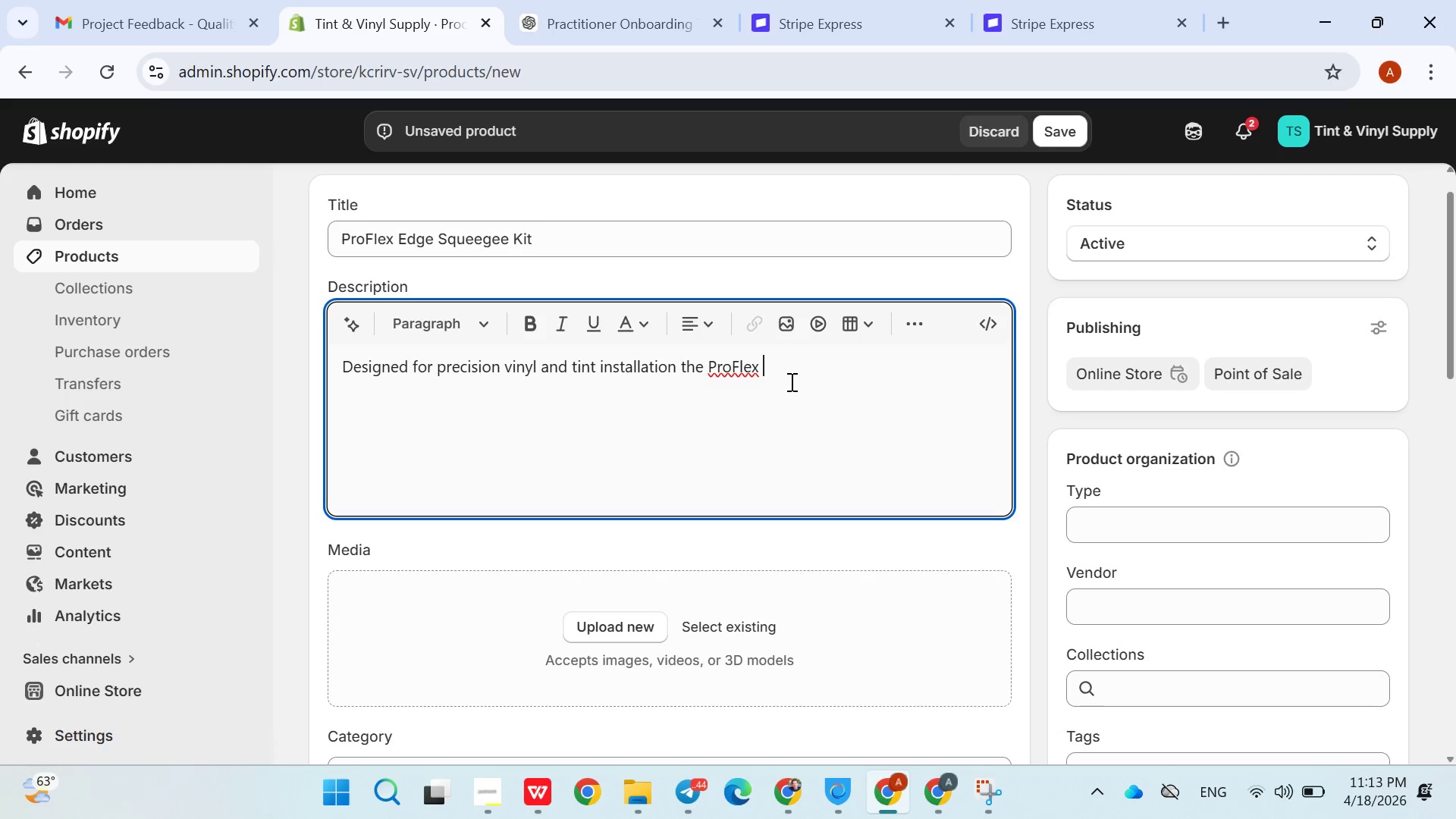 
wait(10.3)
 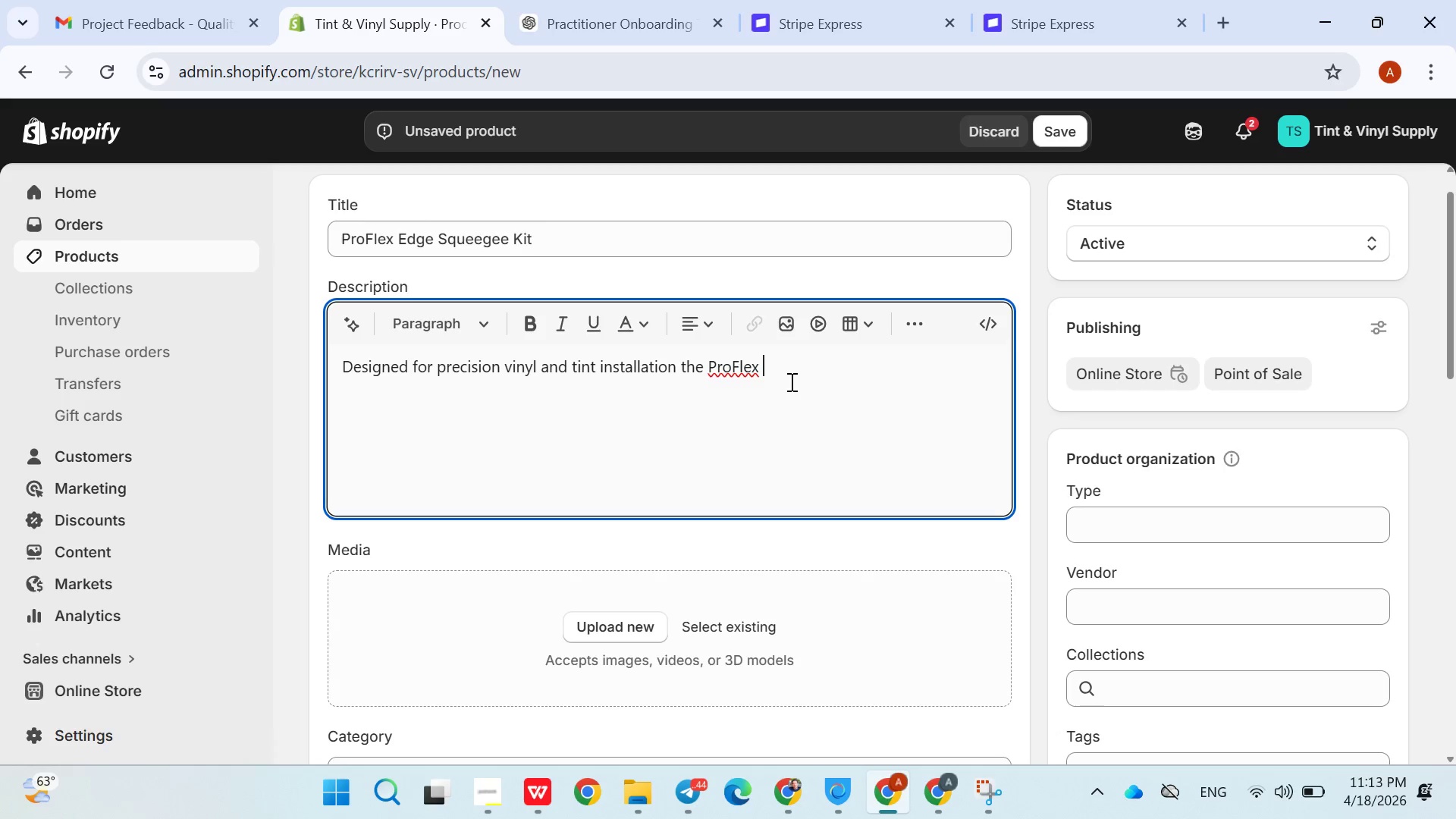 
key(Space)
 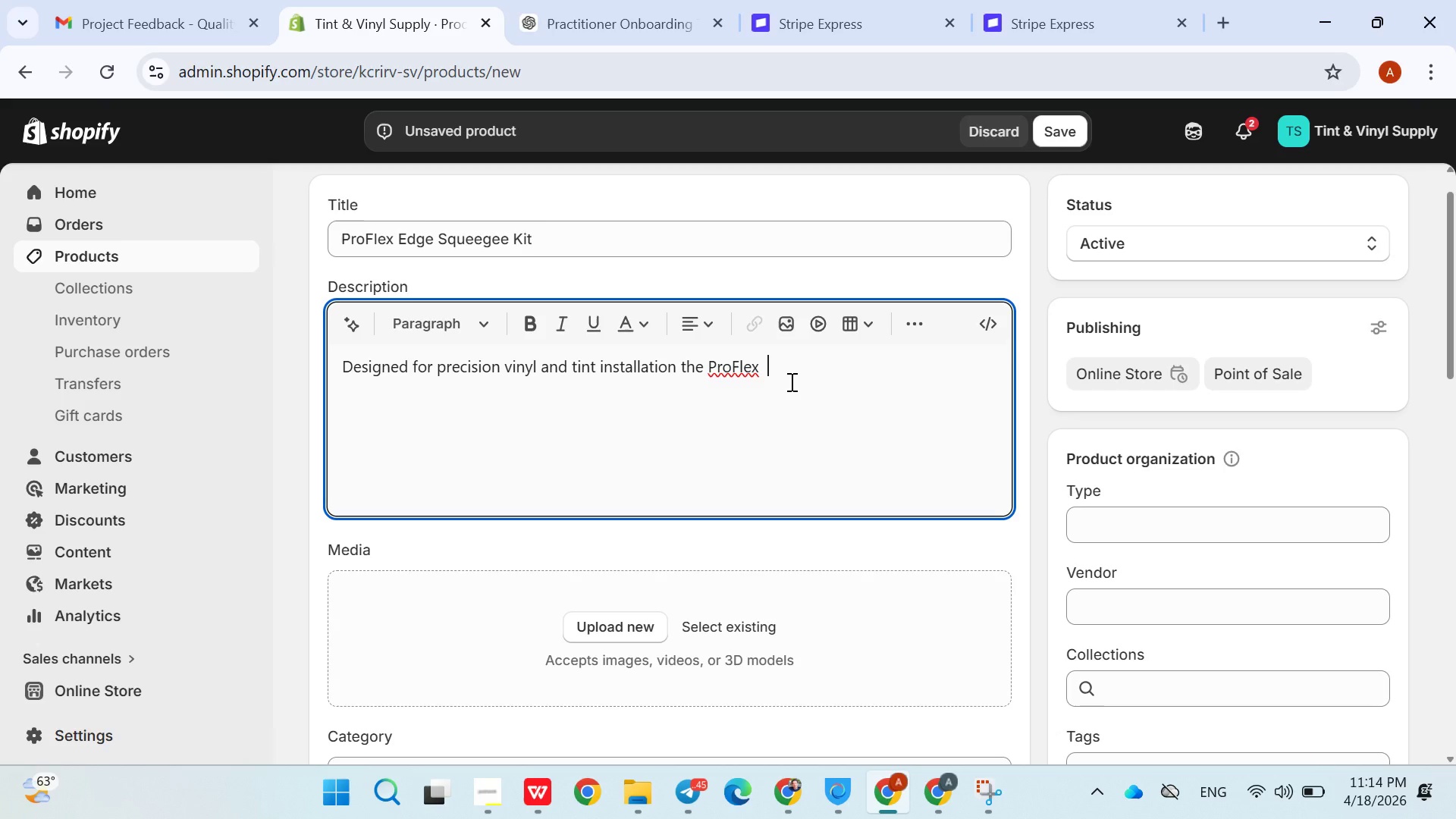 
wait(29.8)
 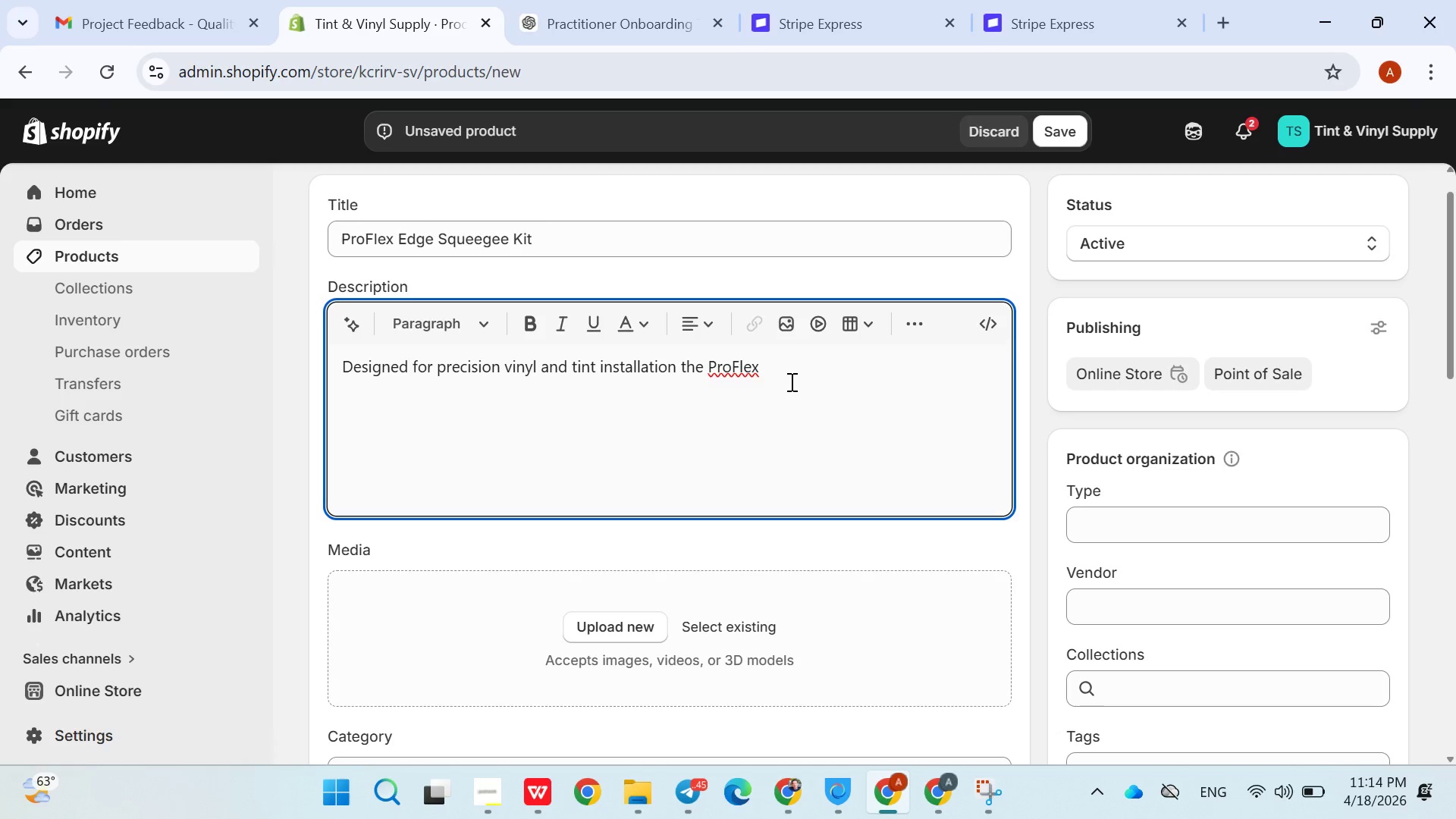 
type(Edge )
 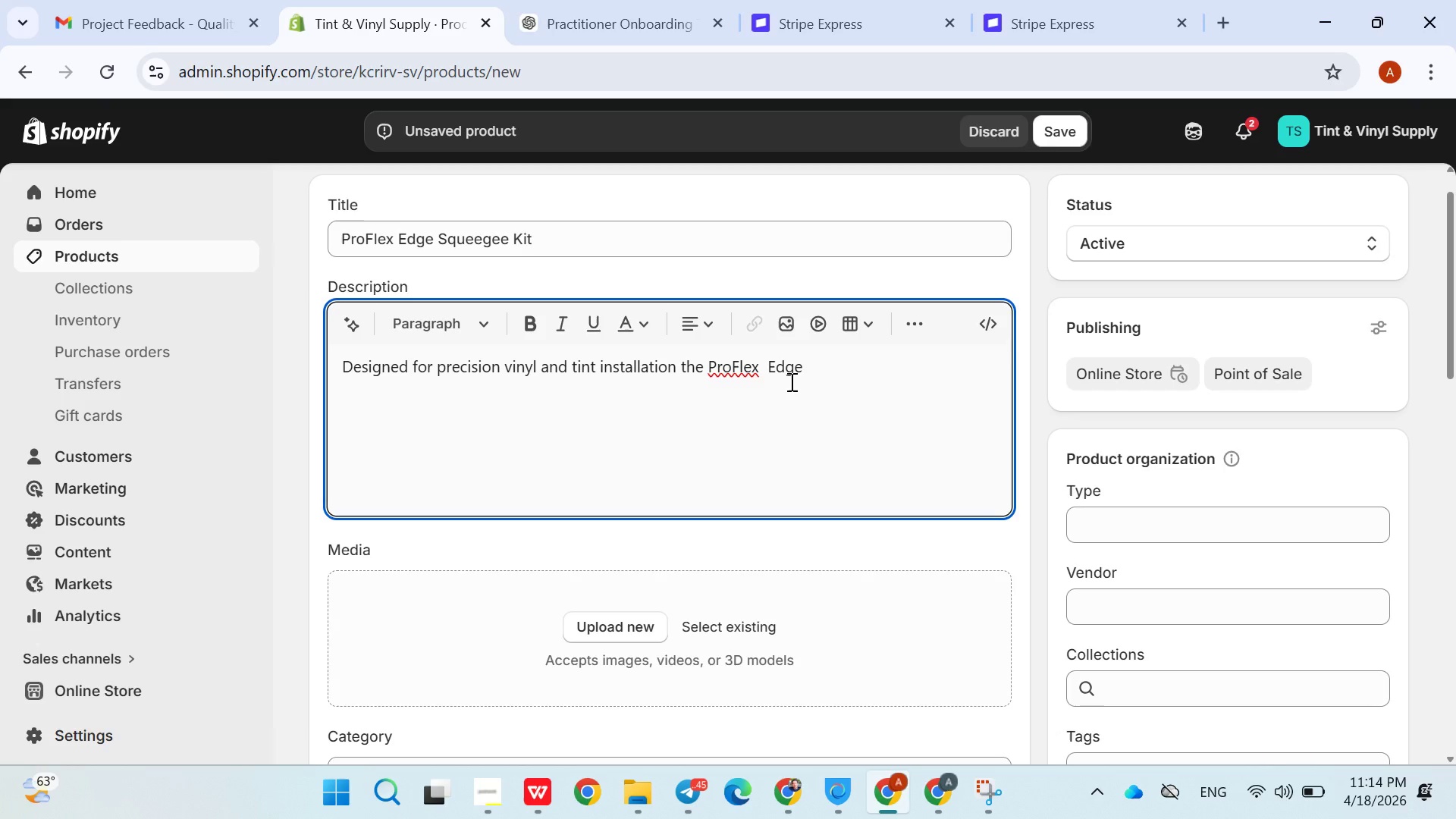 
wait(16.16)
 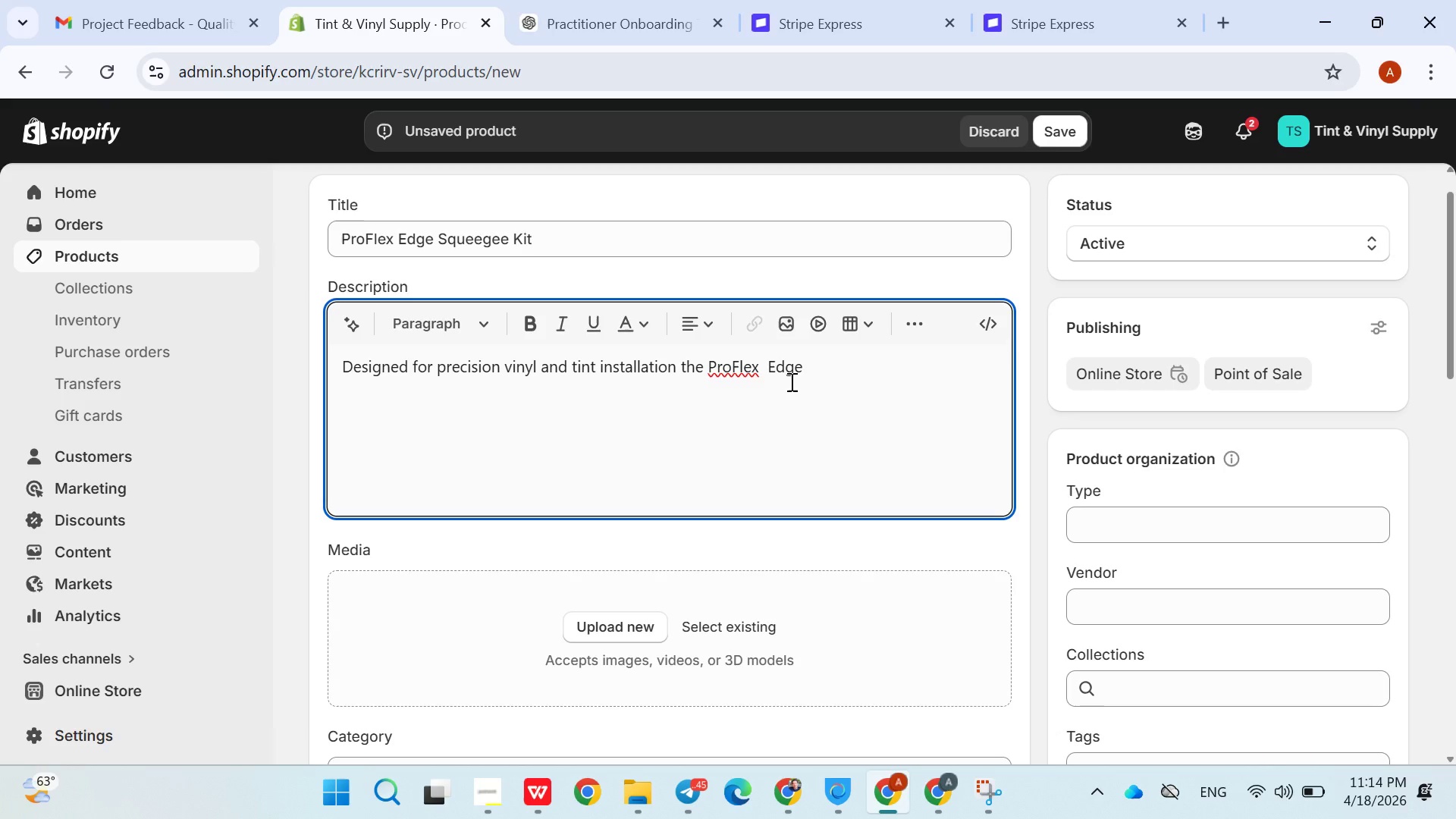 
type( Sq)
 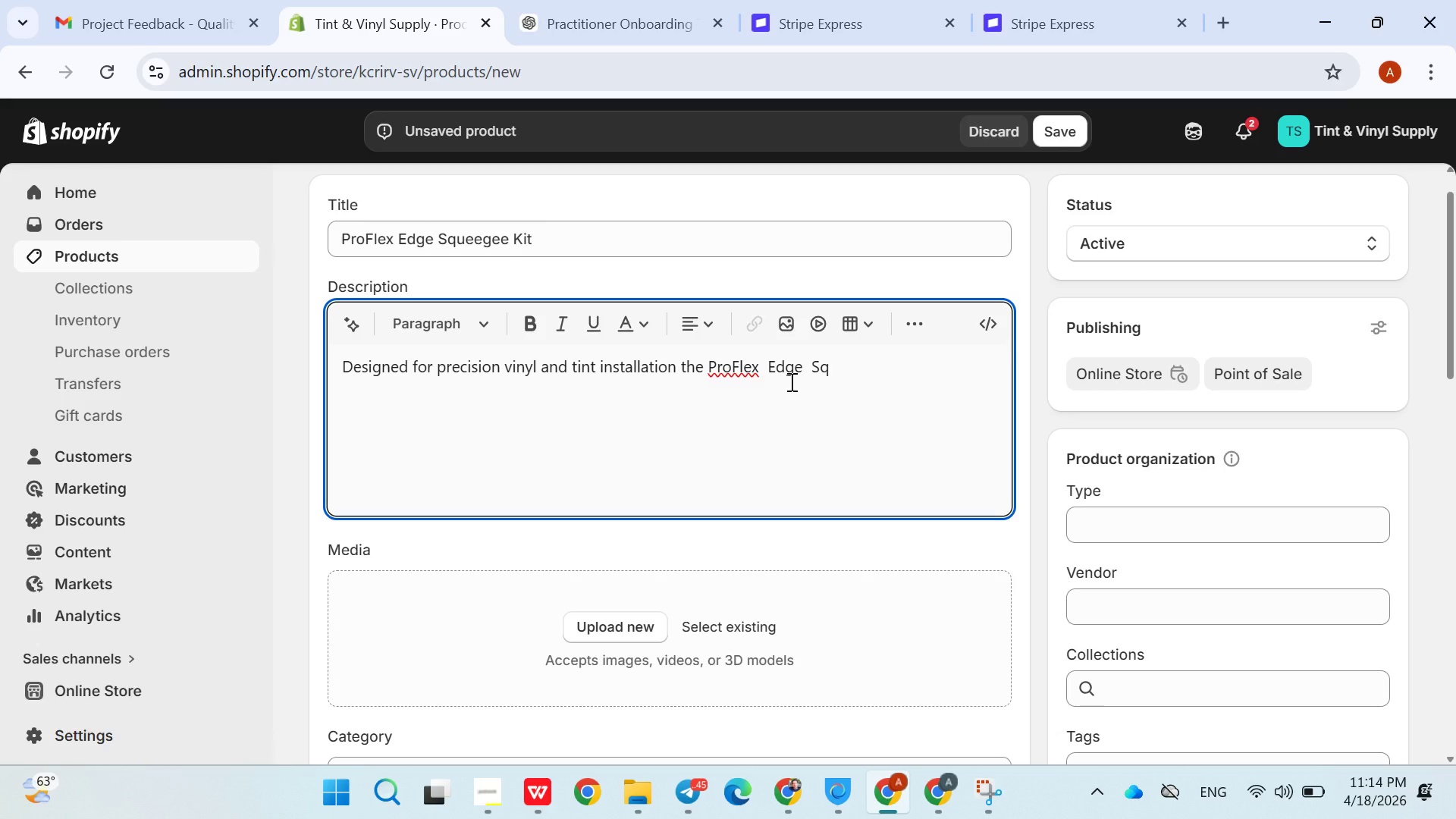 
type(ueegee Kit ensure smooth )
 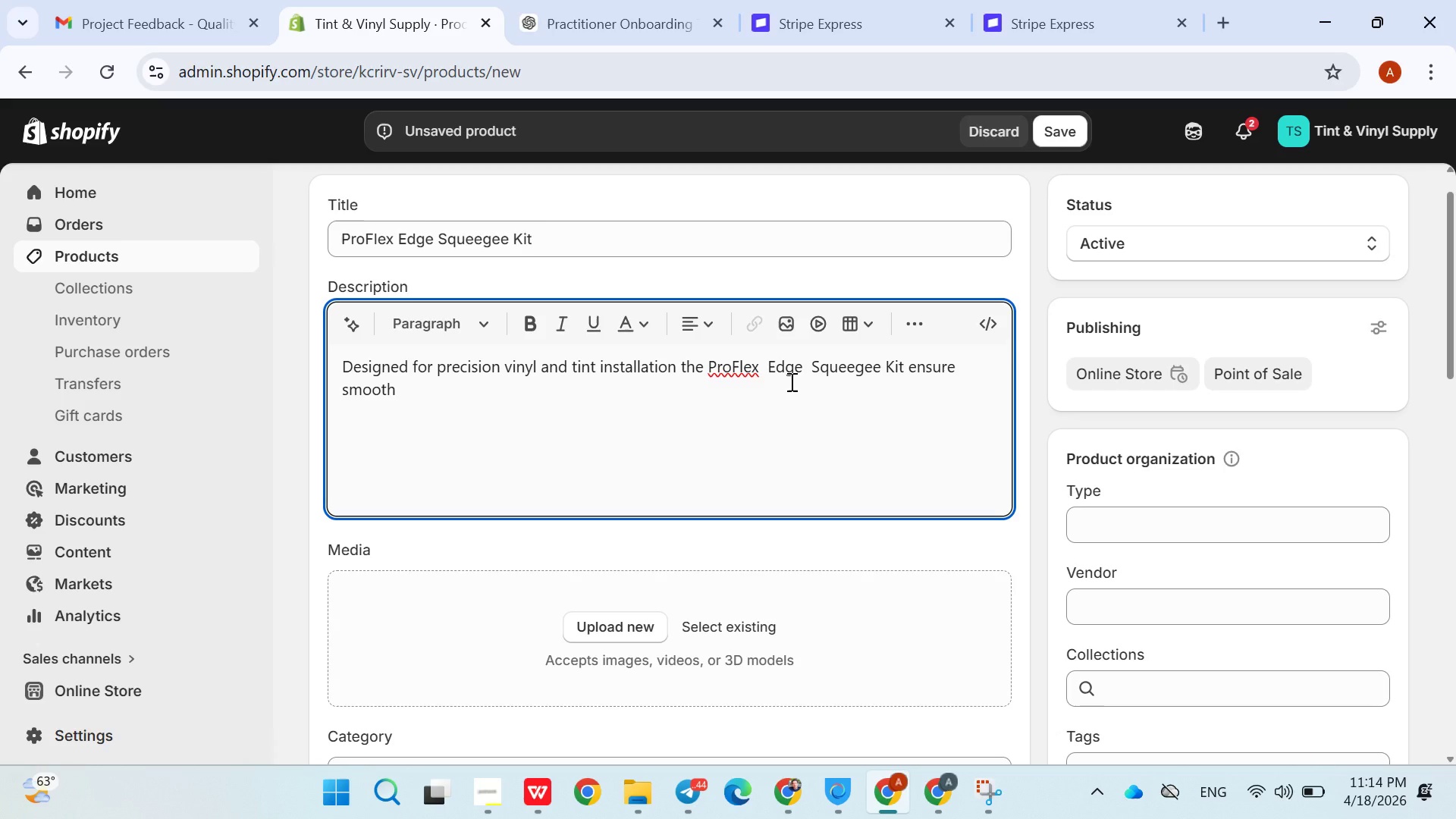 
type(applicatin )
 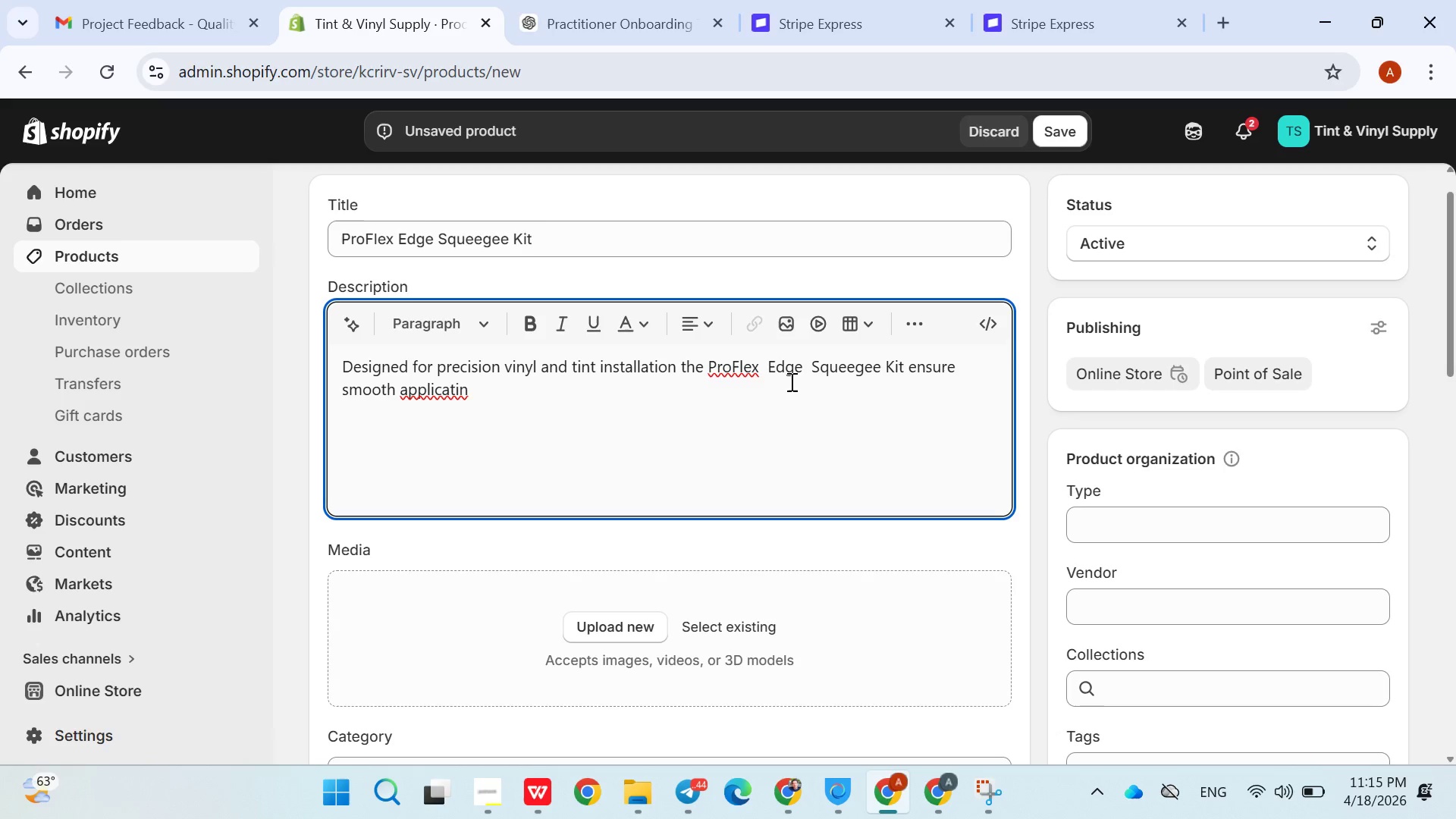 
wait(9.66)
 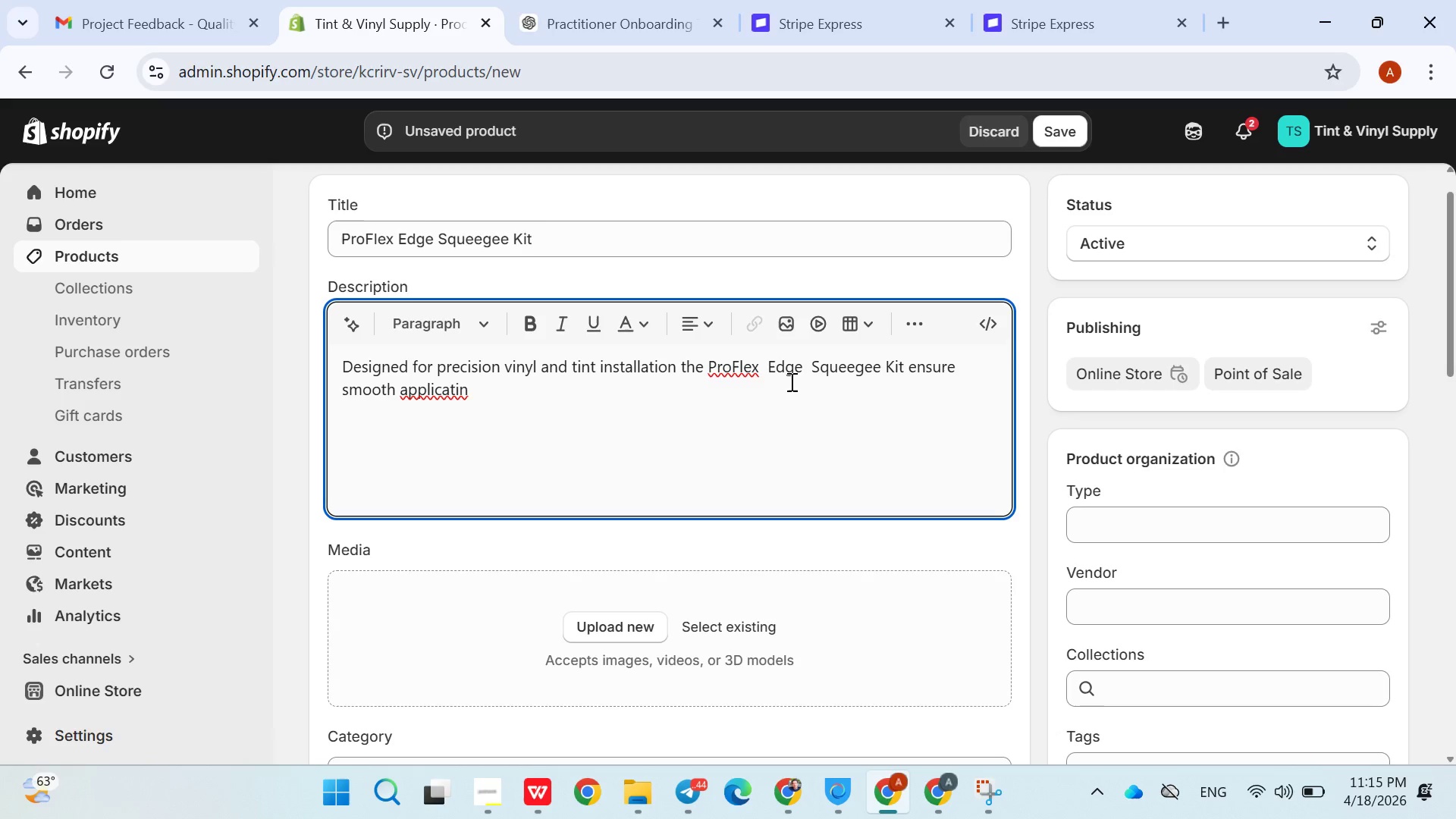 
key(Backspace)
key(Backspace)
type(on without )
 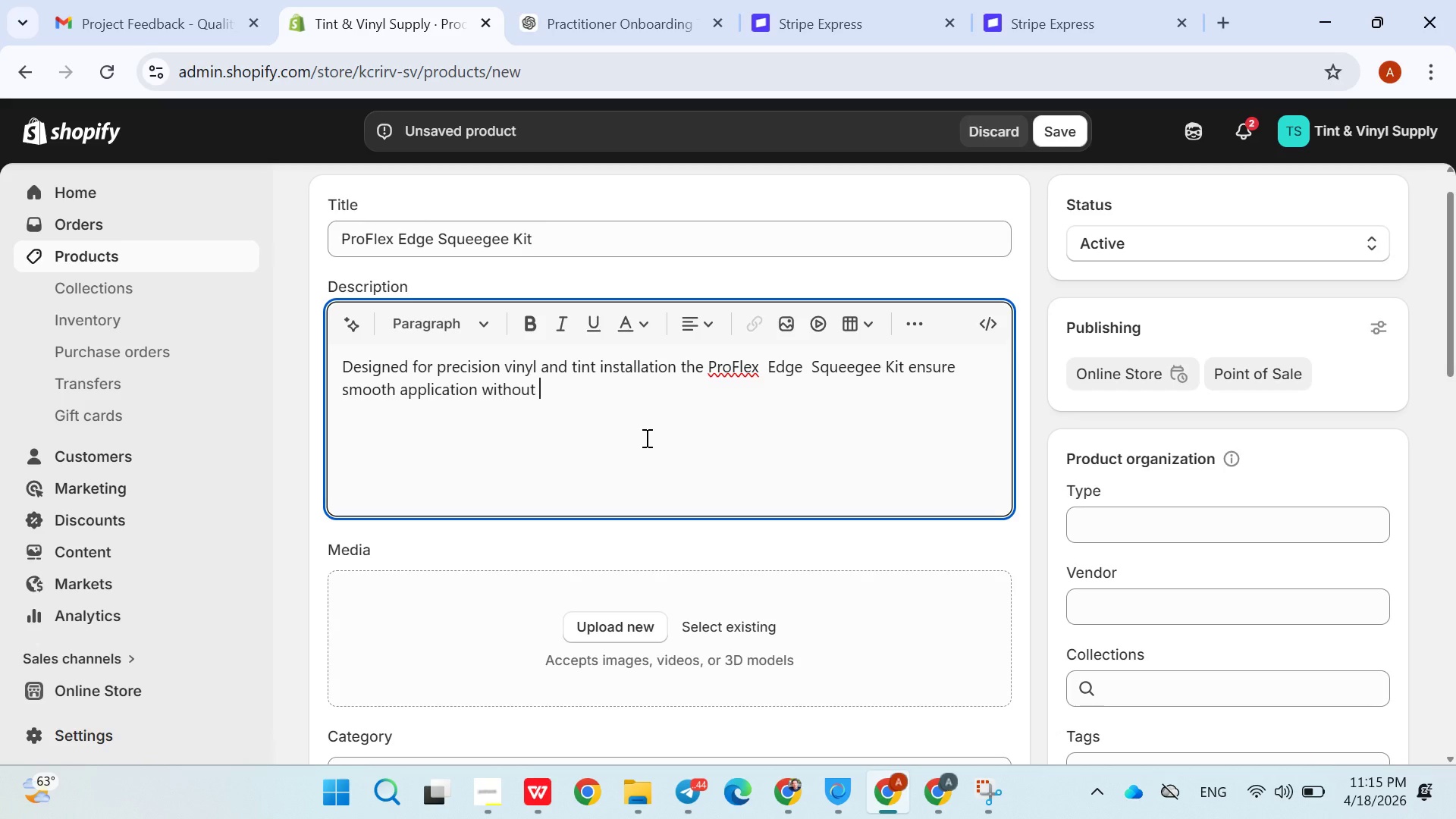 
wait(7.41)
 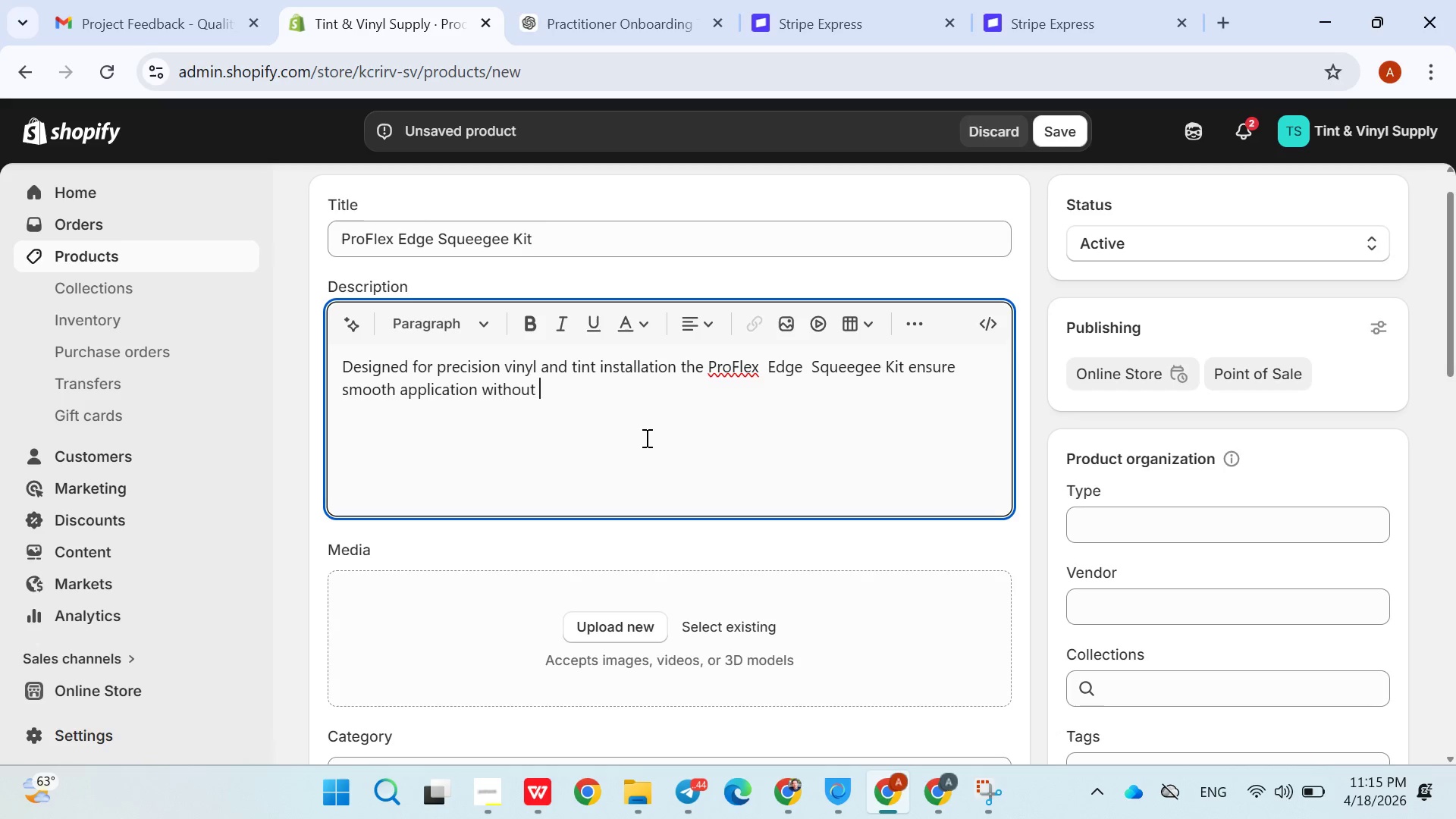 
type(surface damage)
 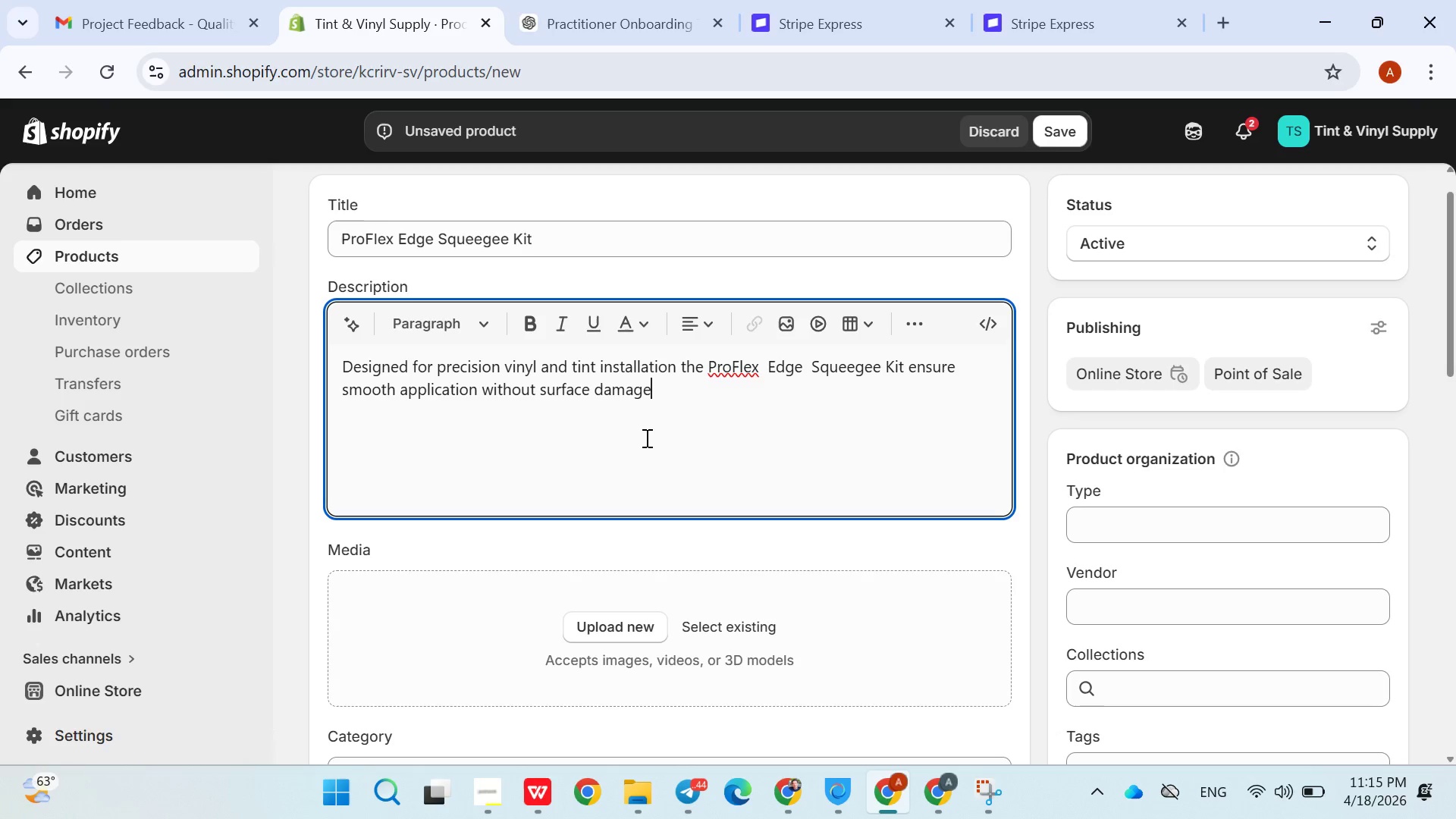 
type(. Built )
 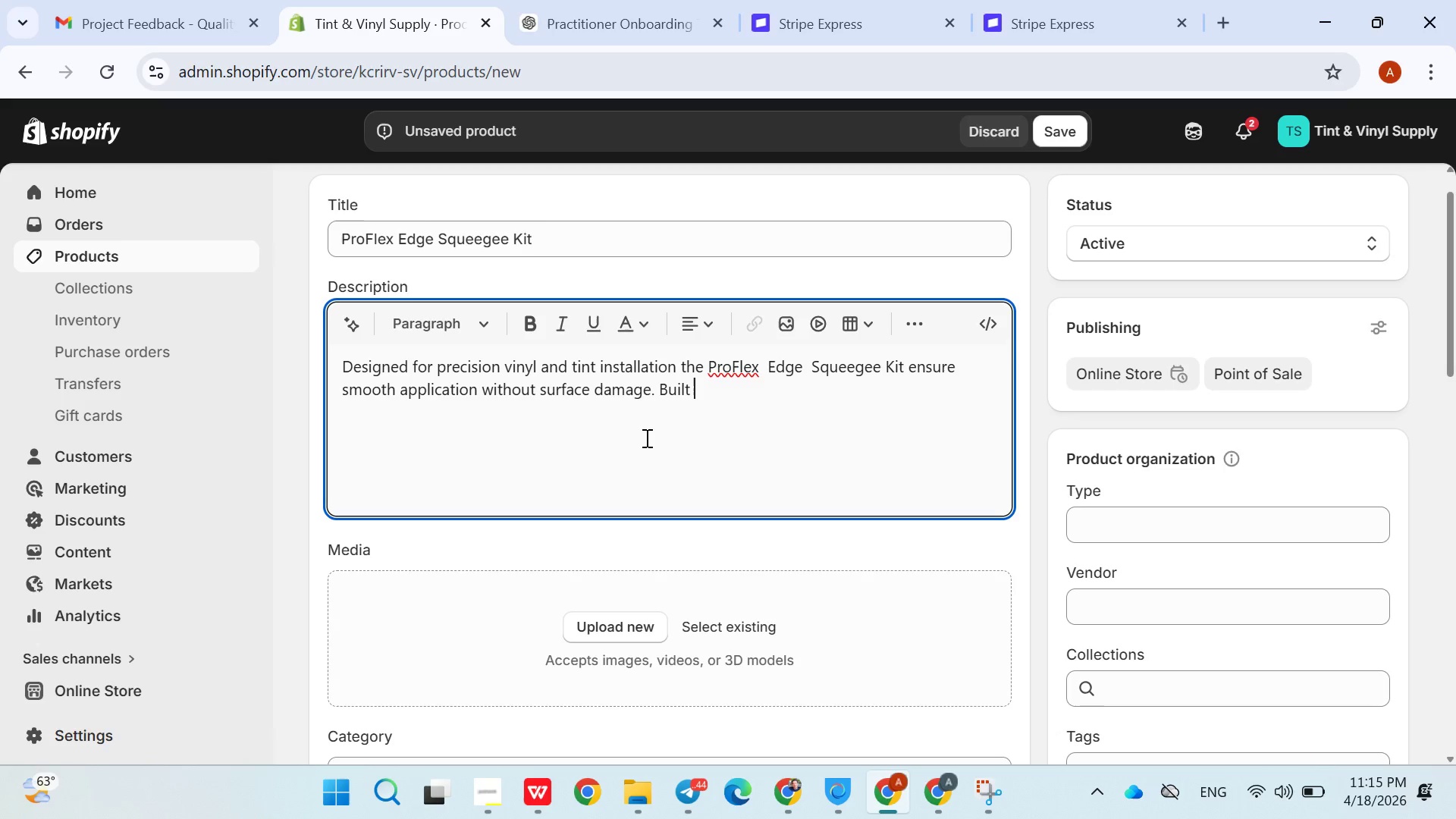 
wait(6.84)
 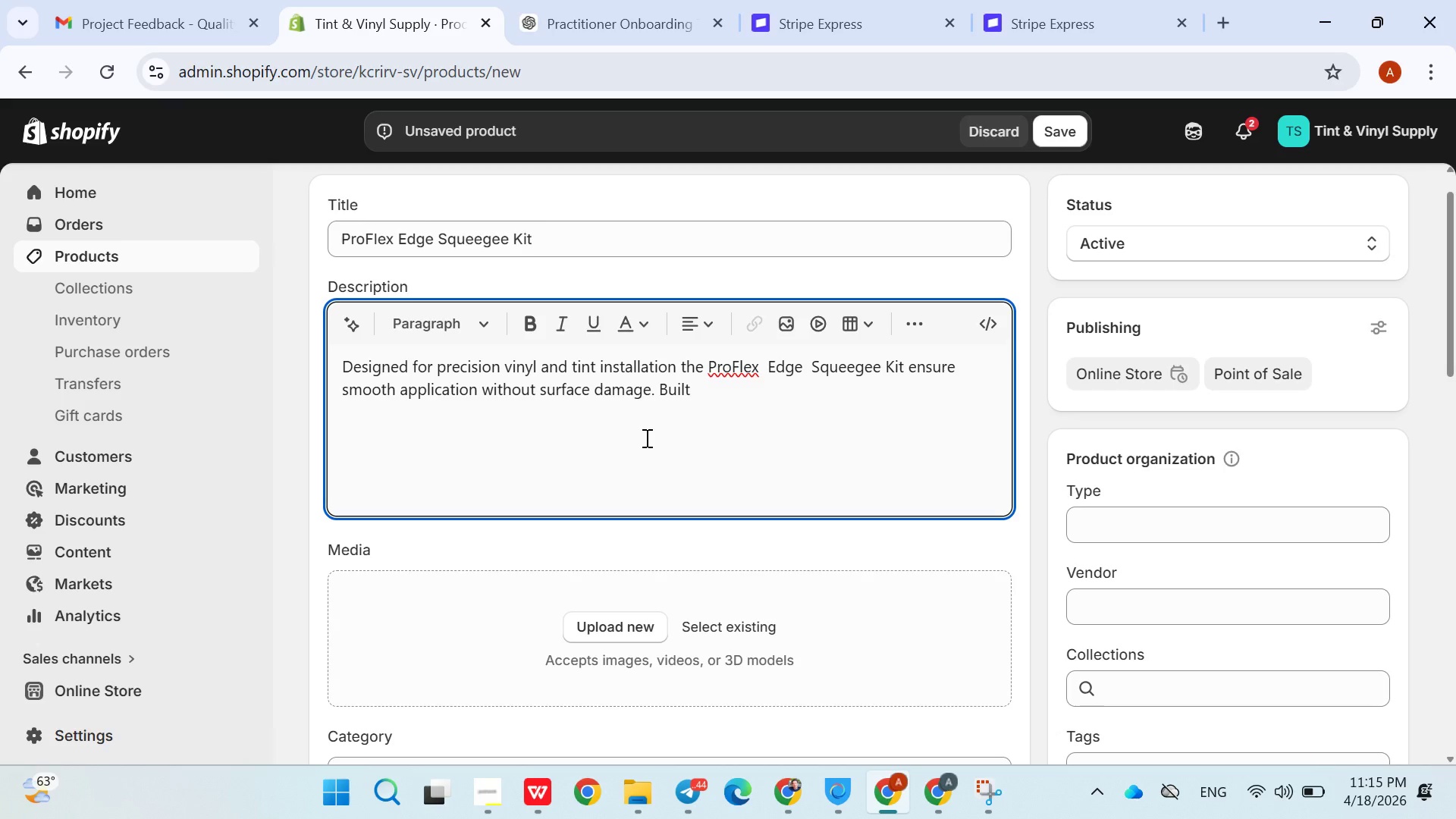 
type(with )
 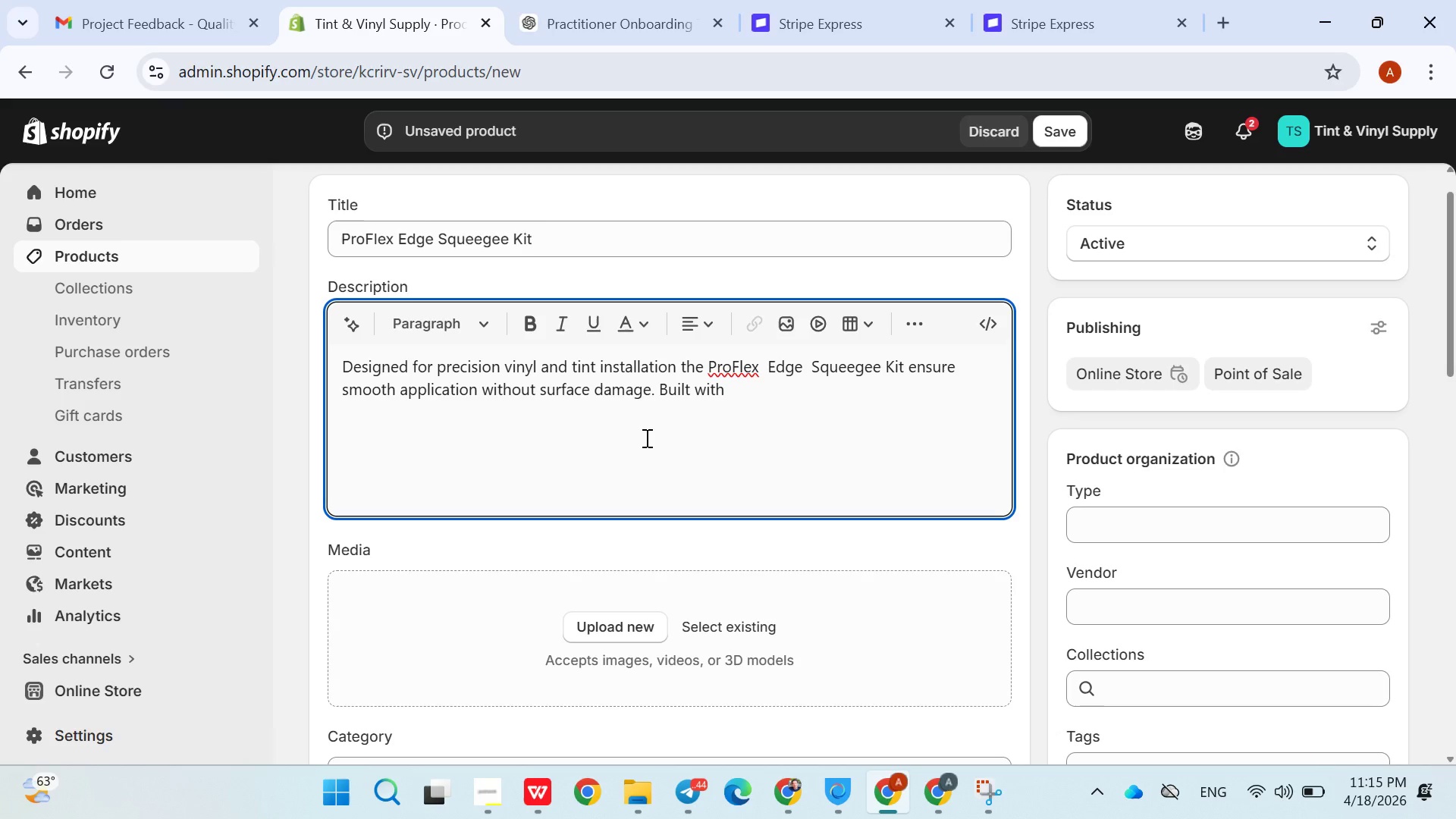 
wait(6.5)
 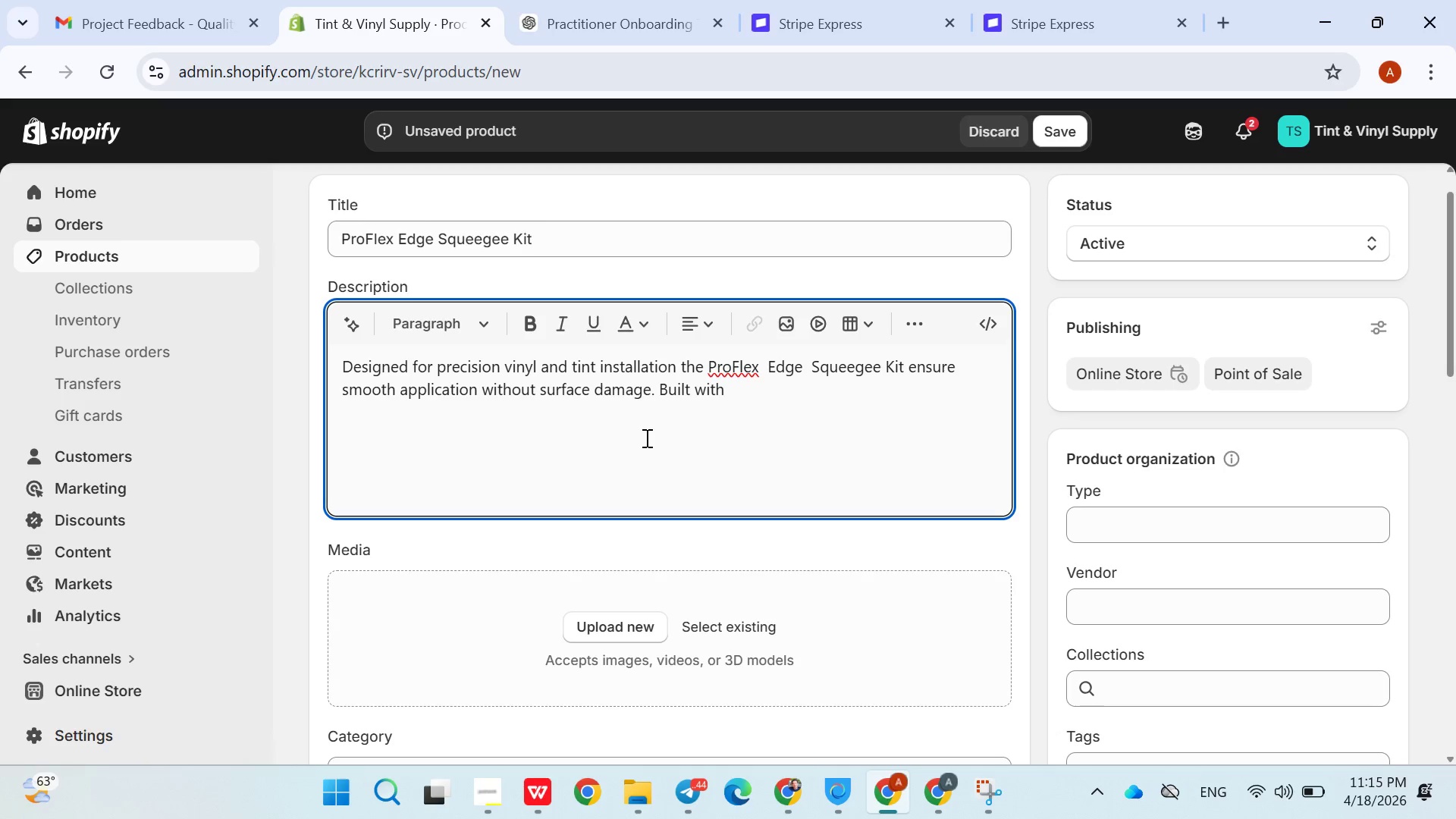 
type(durable )
 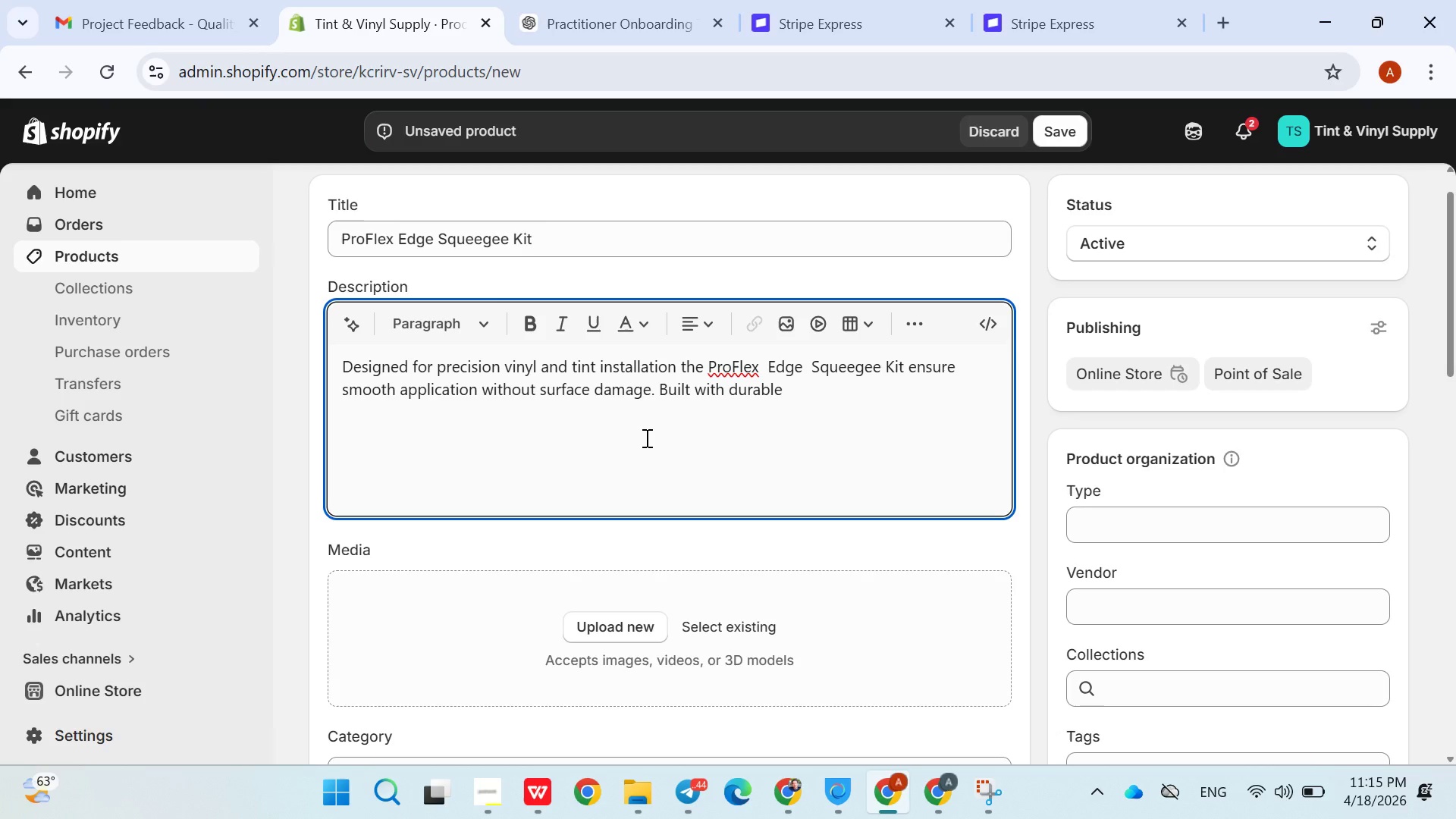 
type(poly)
 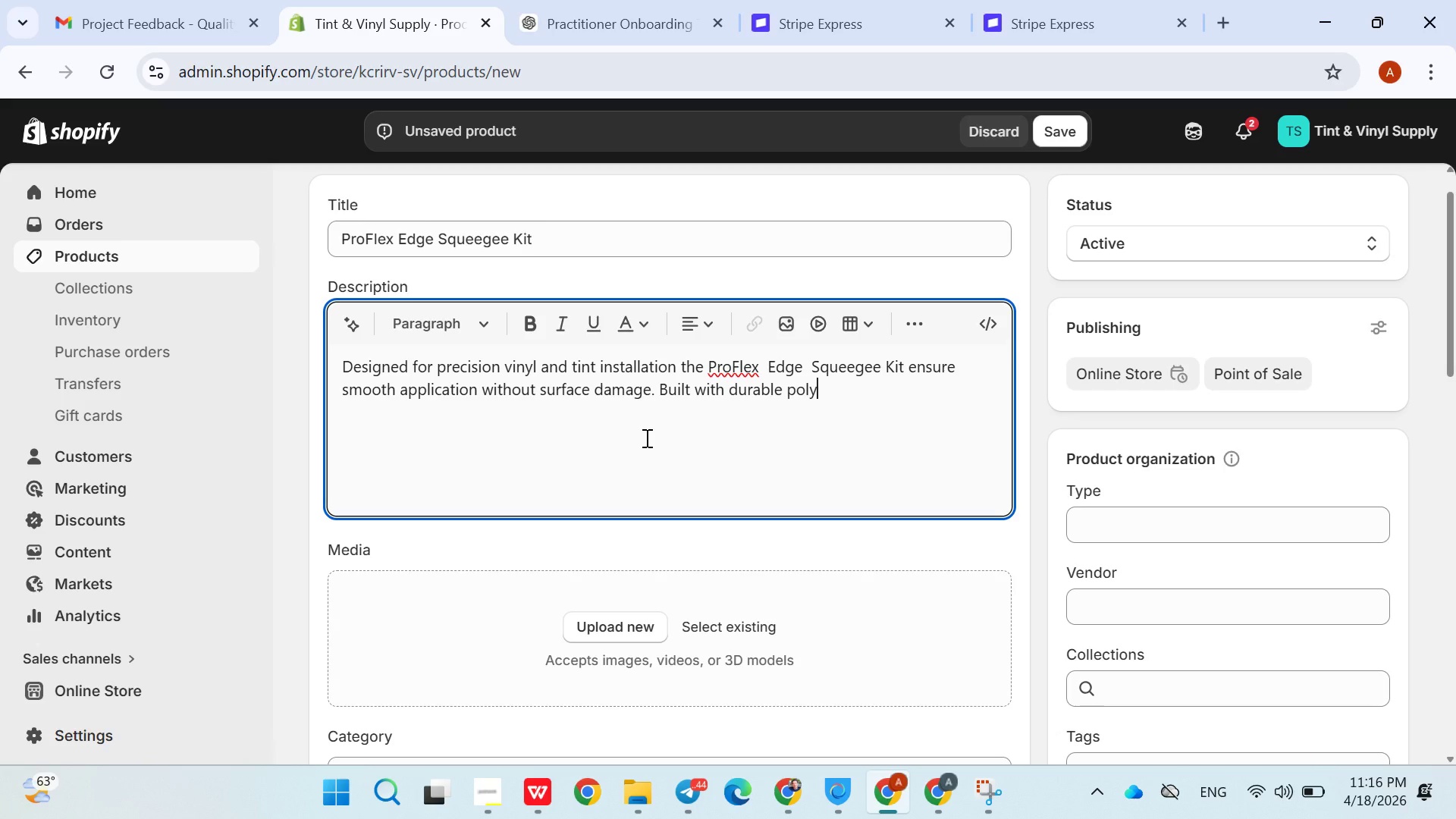 
wait(5.95)
 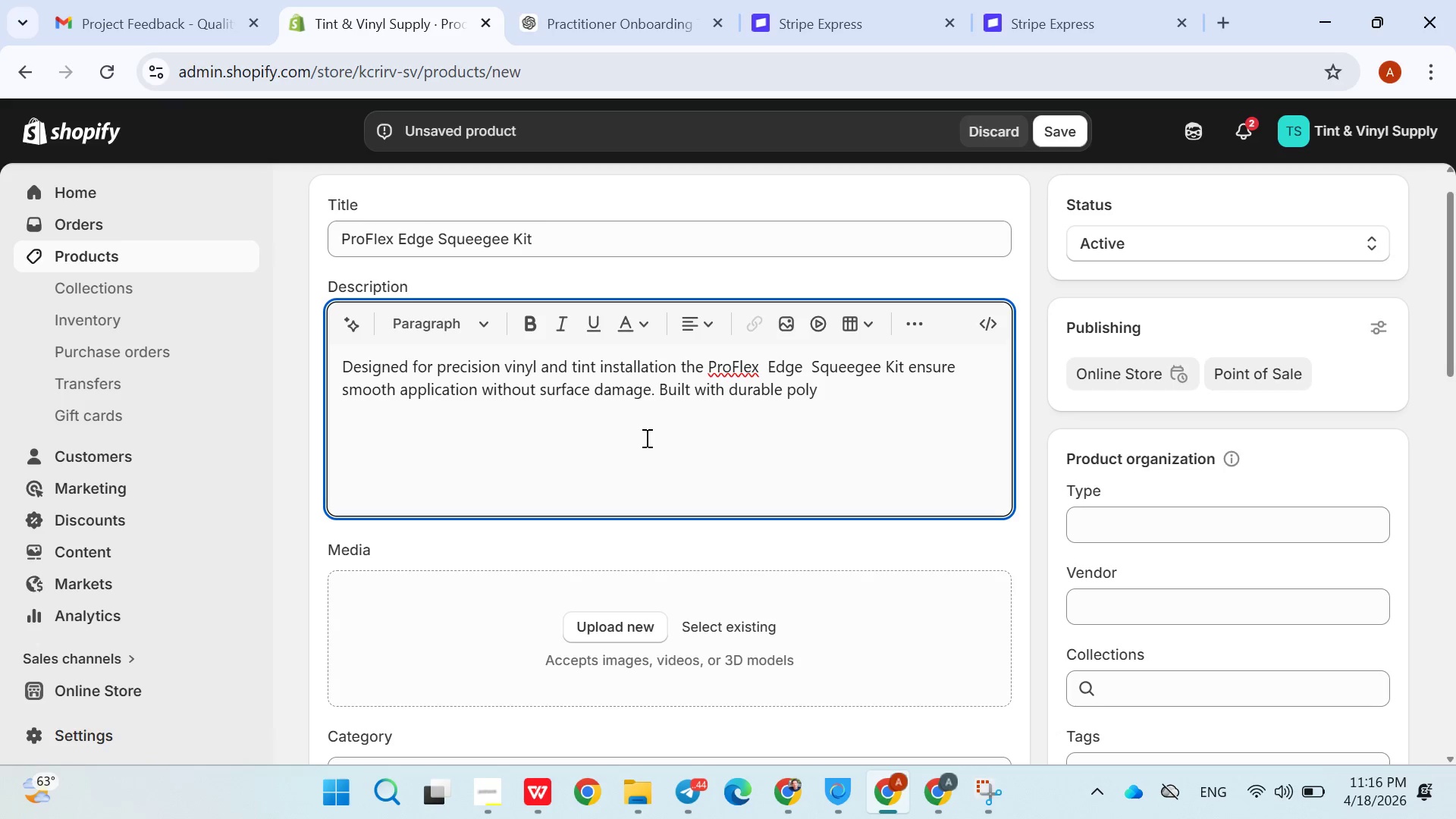 
type(mer edges, it allows )
 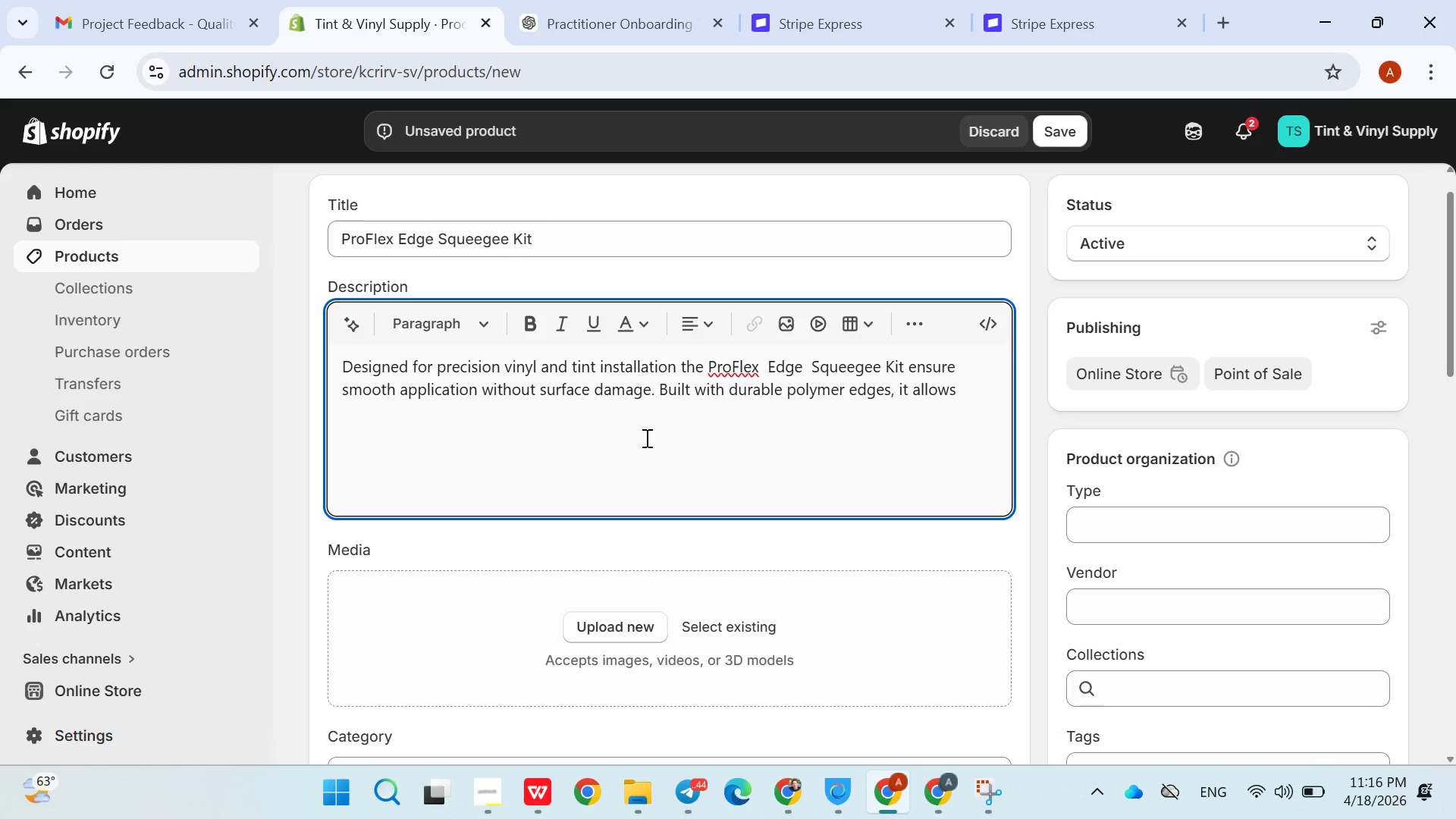 
type(installers to remove air bubbles effiecie)
 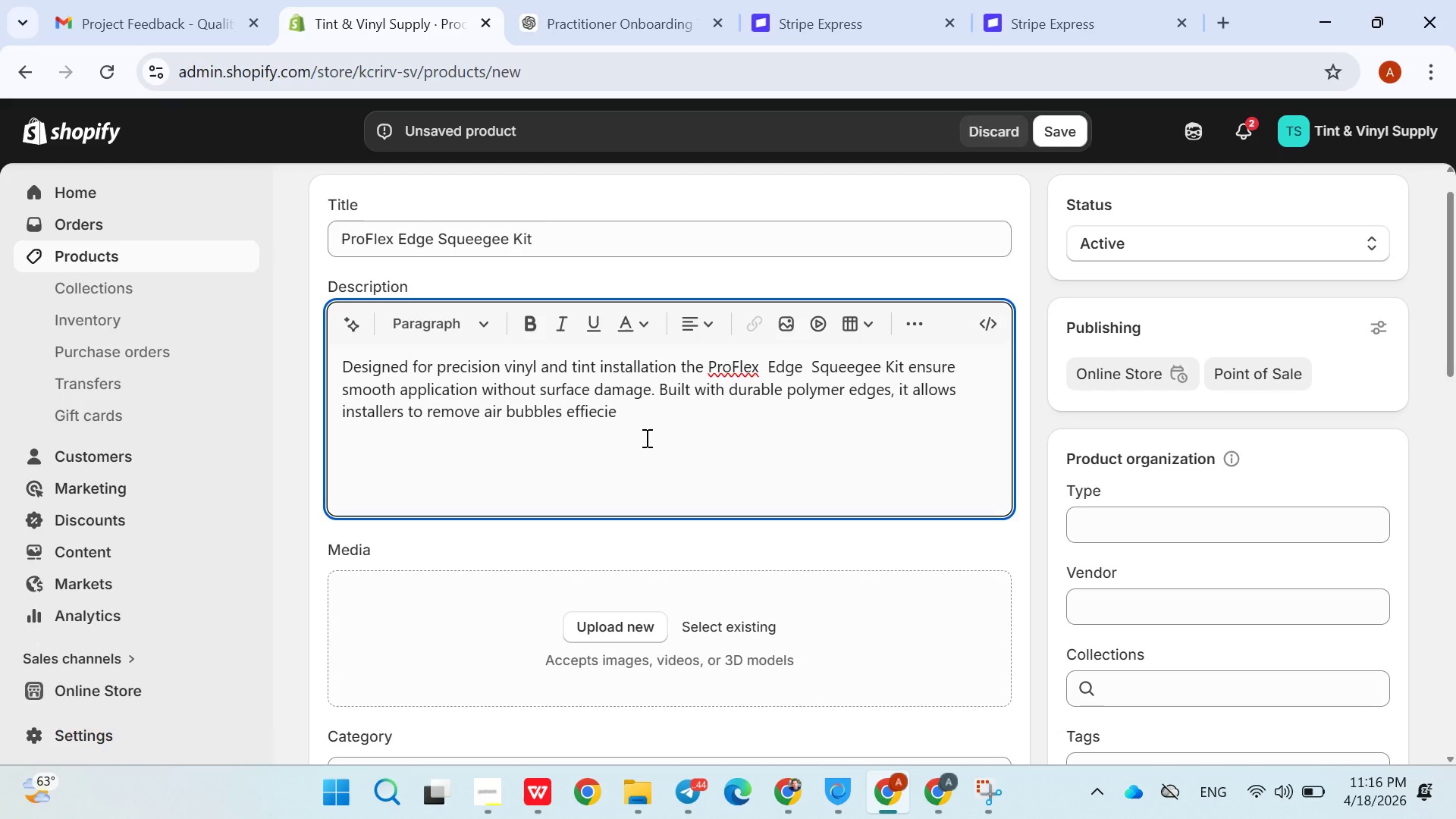 
wait(6.69)
 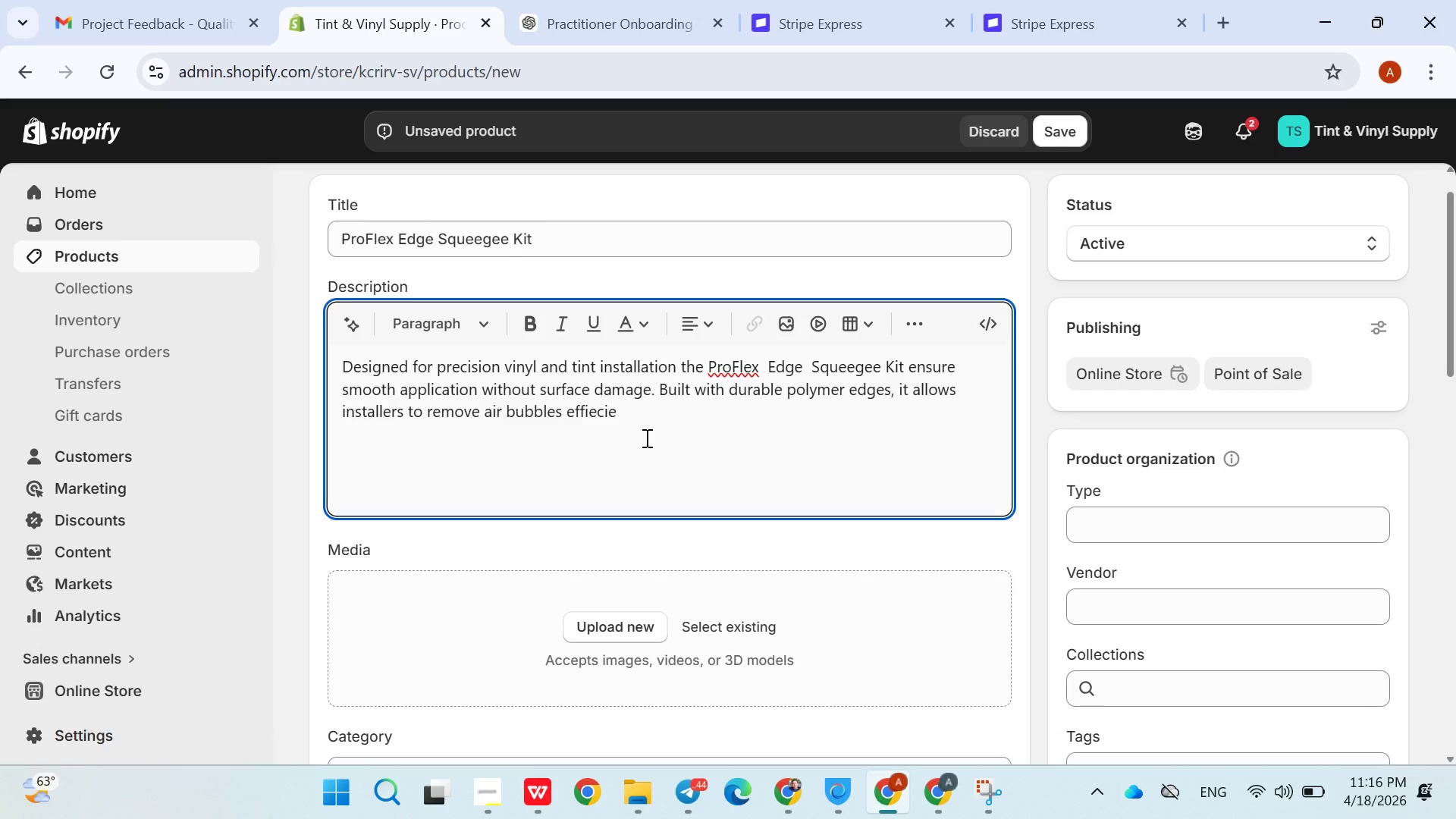 
type(ntly wilw)
key(Backspace)
type(e)
 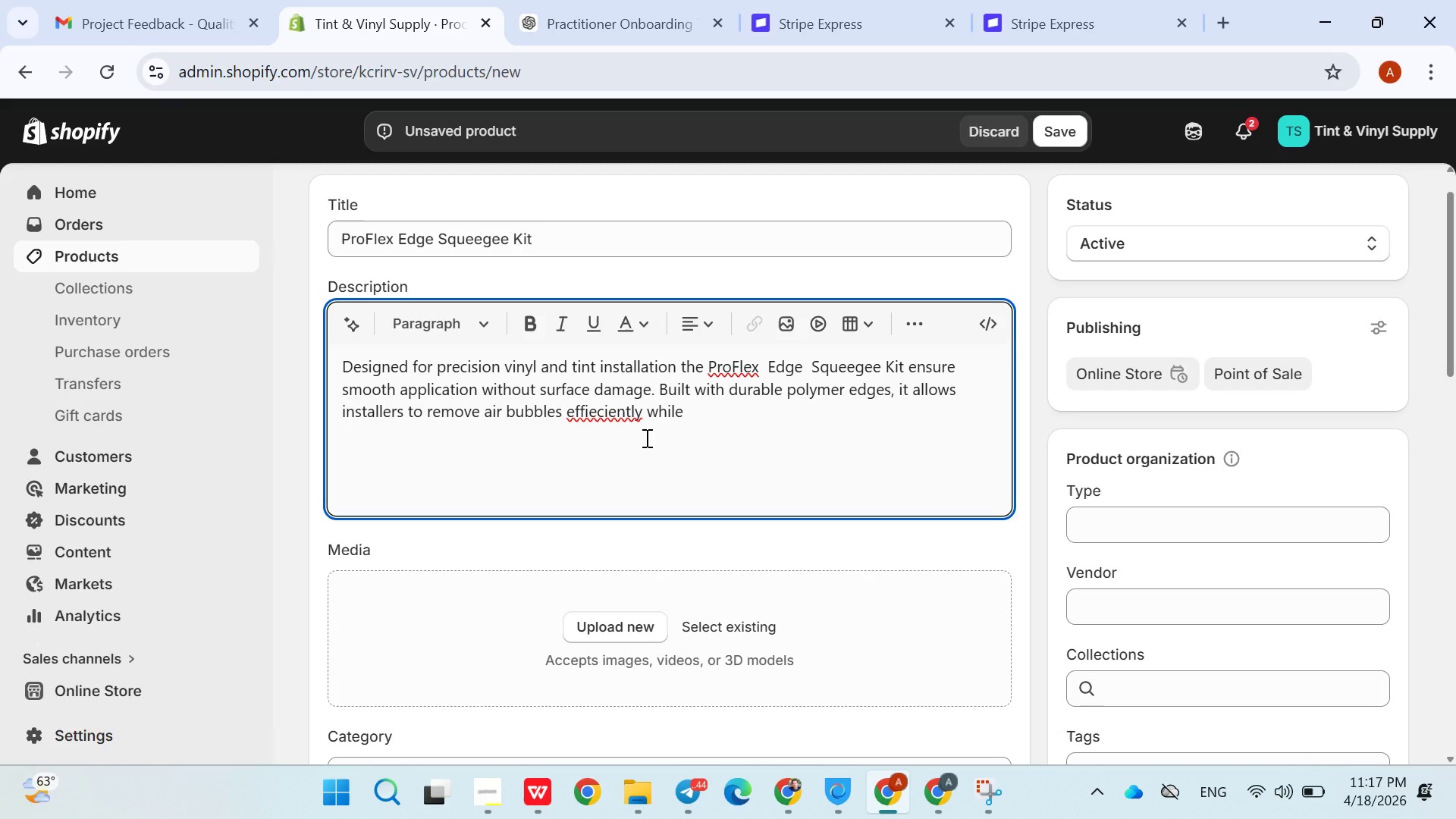 
left_click([587, 416])
 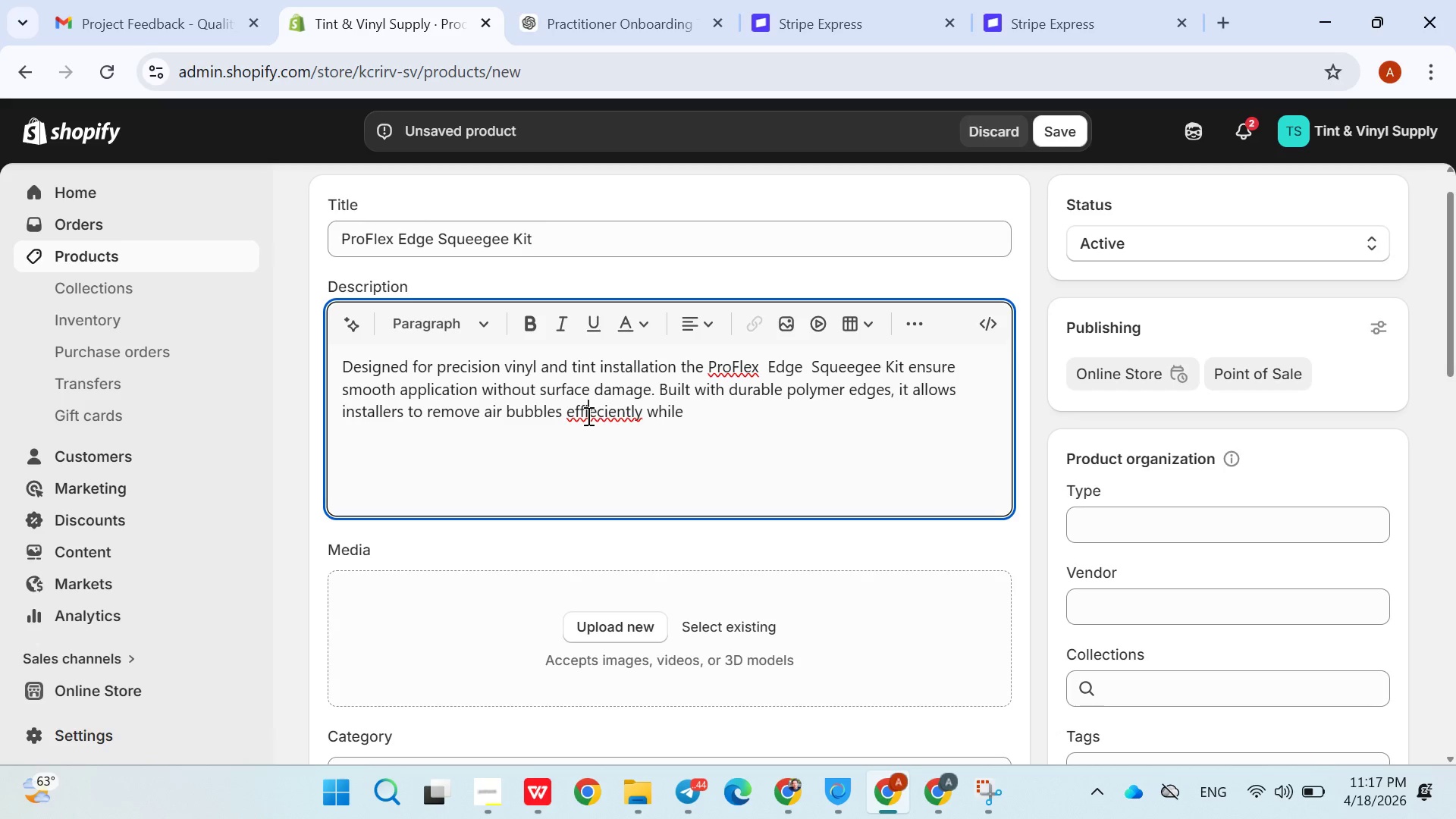 
key(Backspace)
 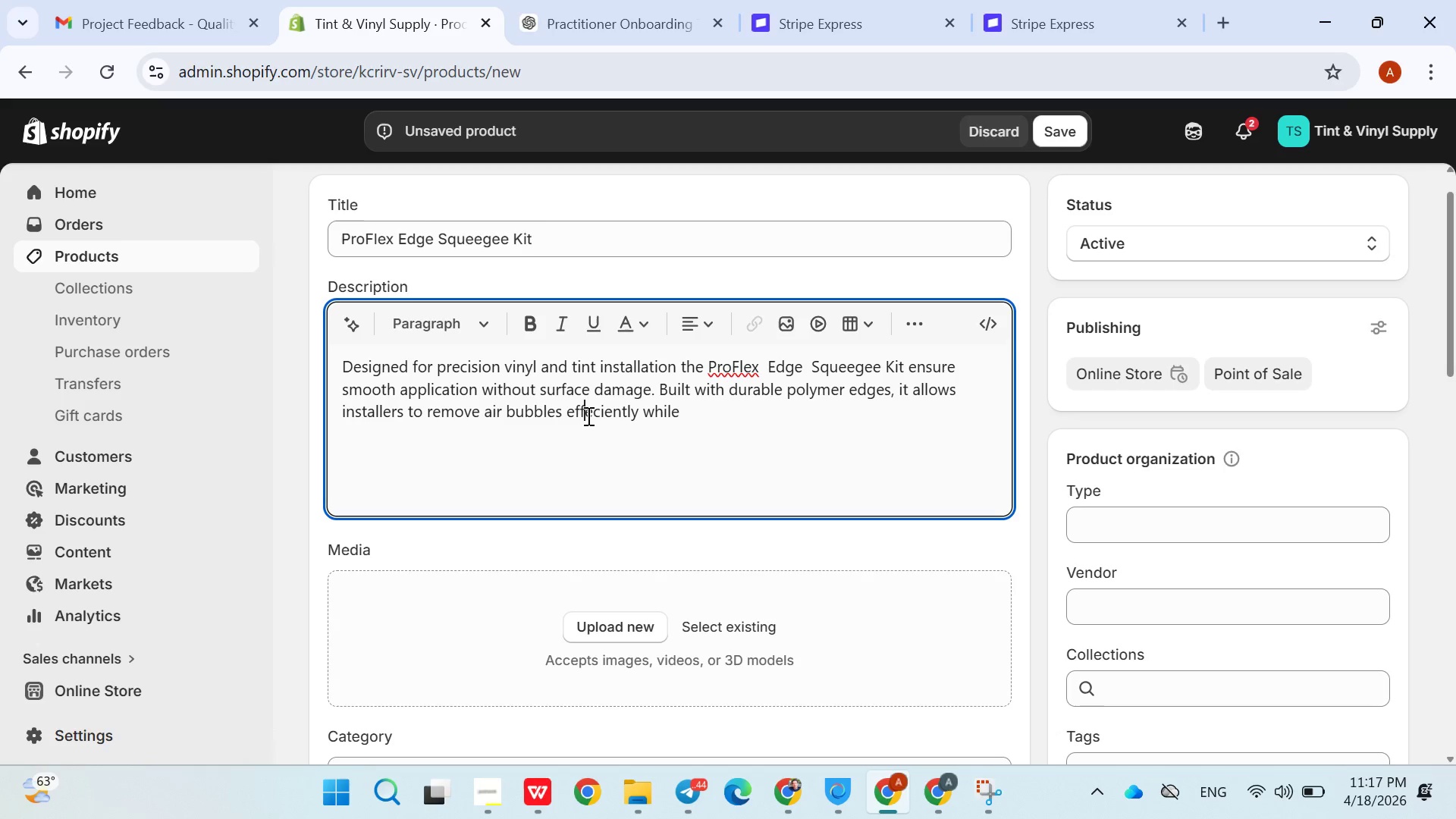 
key(F)
 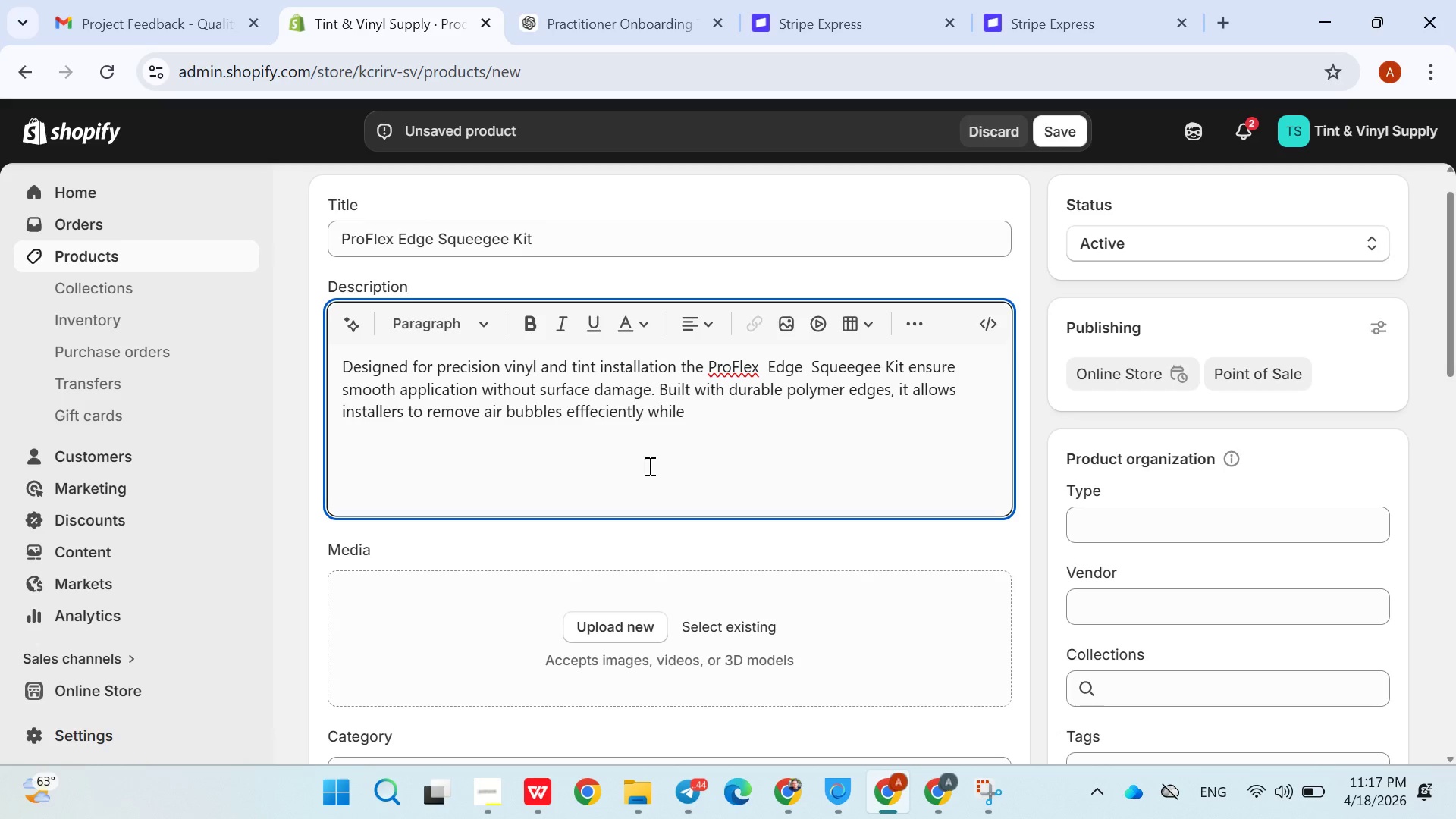 
key(I)
 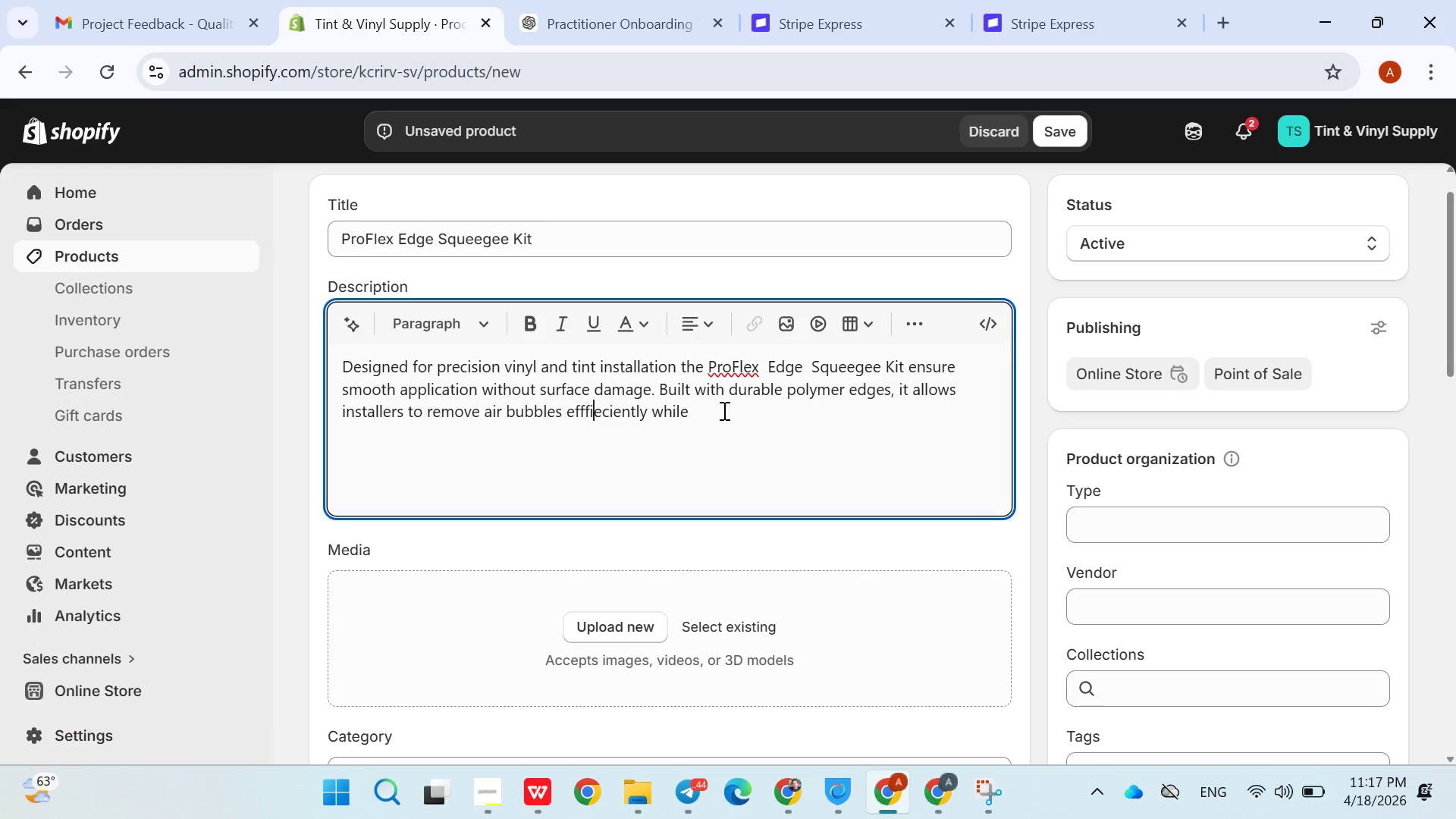 
left_click([723, 410])
 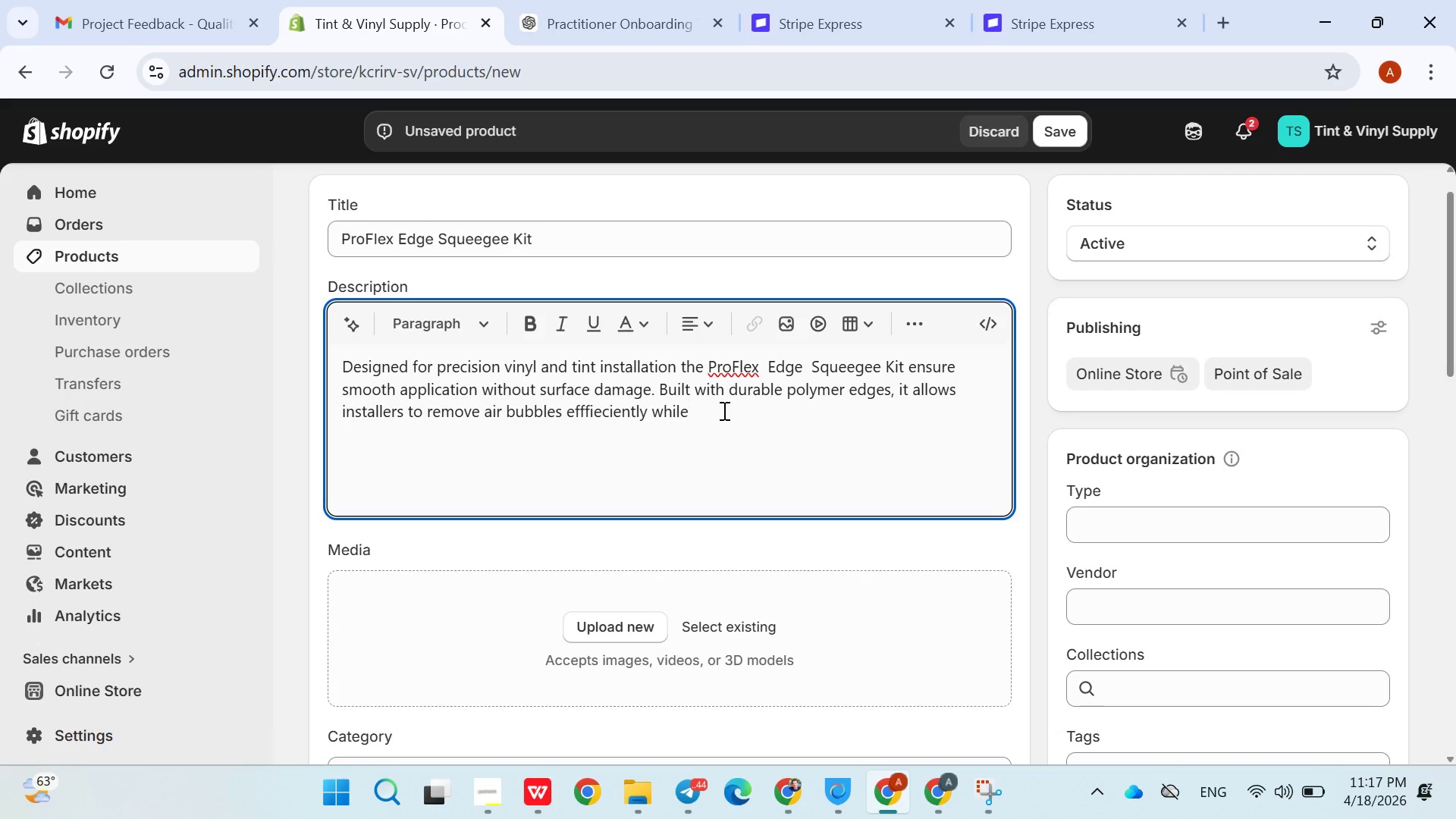 
wait(6.16)
 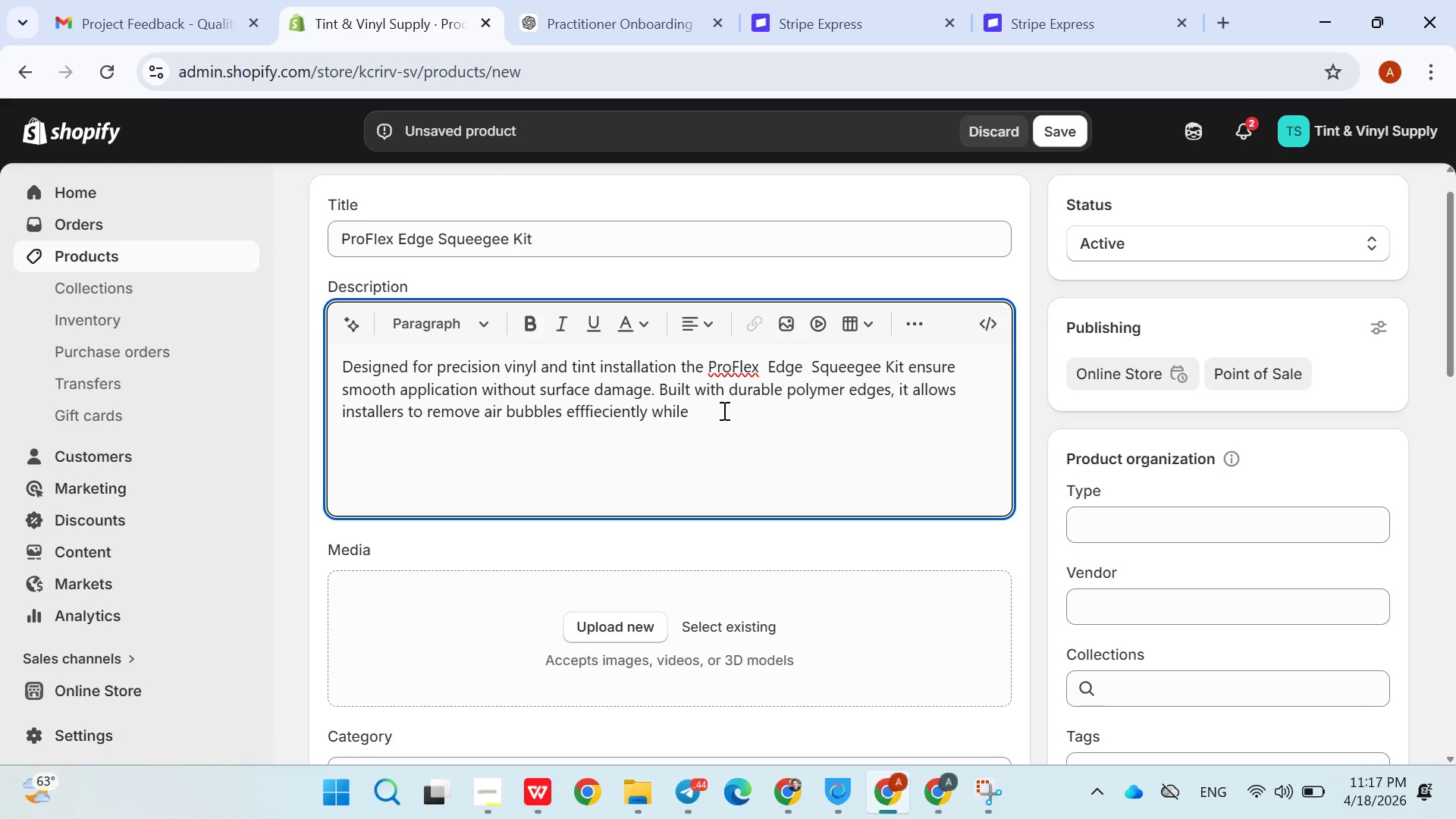 
type( protecting )
 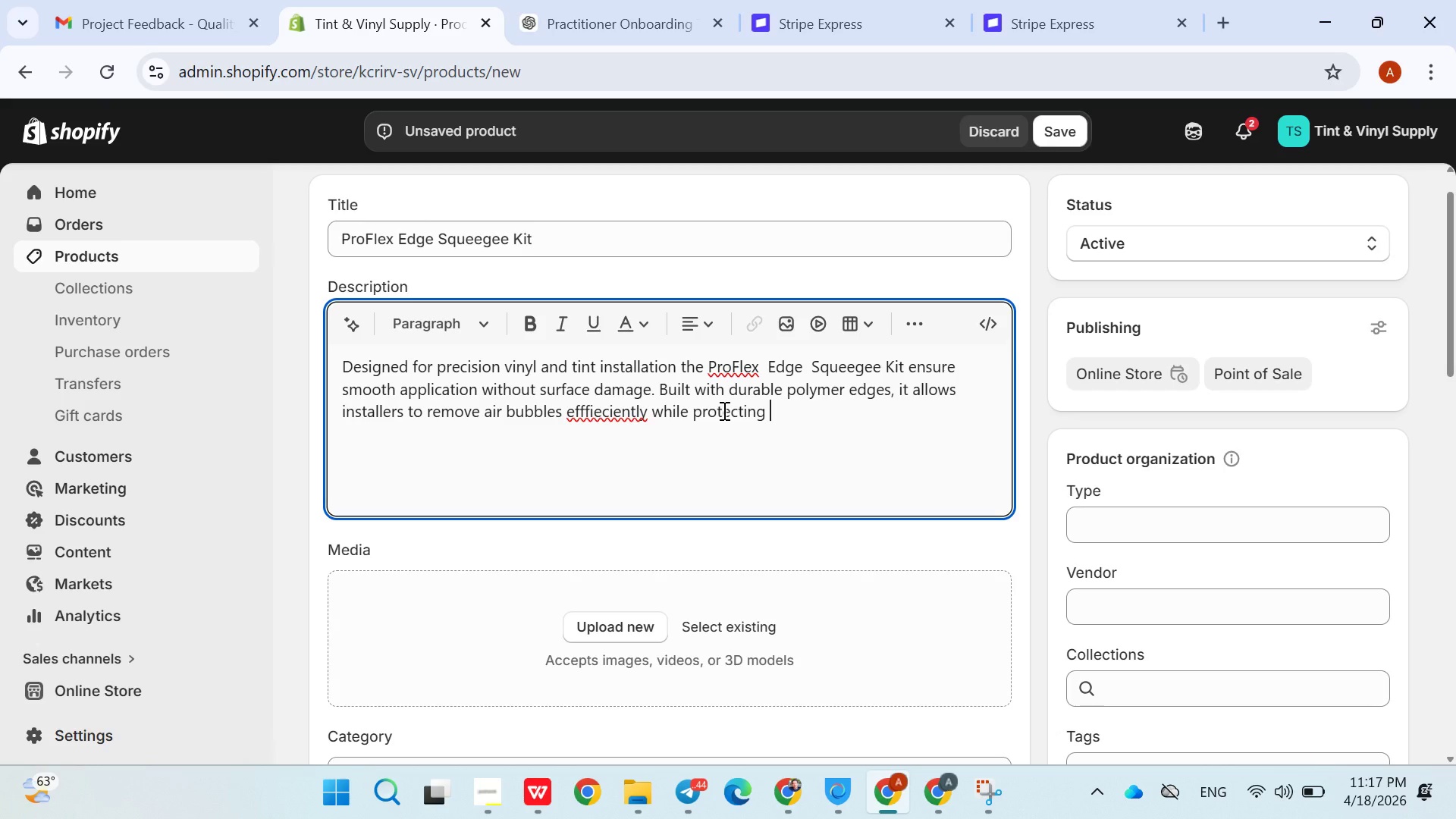 
type(delicate films.)
 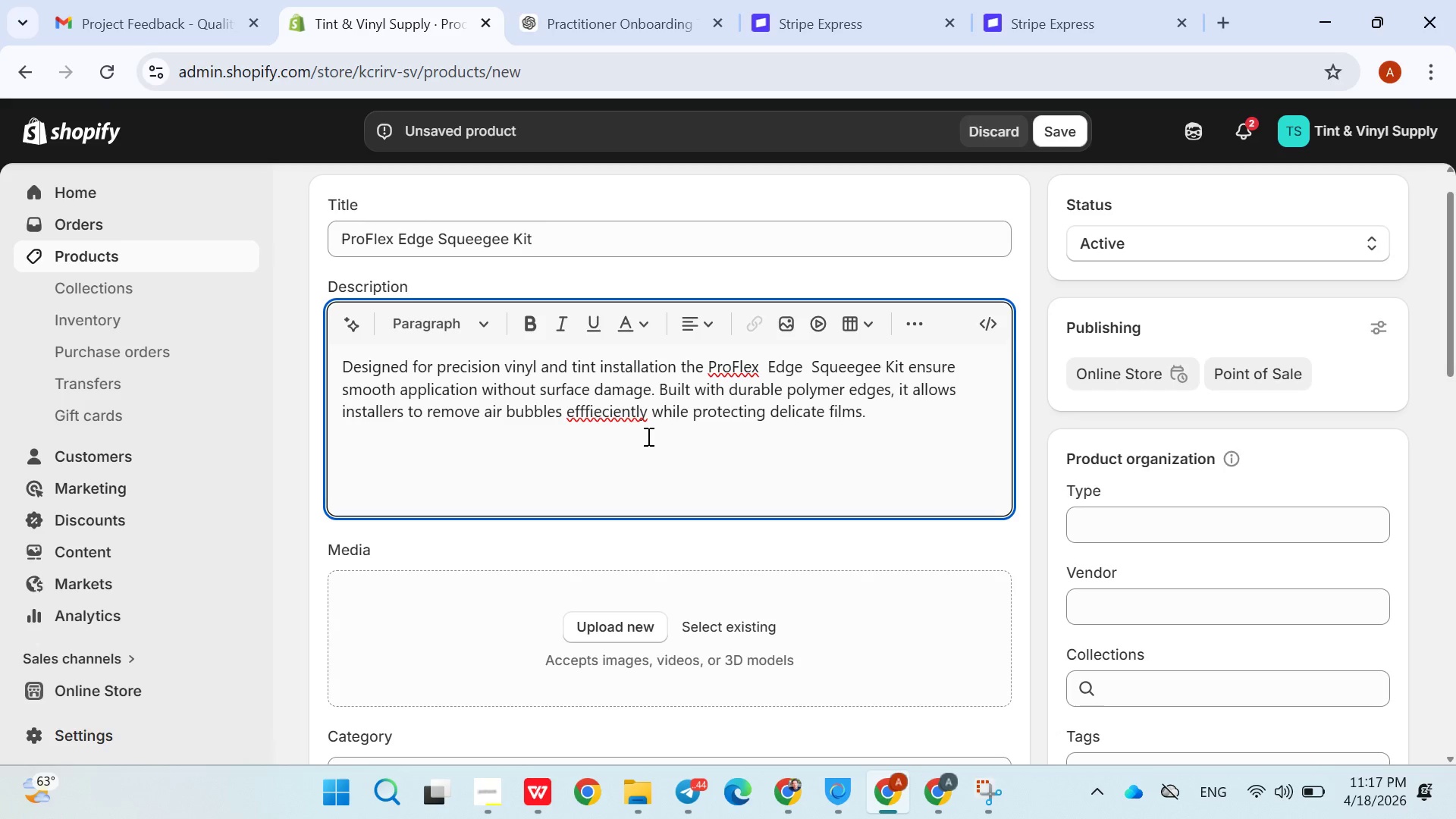 
wait(7.55)
 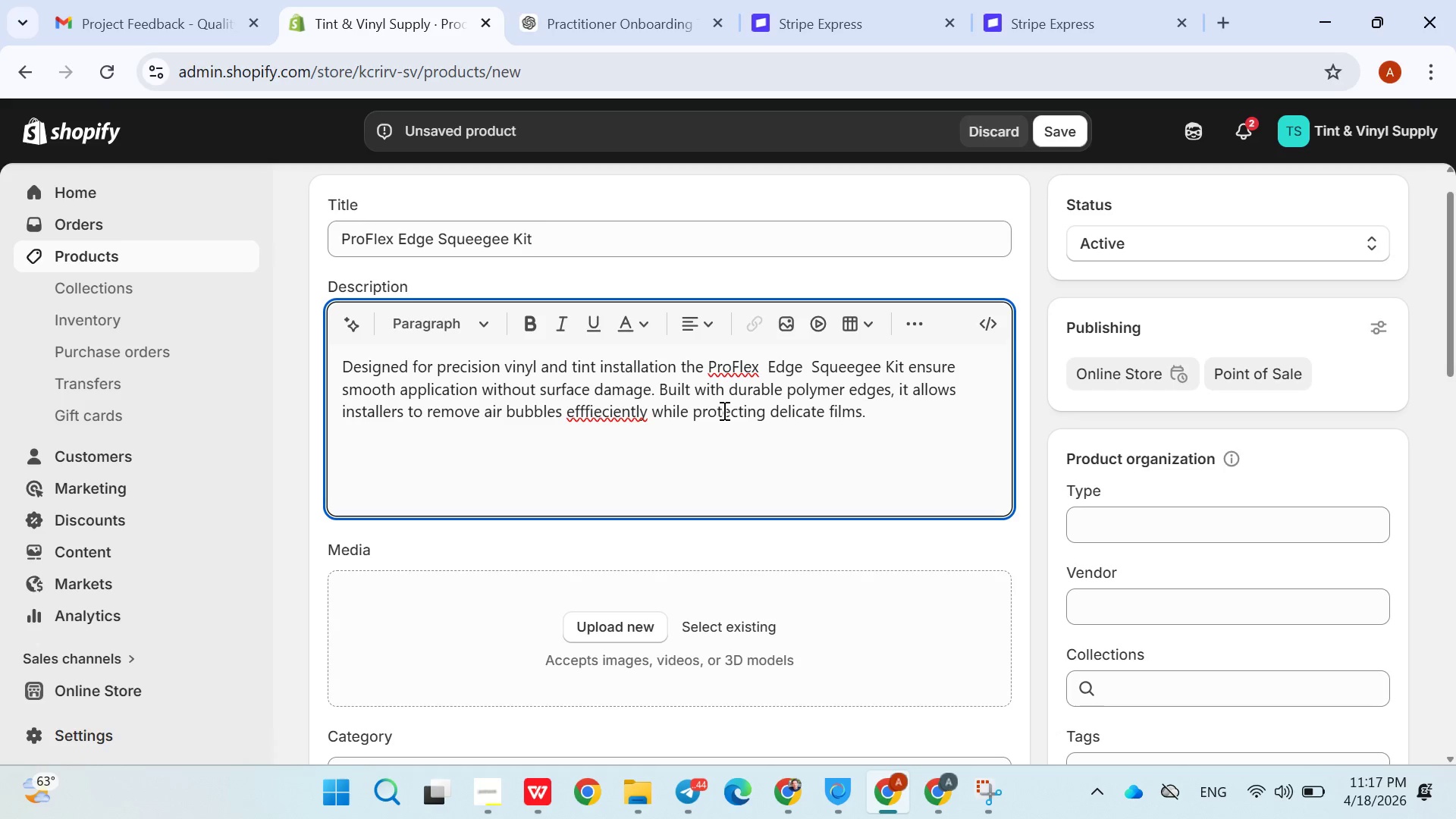 
left_click([603, 422])
 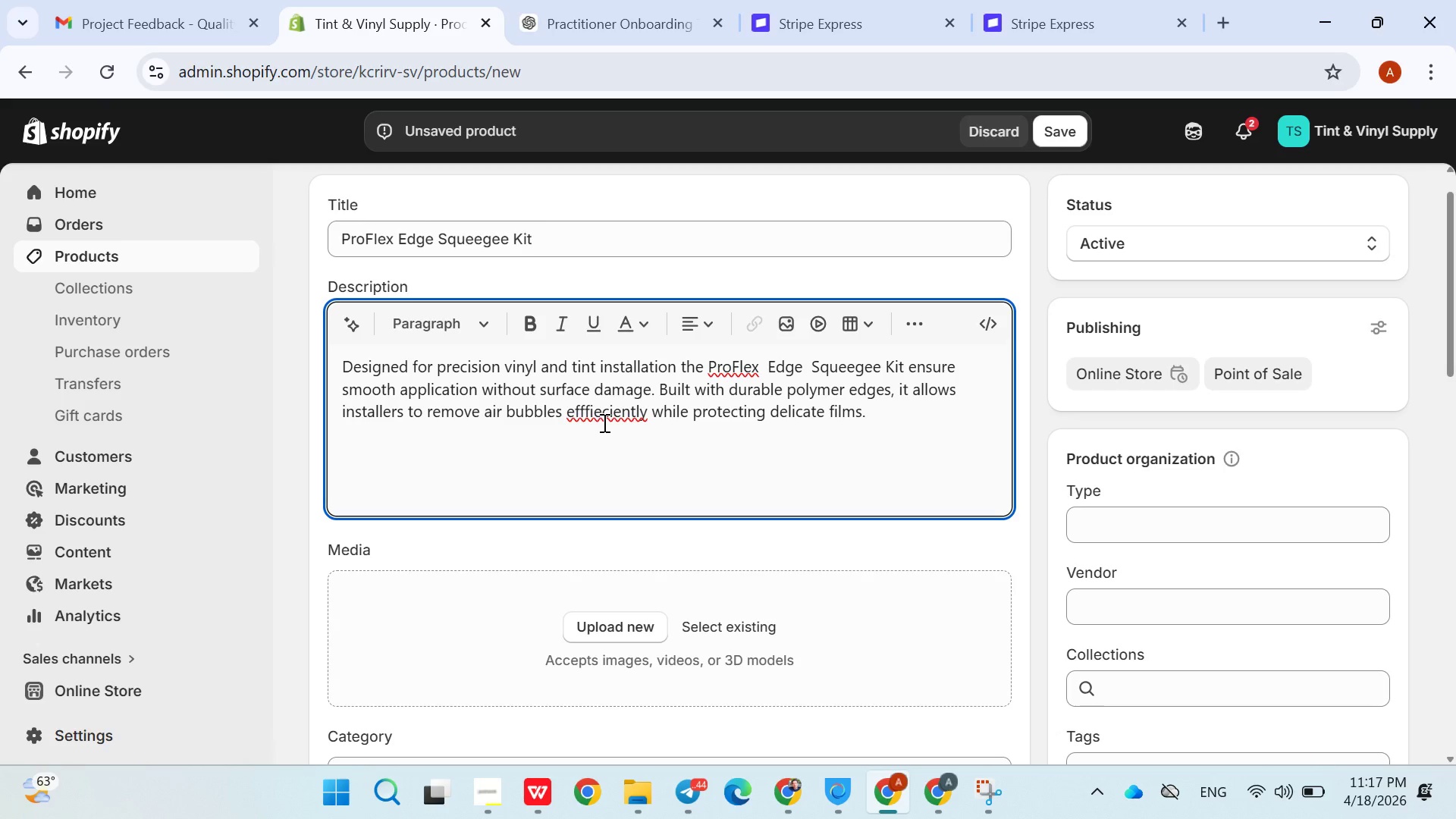 
key(Backspace)
 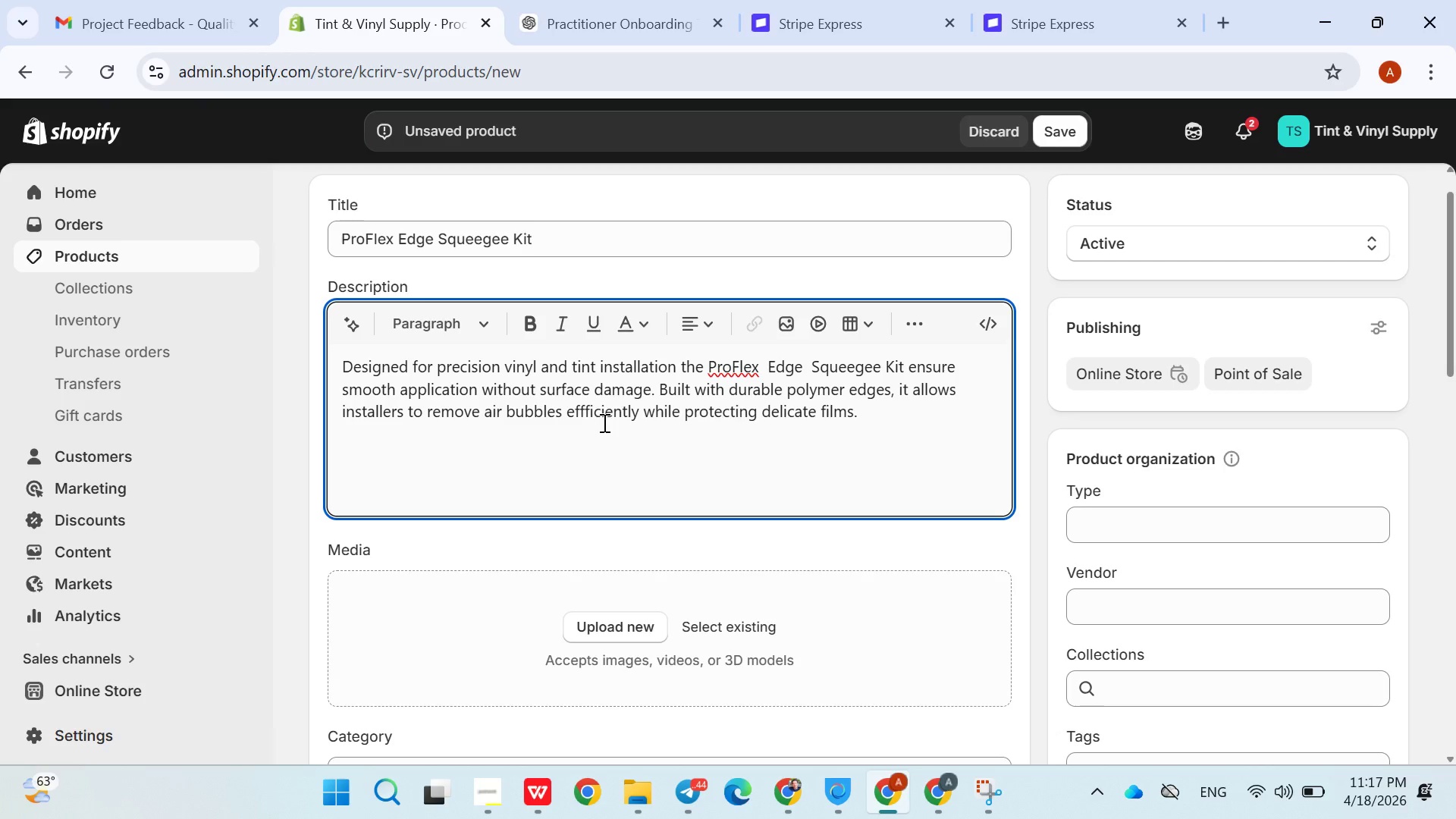 
key(Backspace)
 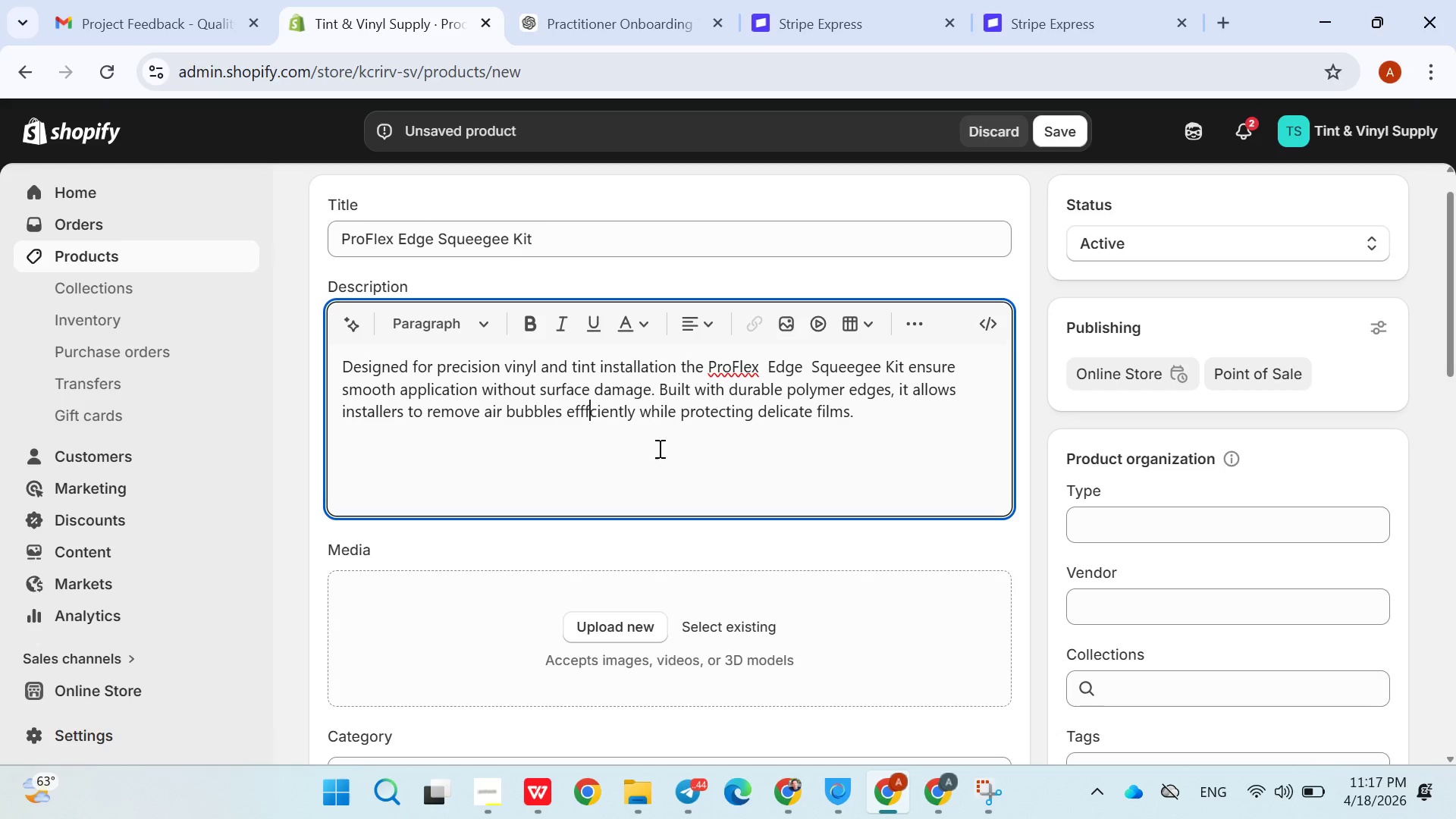 
left_click([663, 458])
 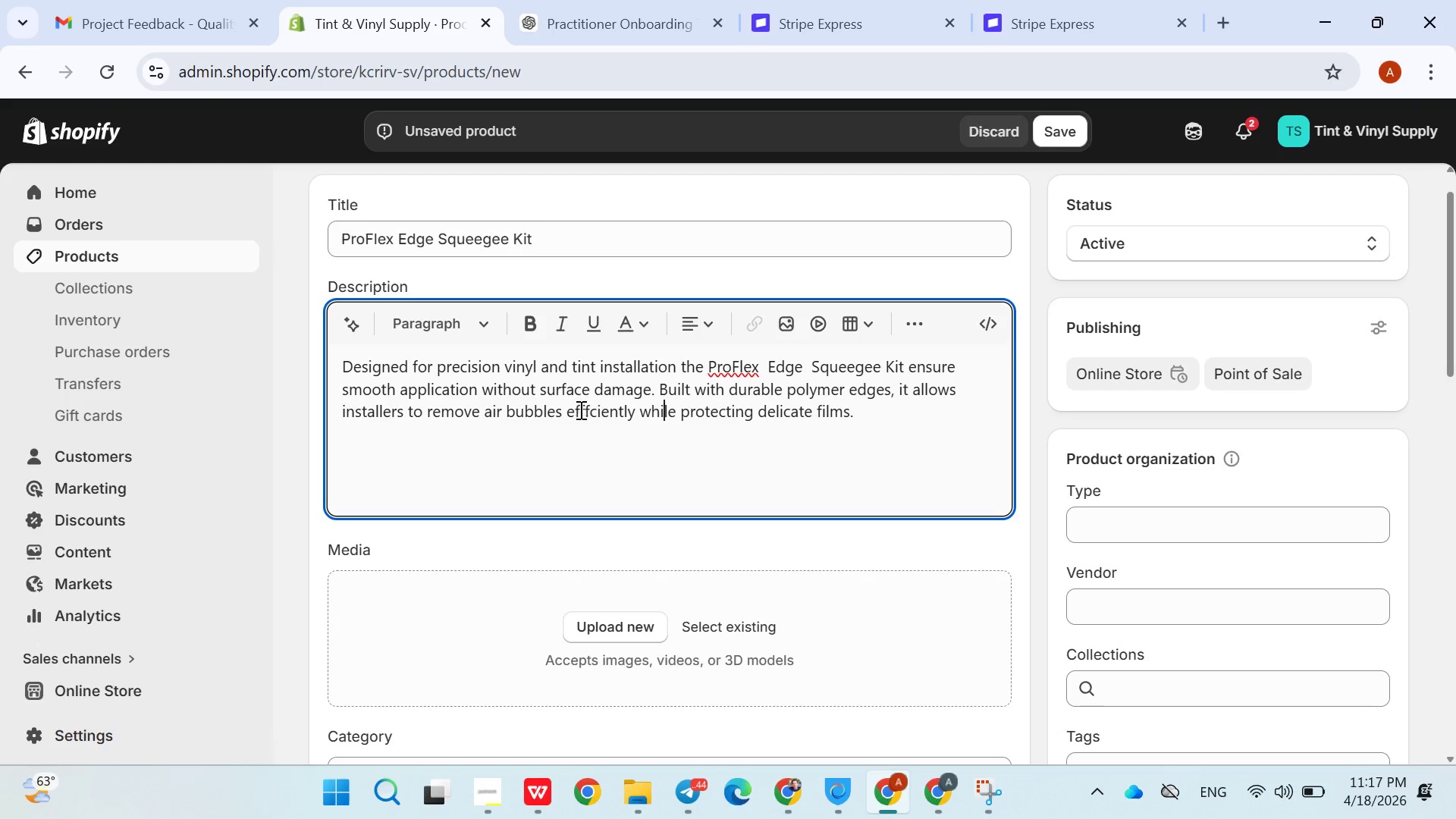 
left_click([588, 422])
 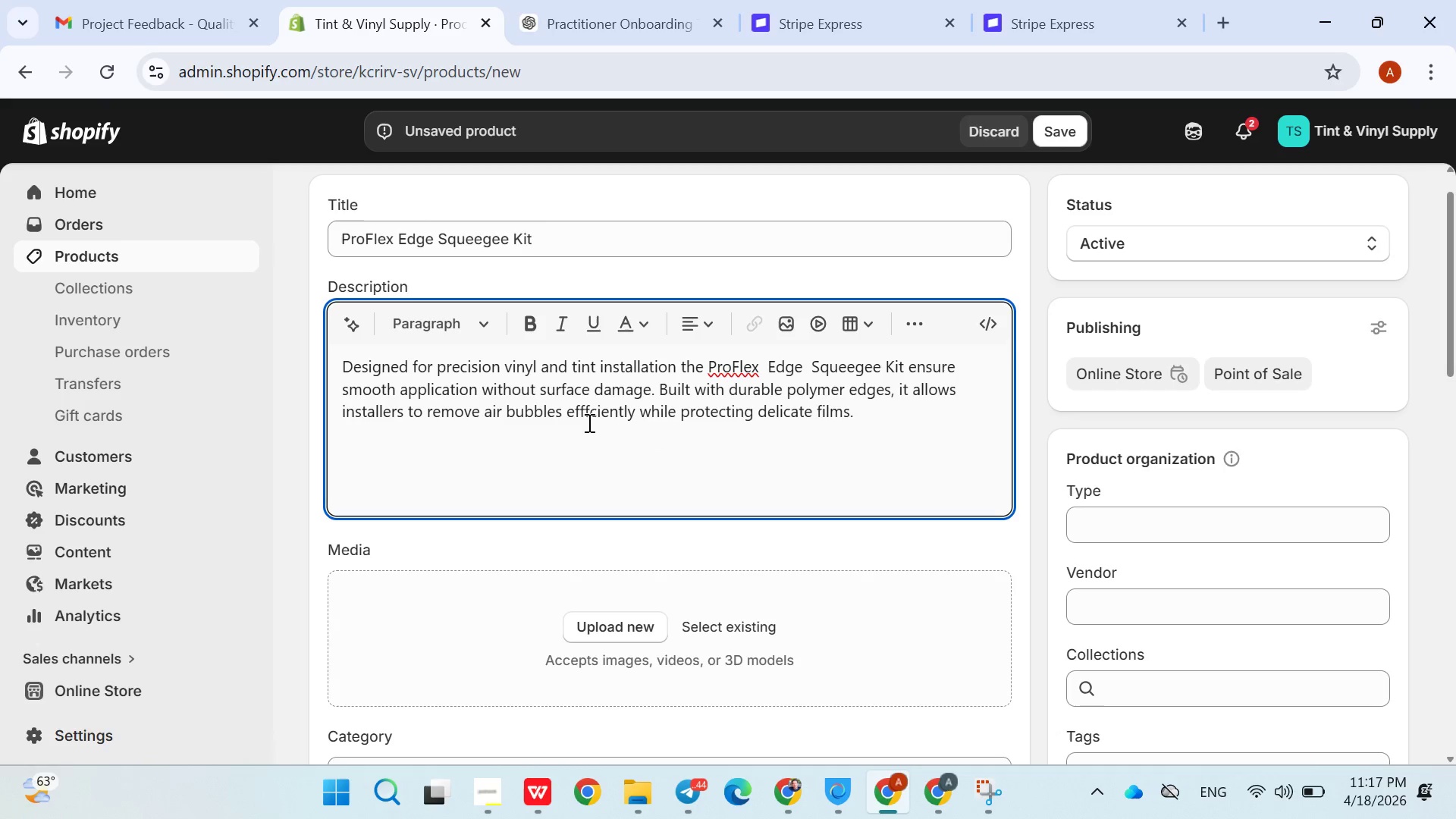 
key(Backspace)
 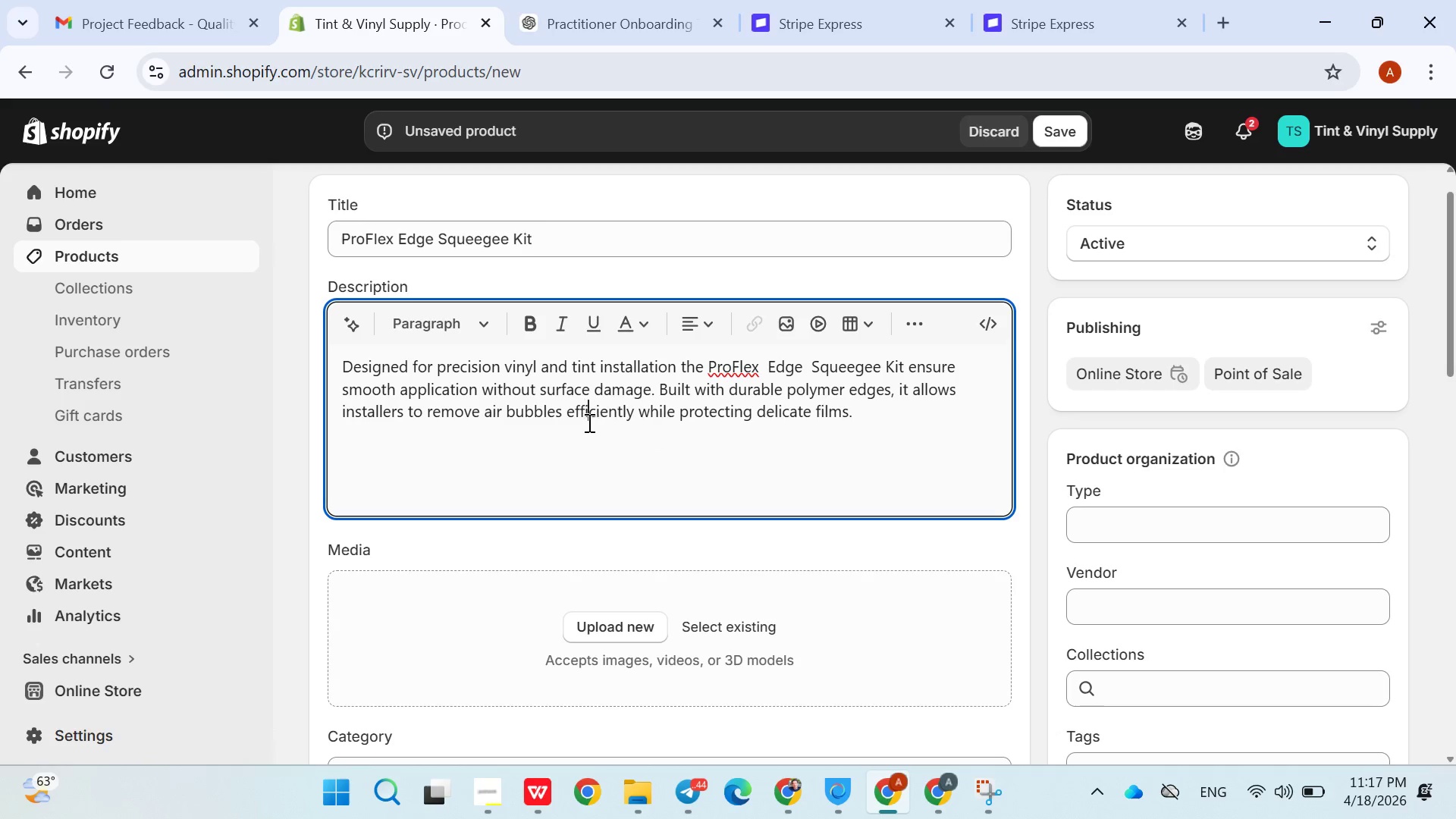 
key(I)
 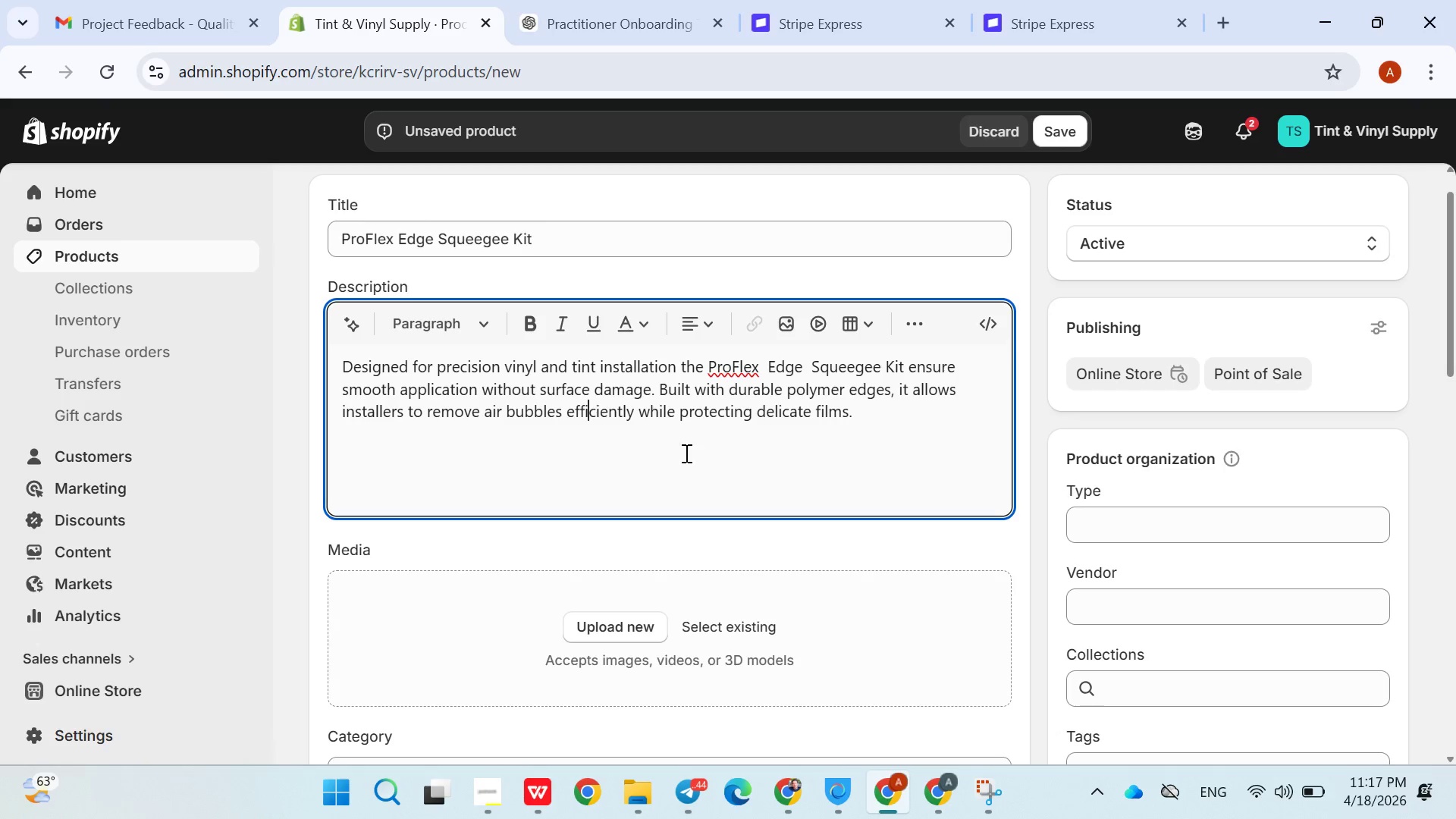 
left_click([757, 485])
 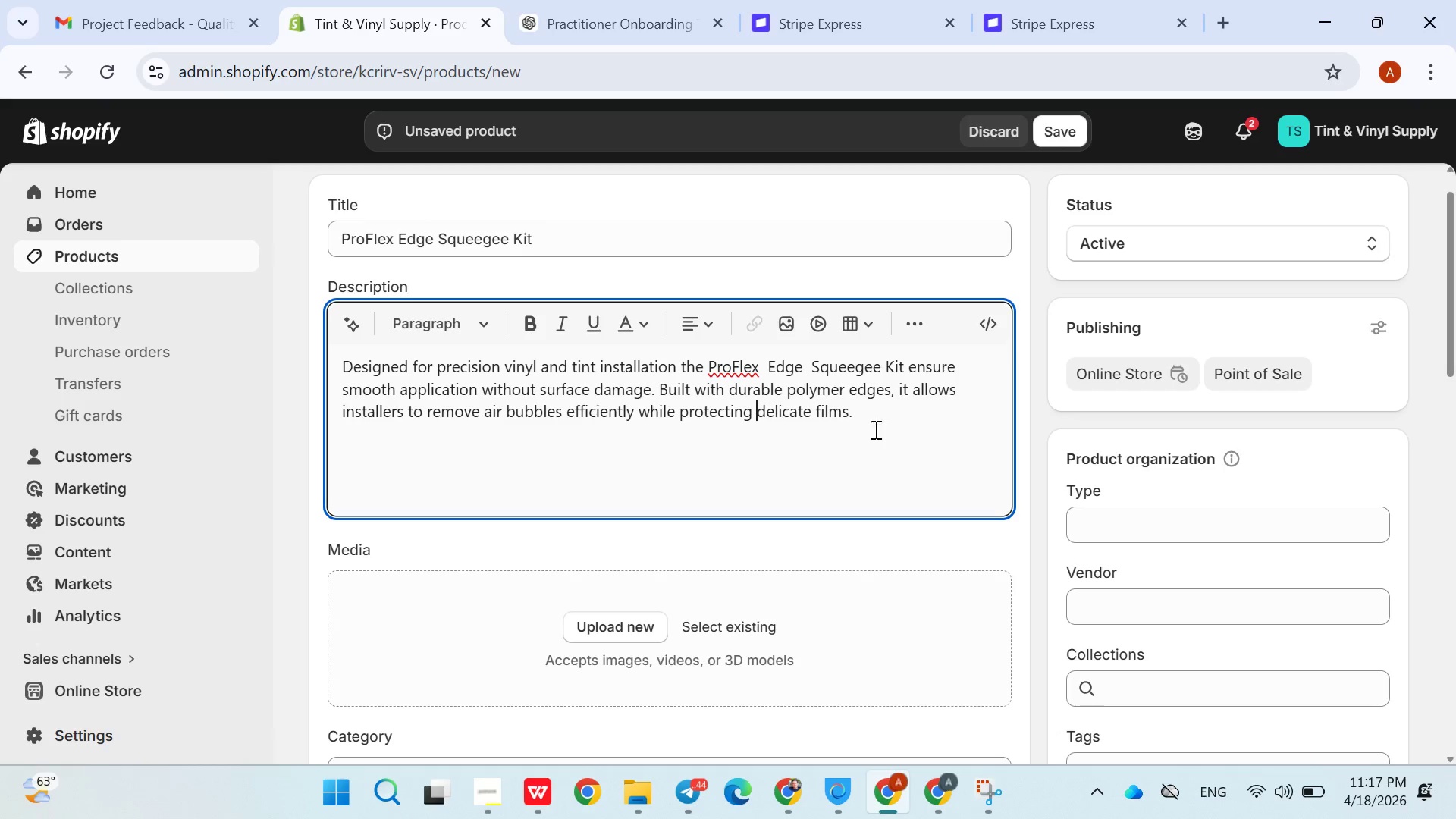 
left_click([887, 422])
 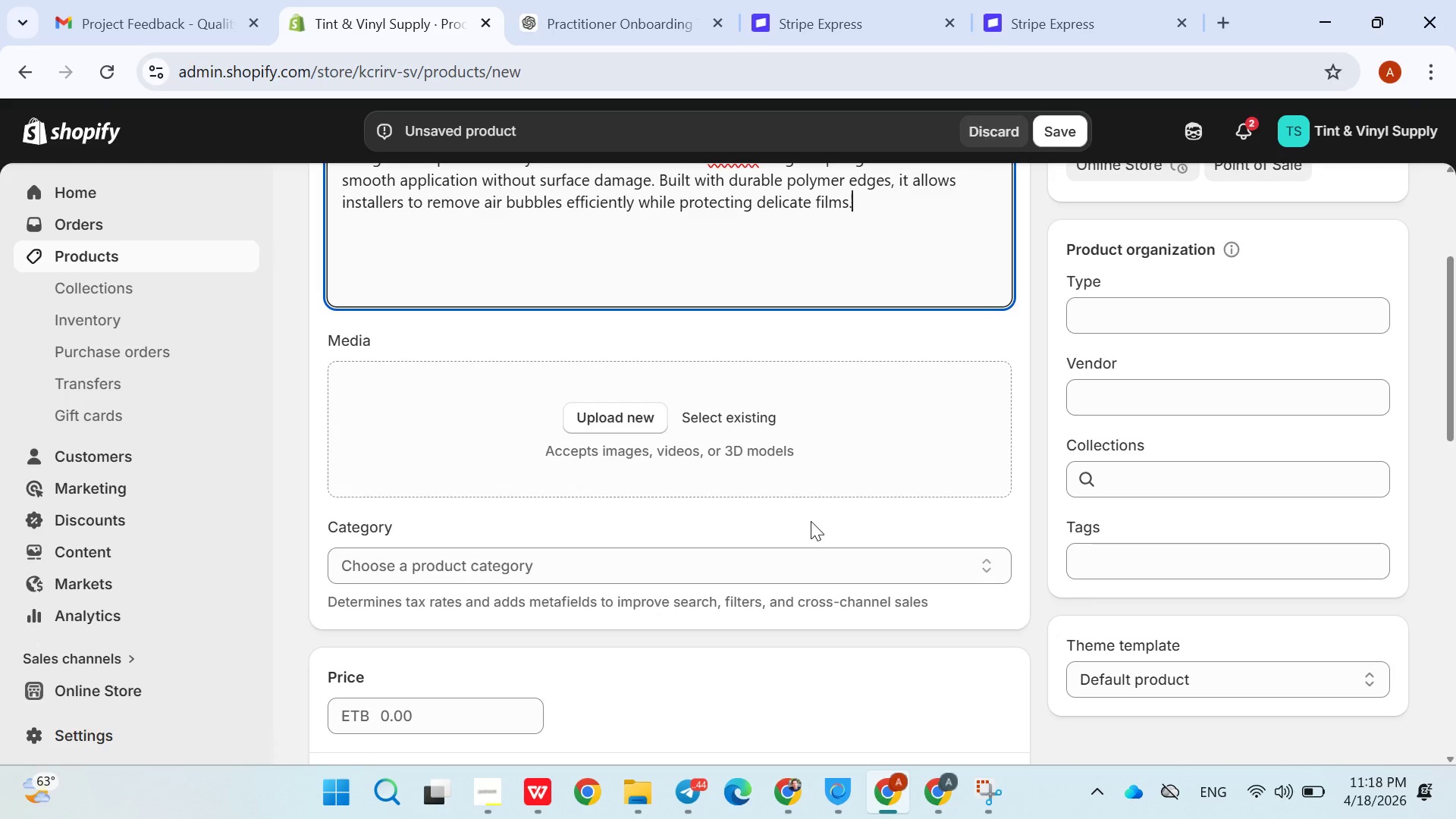 
wait(40.0)
 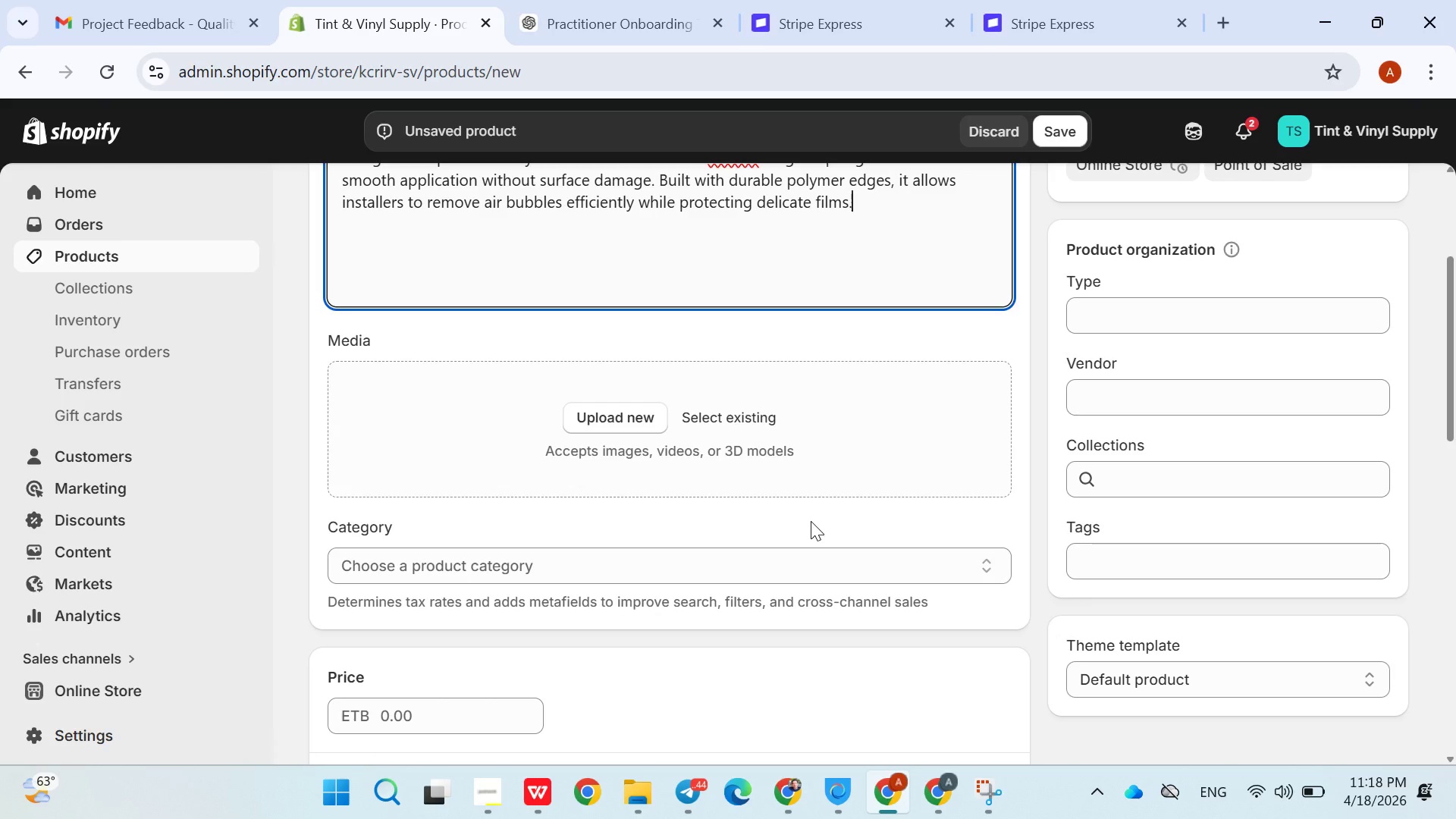 
left_click([479, 563])
 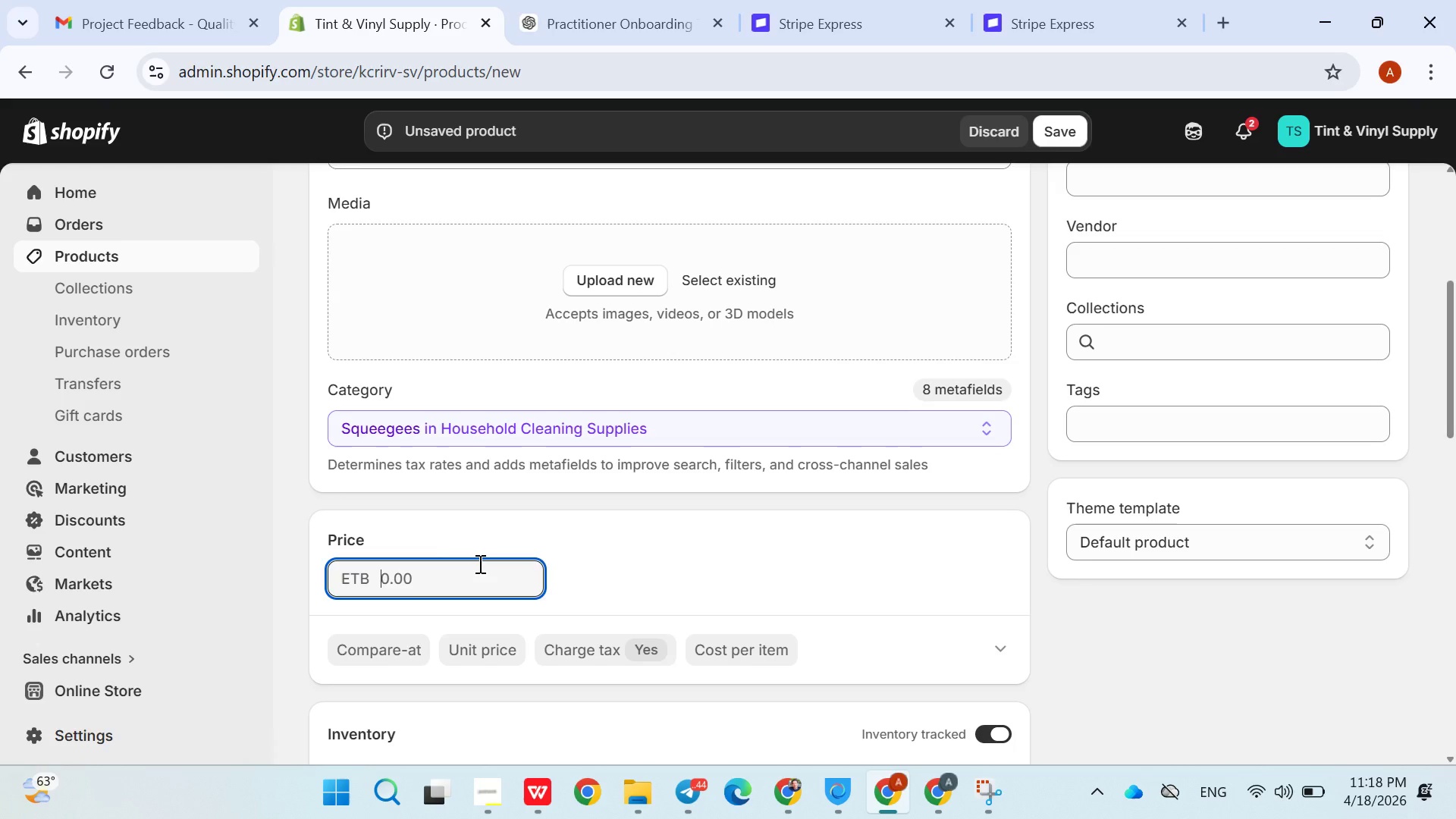 
wait(7.47)
 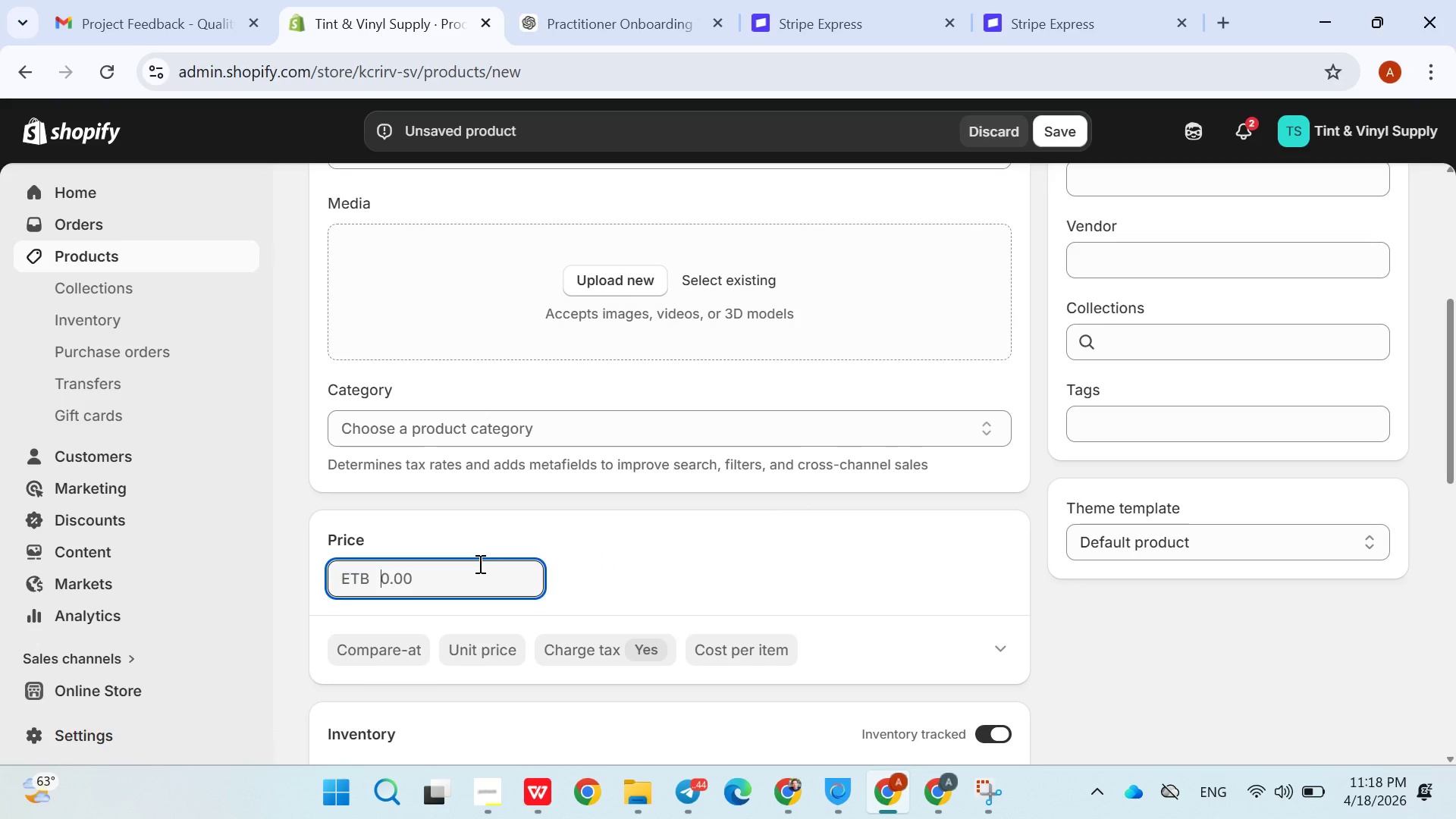 
type(24)
 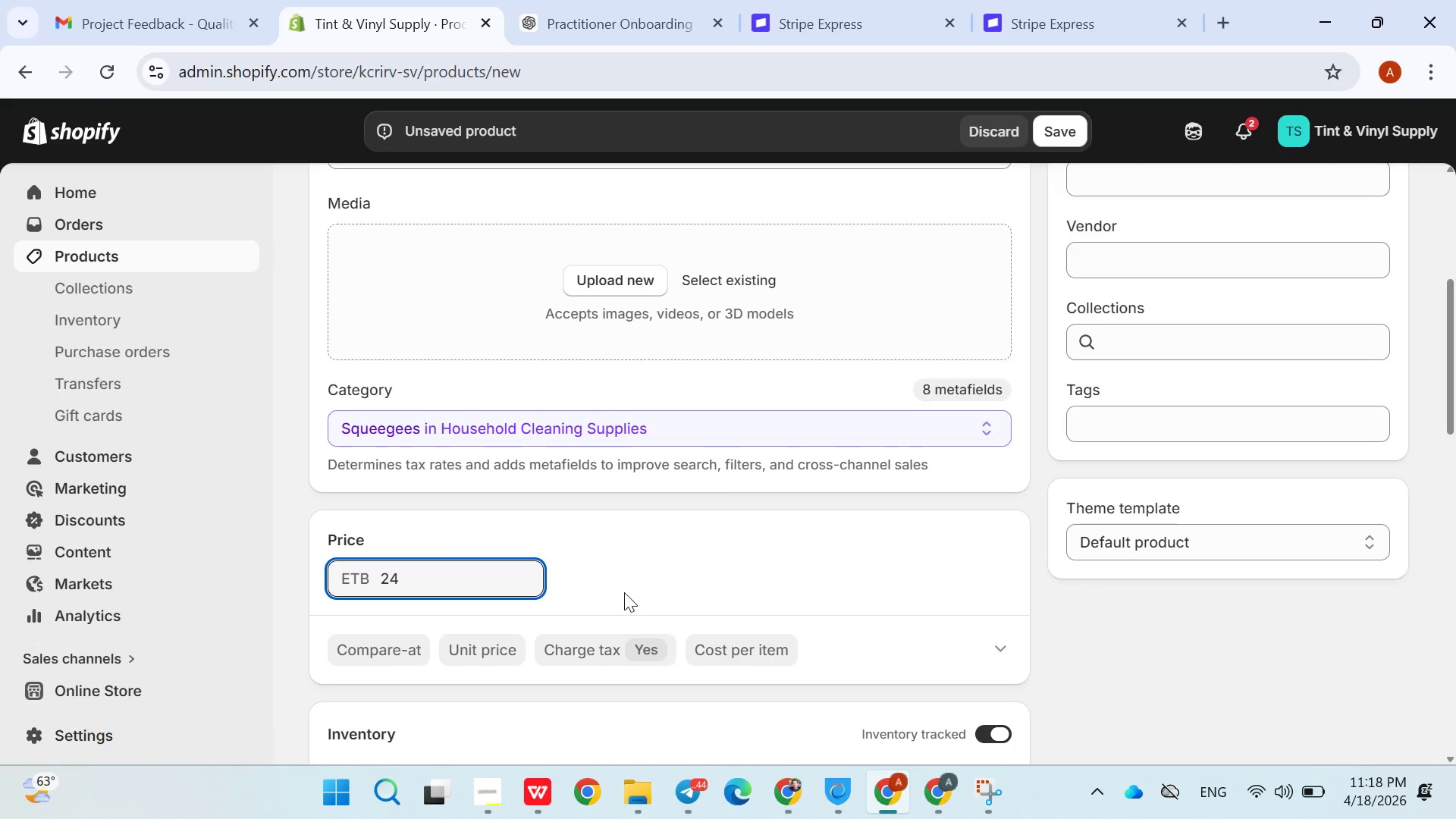 
left_click([626, 592])
 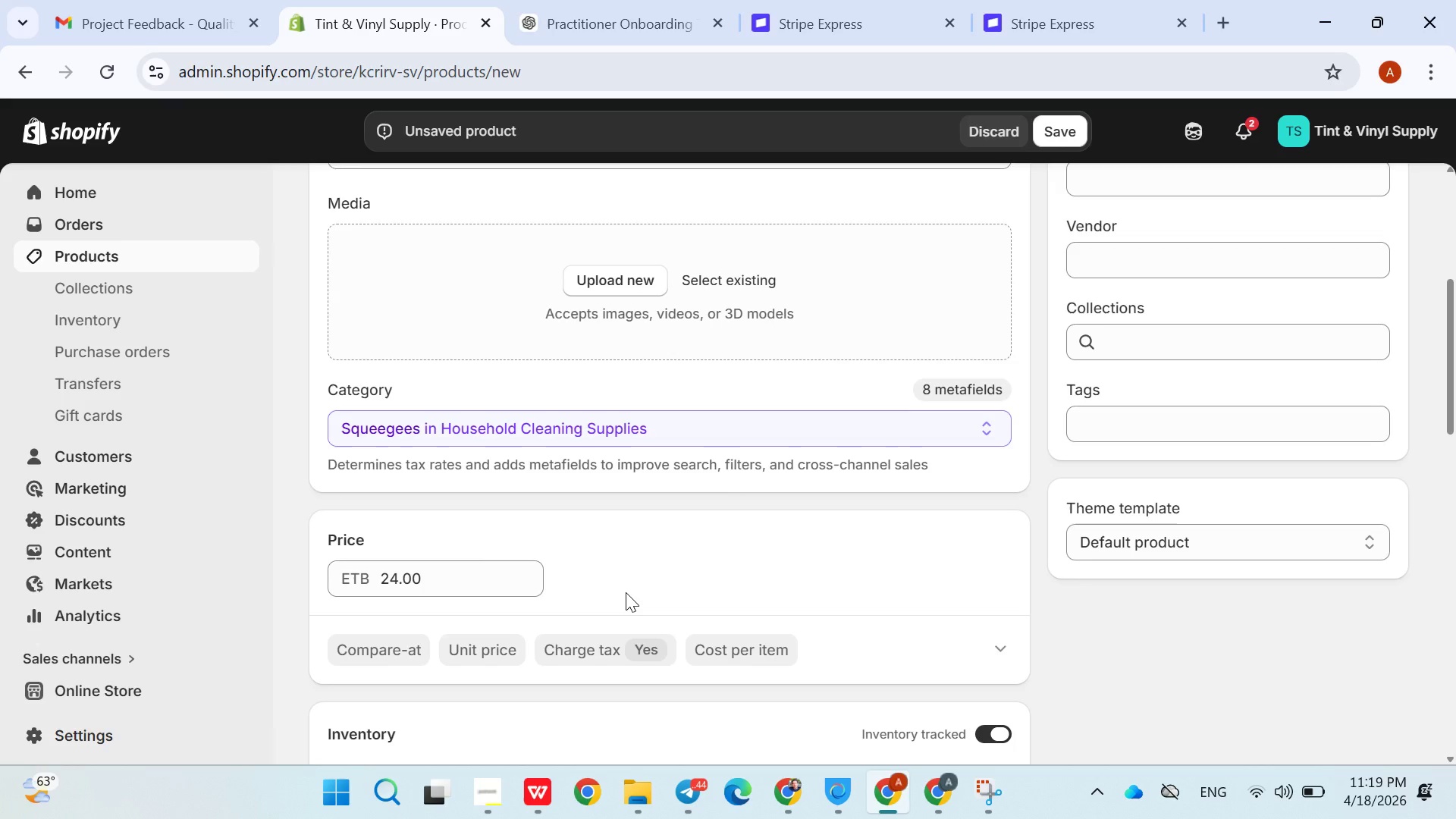 
wait(50.91)
 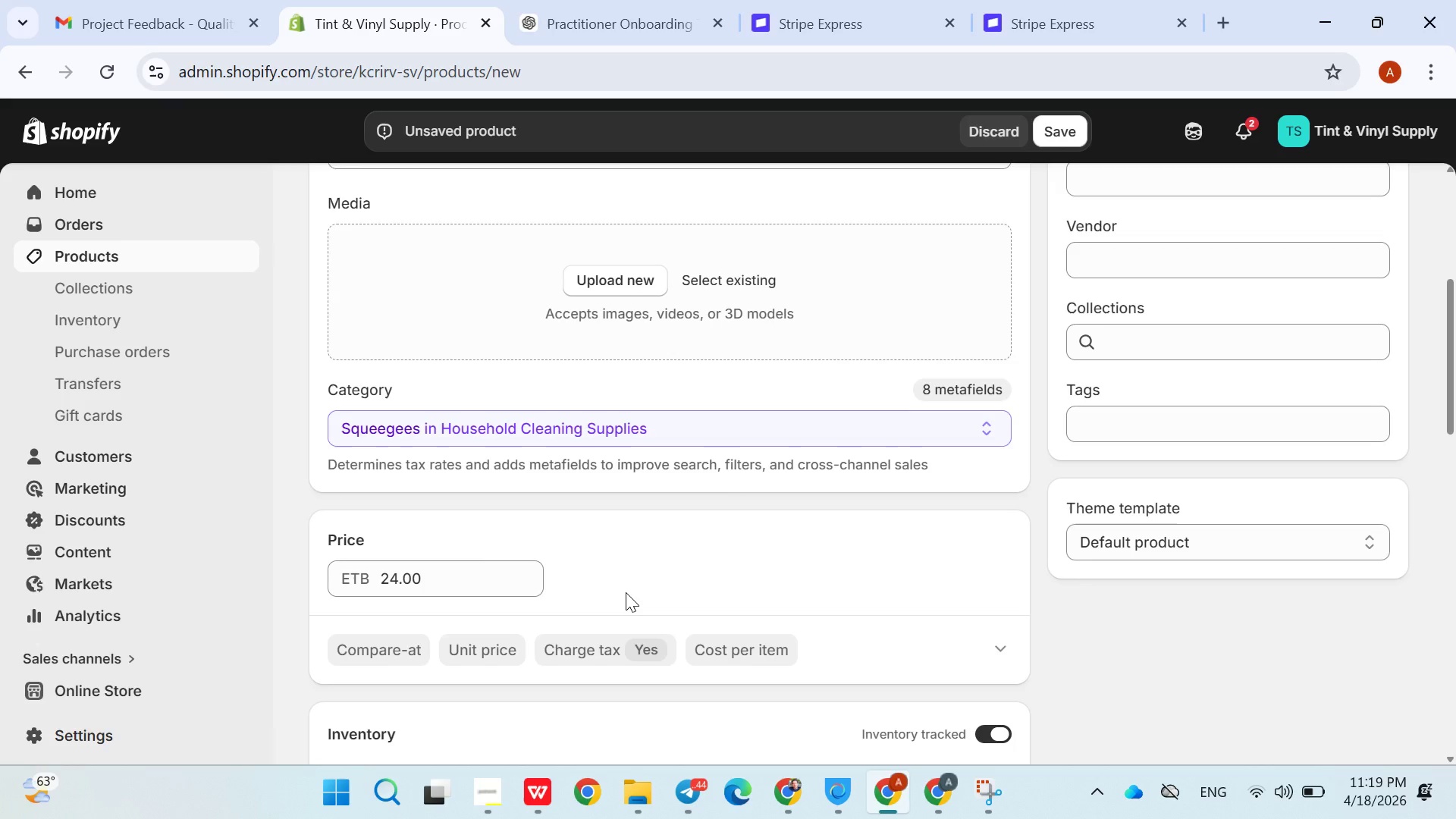 
left_click([372, 649])
 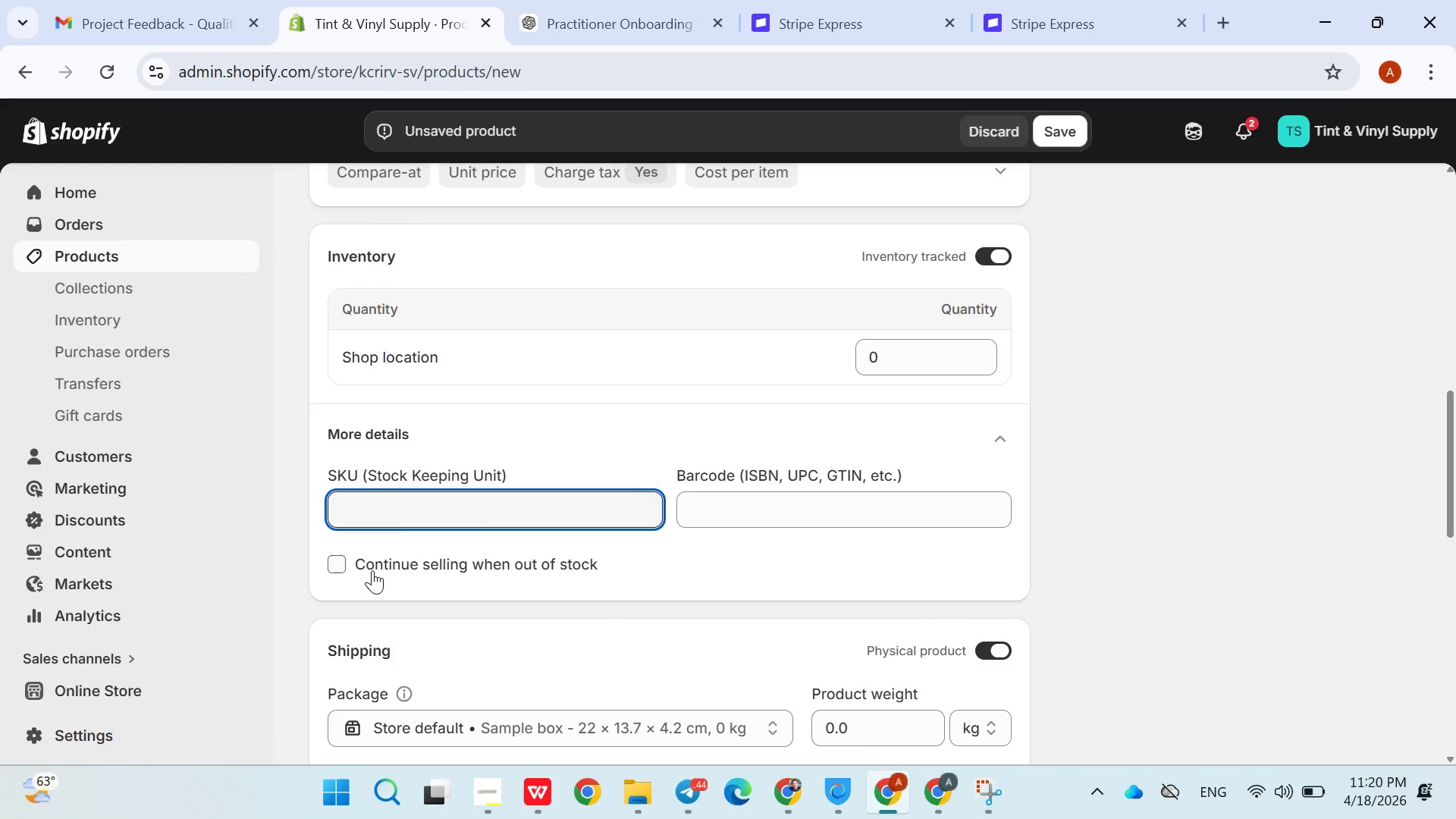 
wait(52.39)
 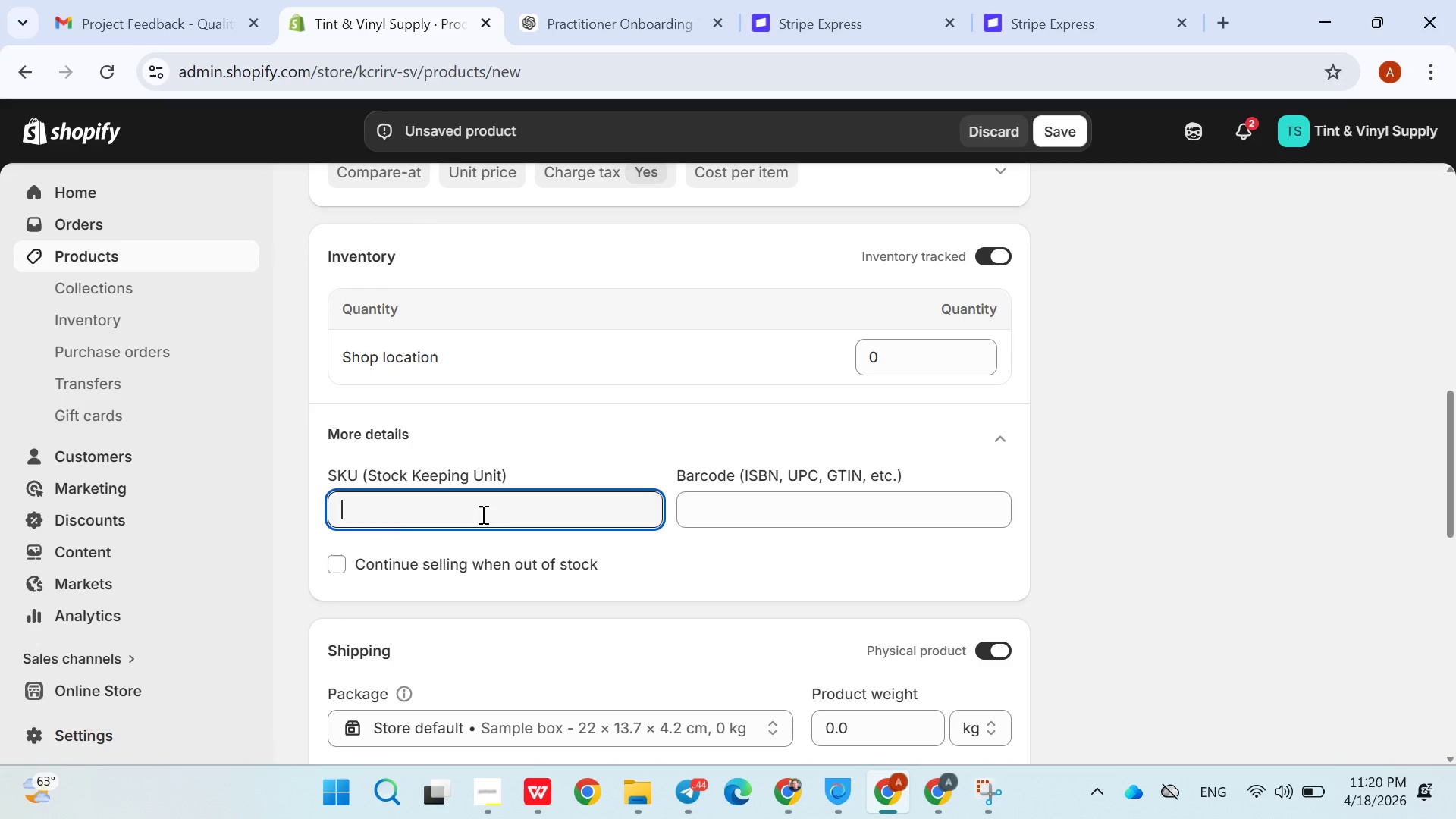 
key(Shift+T)
 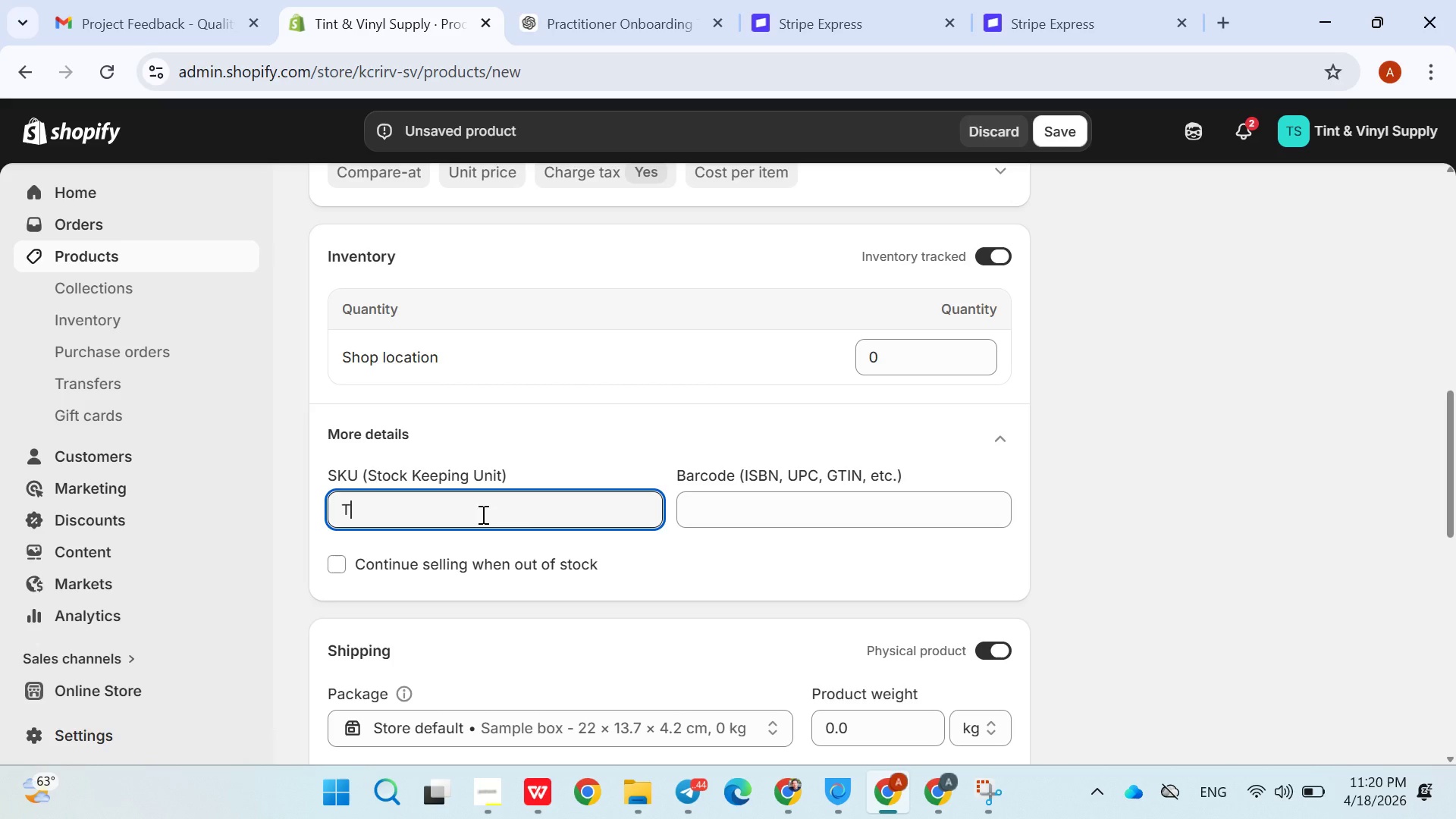 
key(F2)
 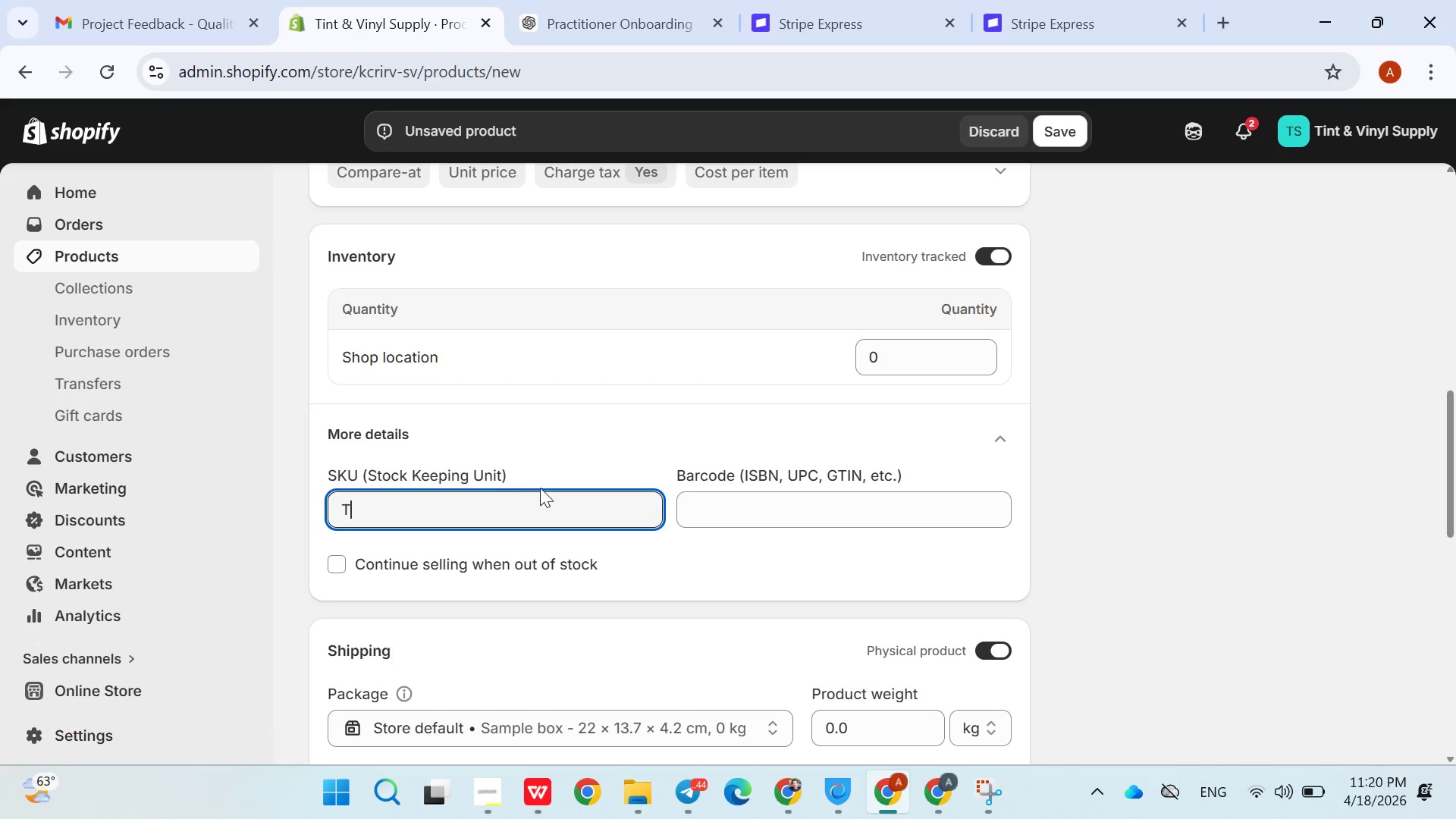 
wait(13.81)
 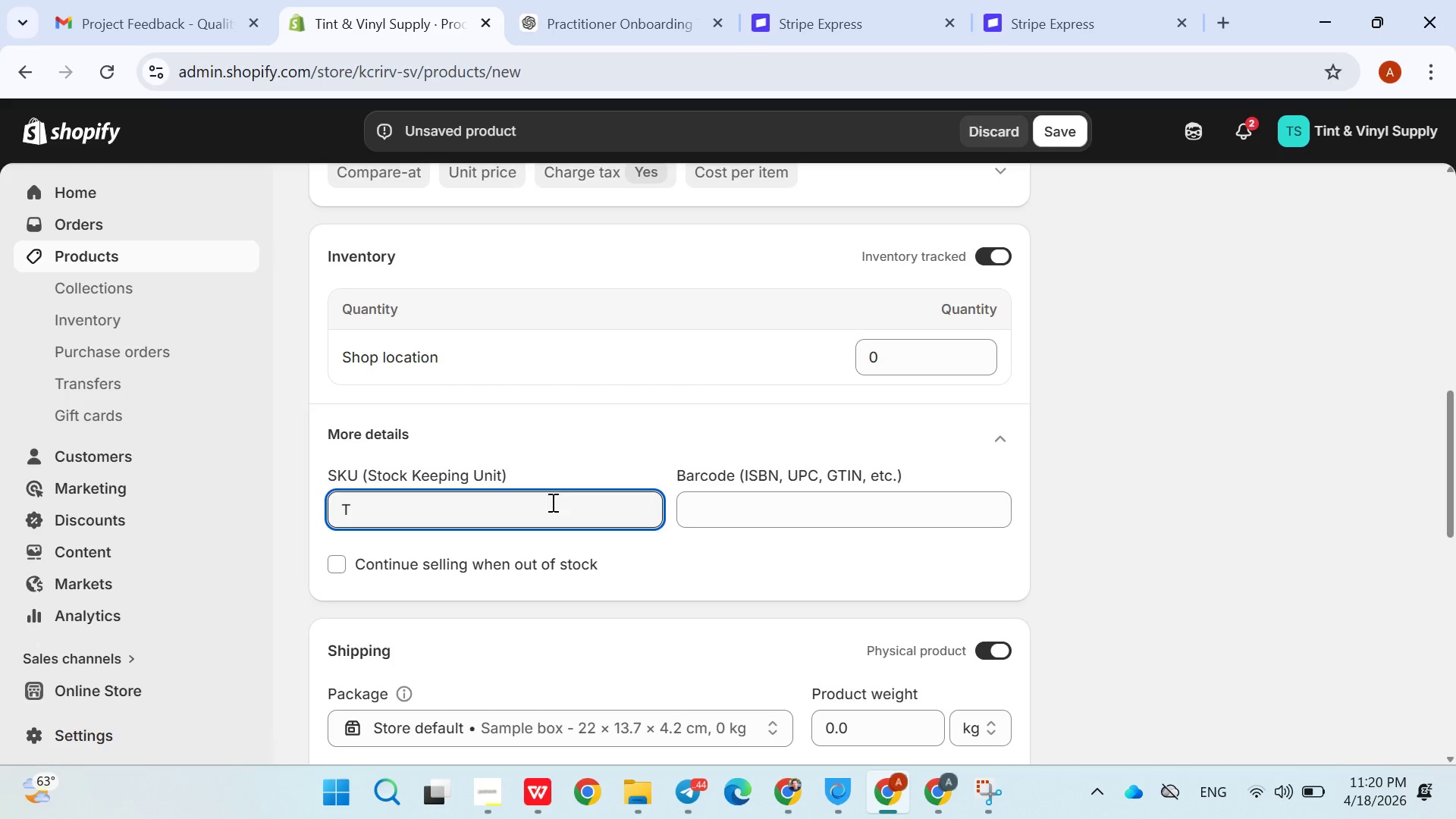 
key(Shift+W)
 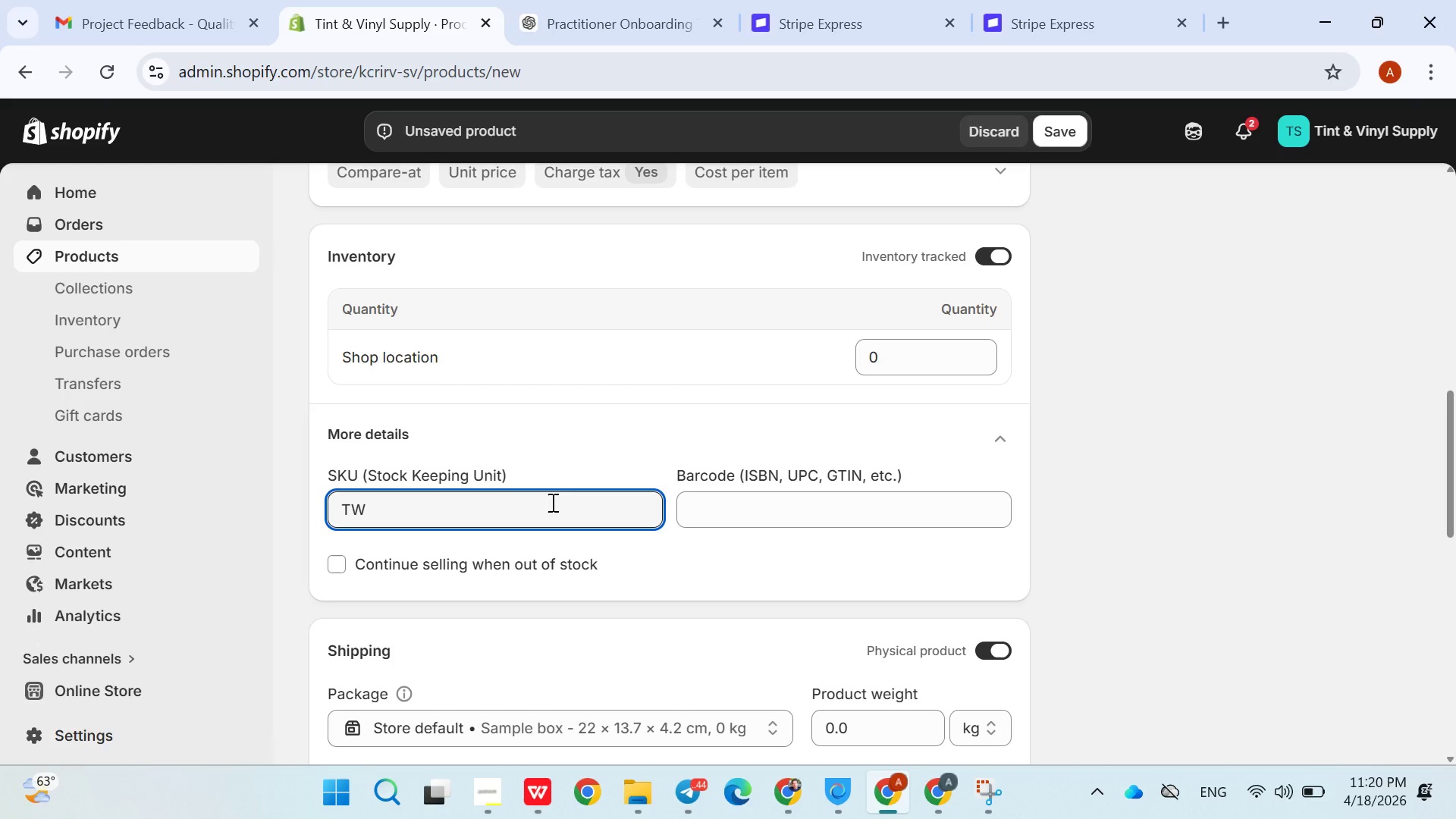 
wait(6.44)
 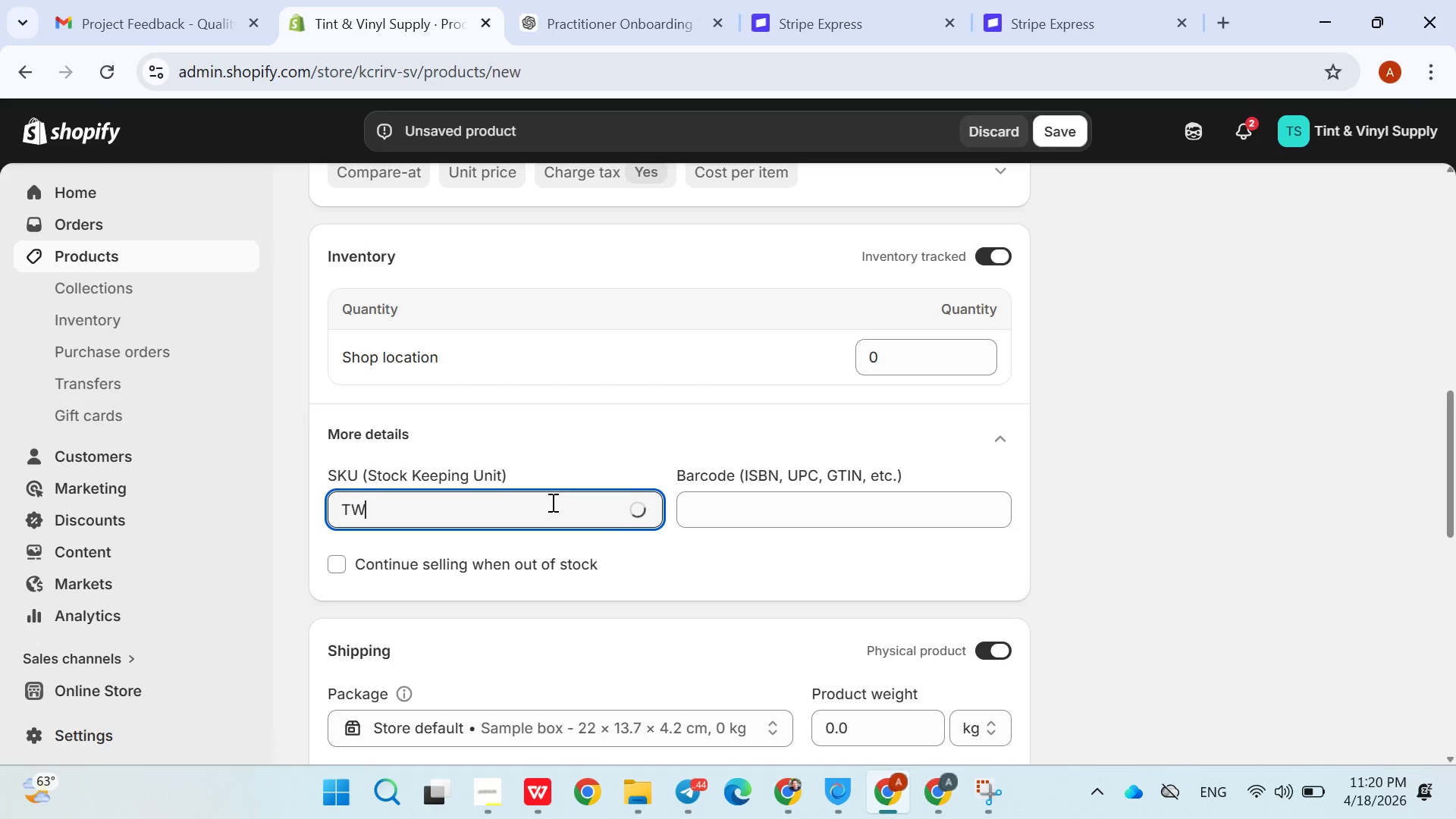 
type(H-SQ-001)
 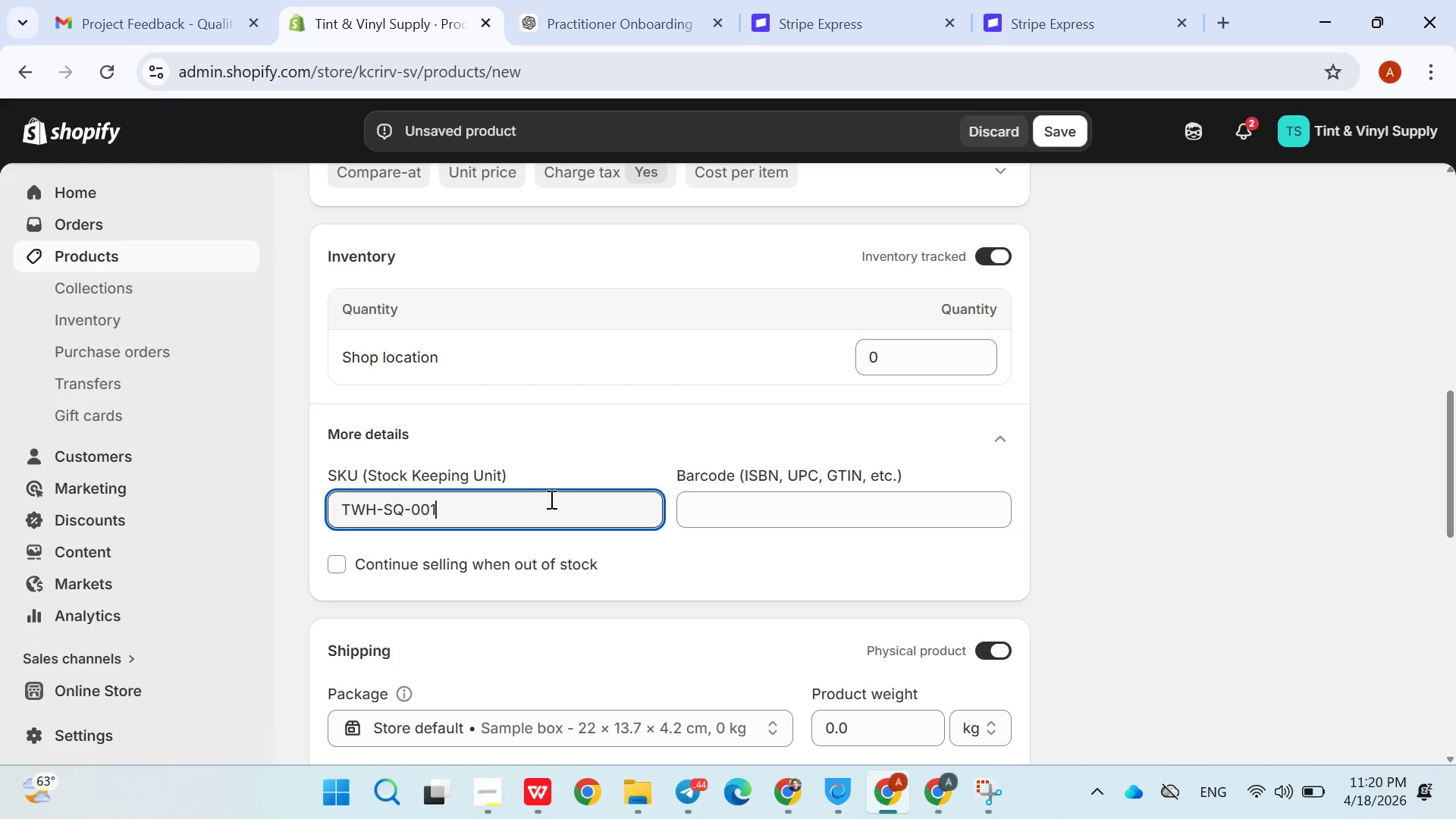 
left_click([524, 453])
 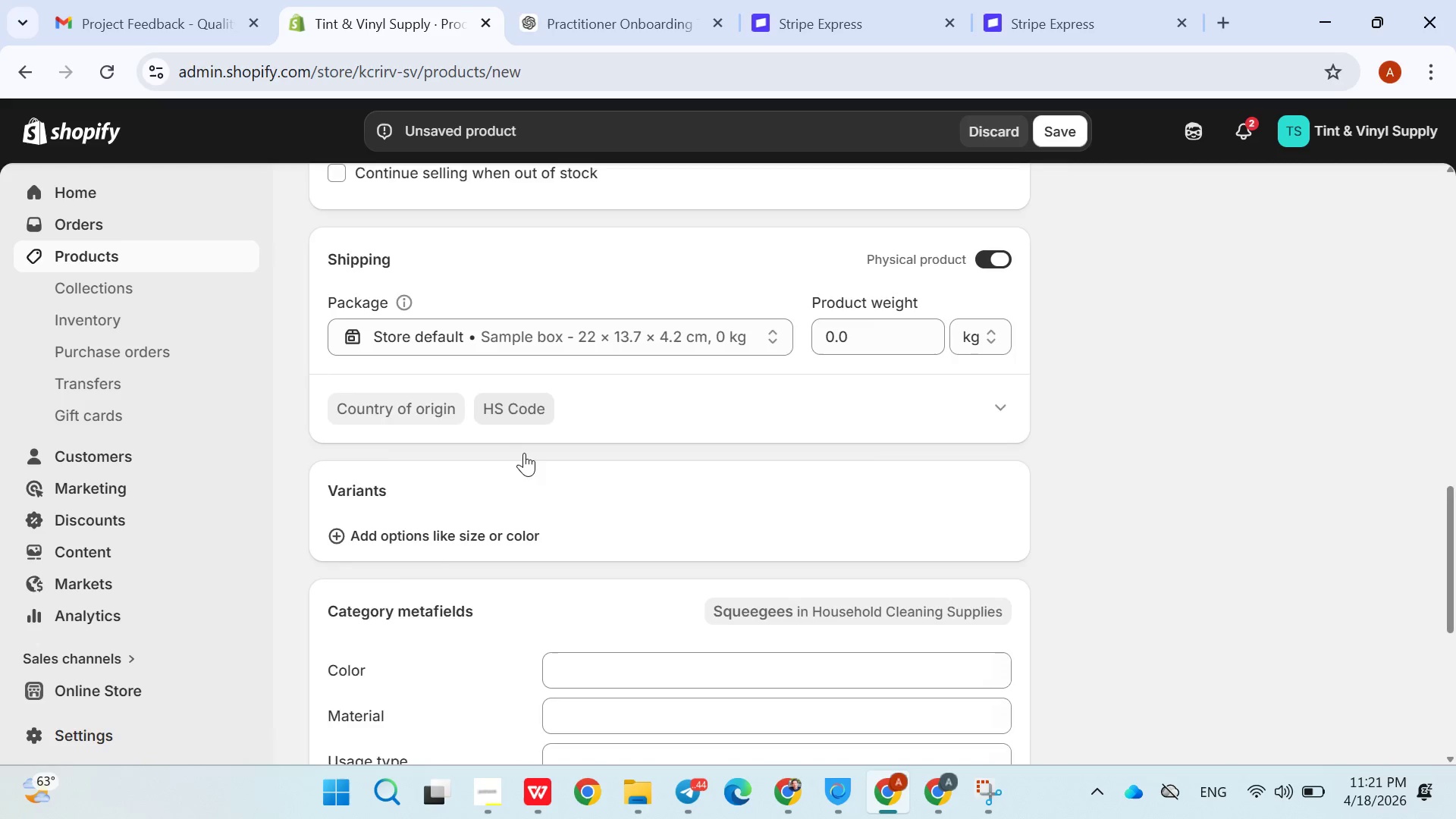 
wait(6.8)
 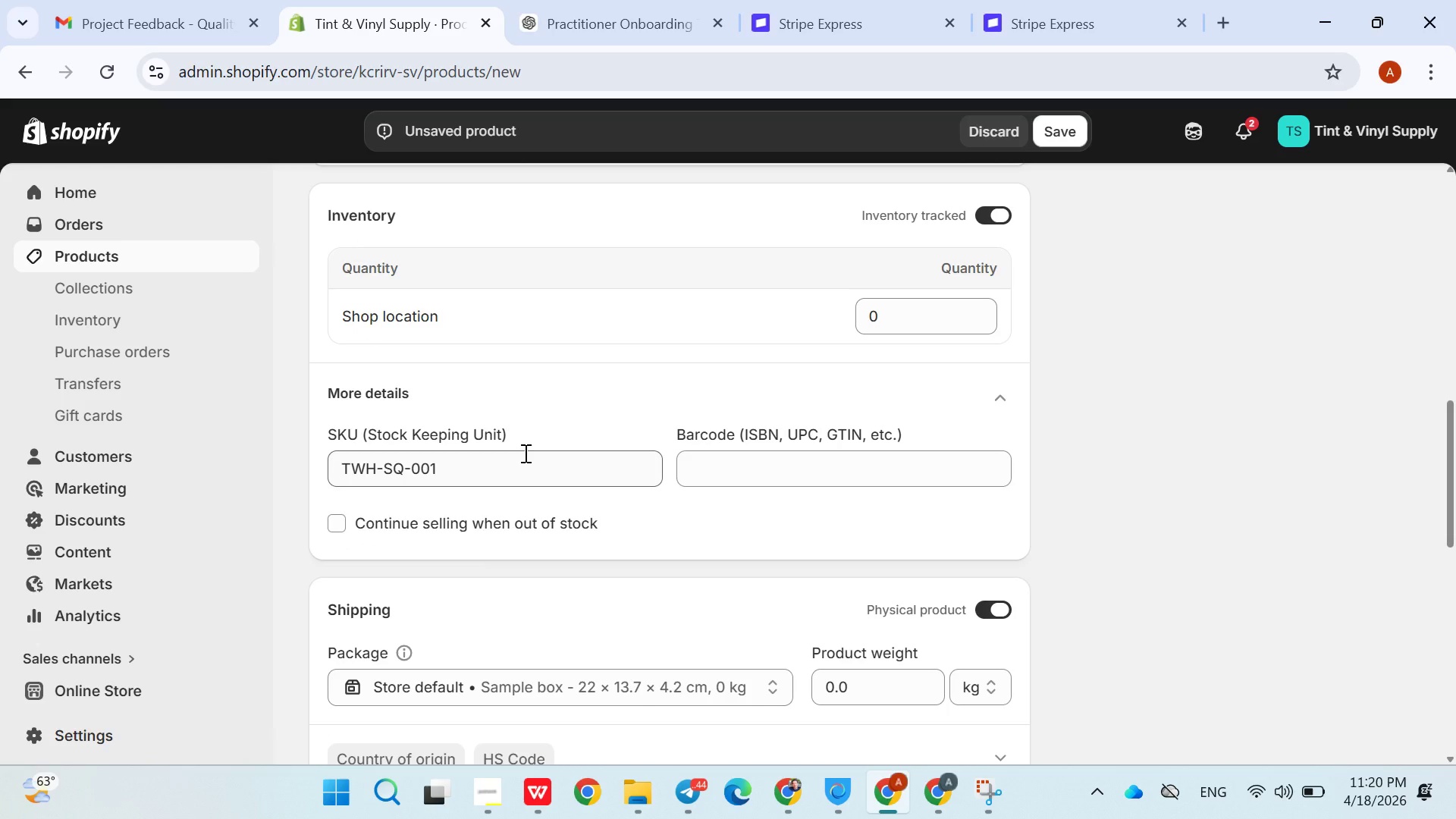 
left_click([486, 489])
 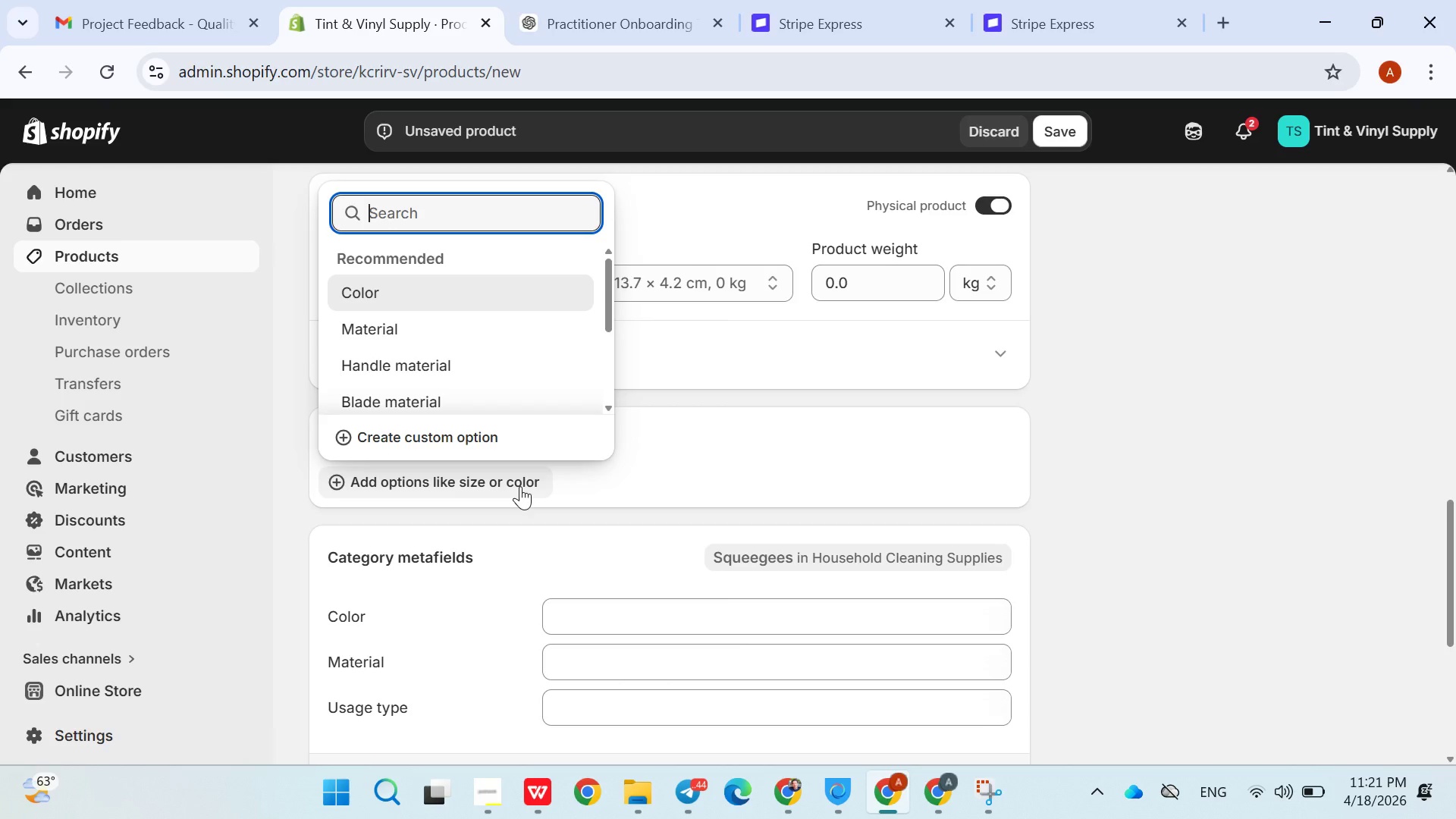 
wait(6.2)
 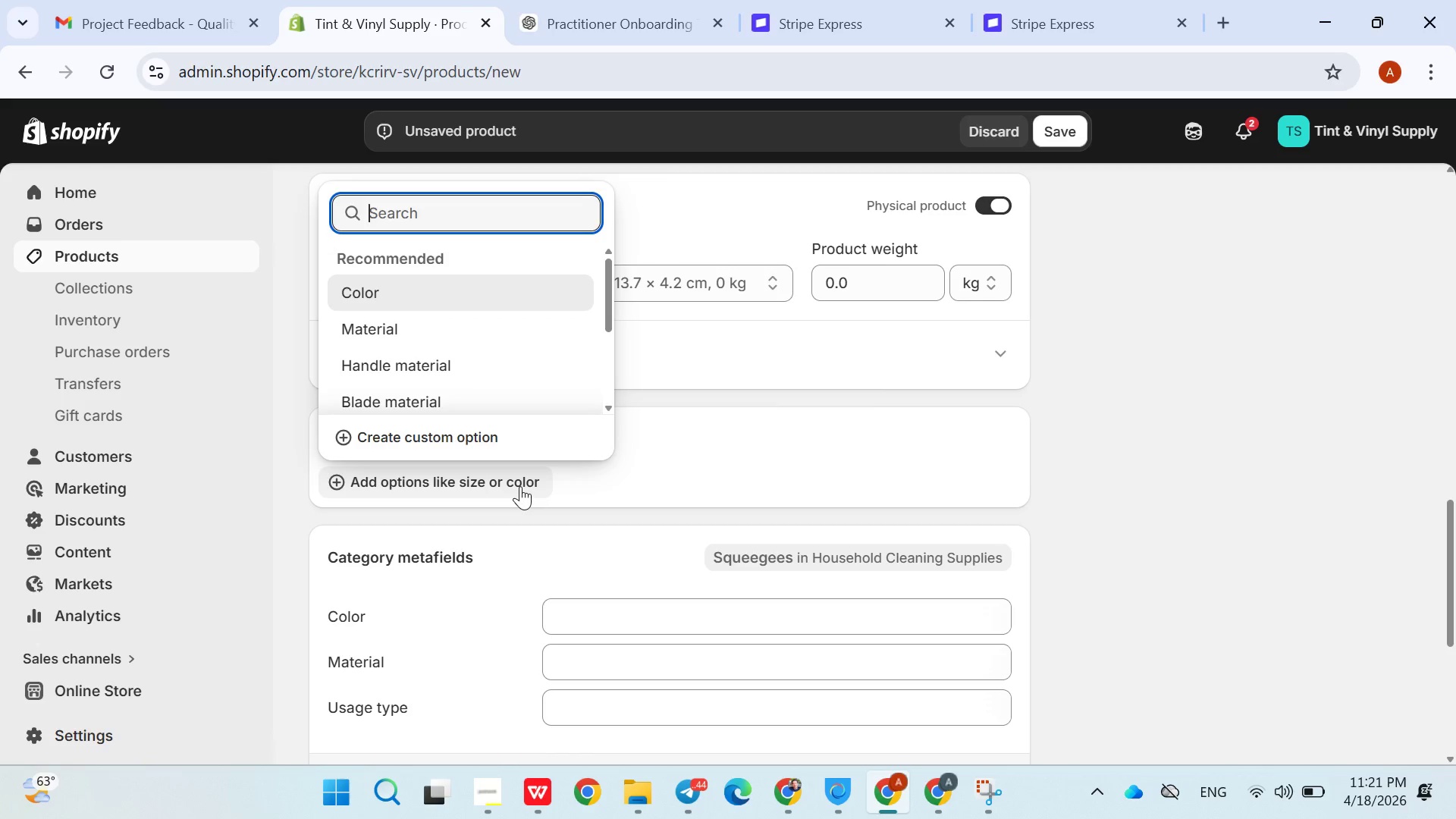 
type(soft)
 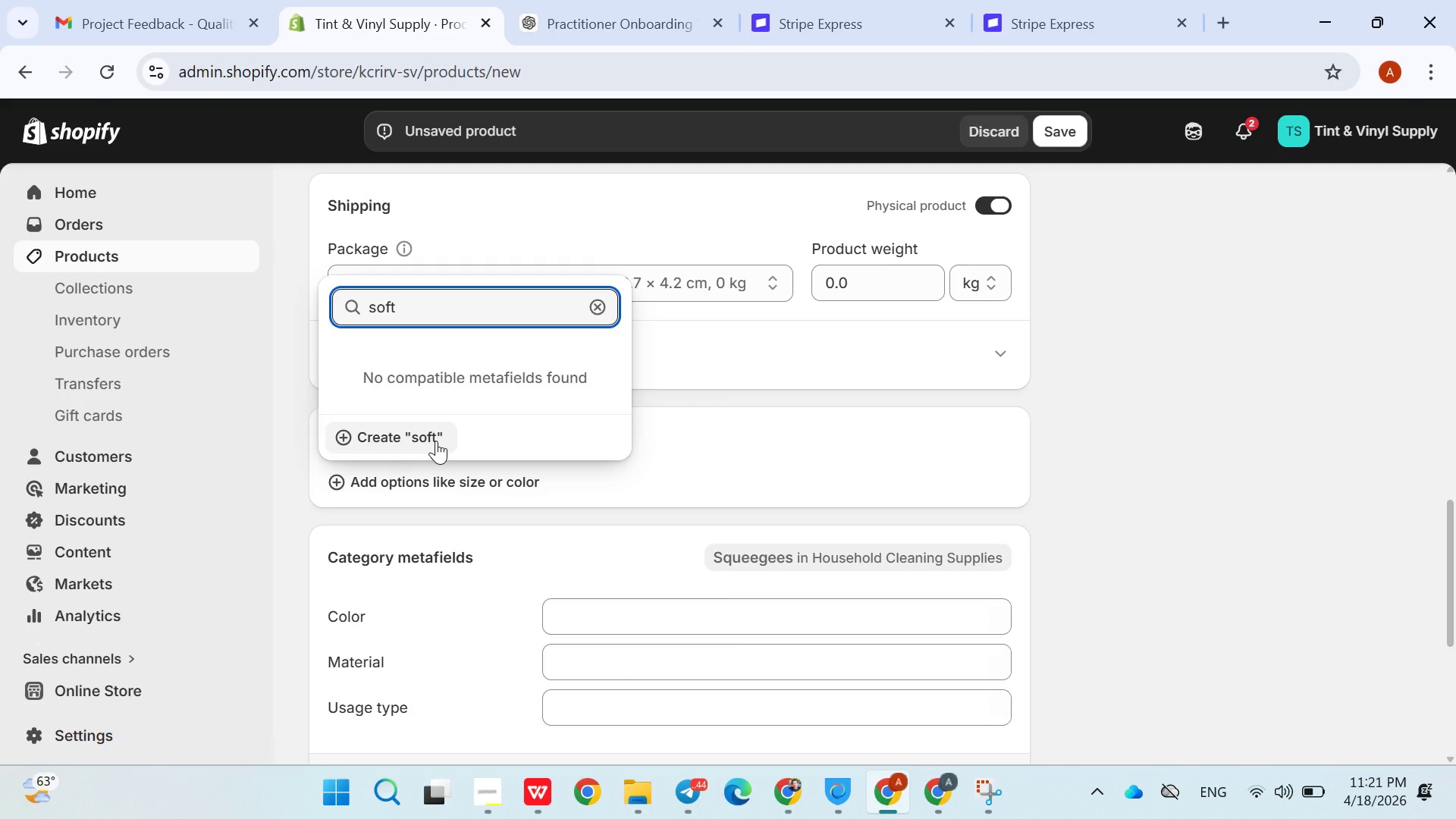 
left_click([436, 441])
 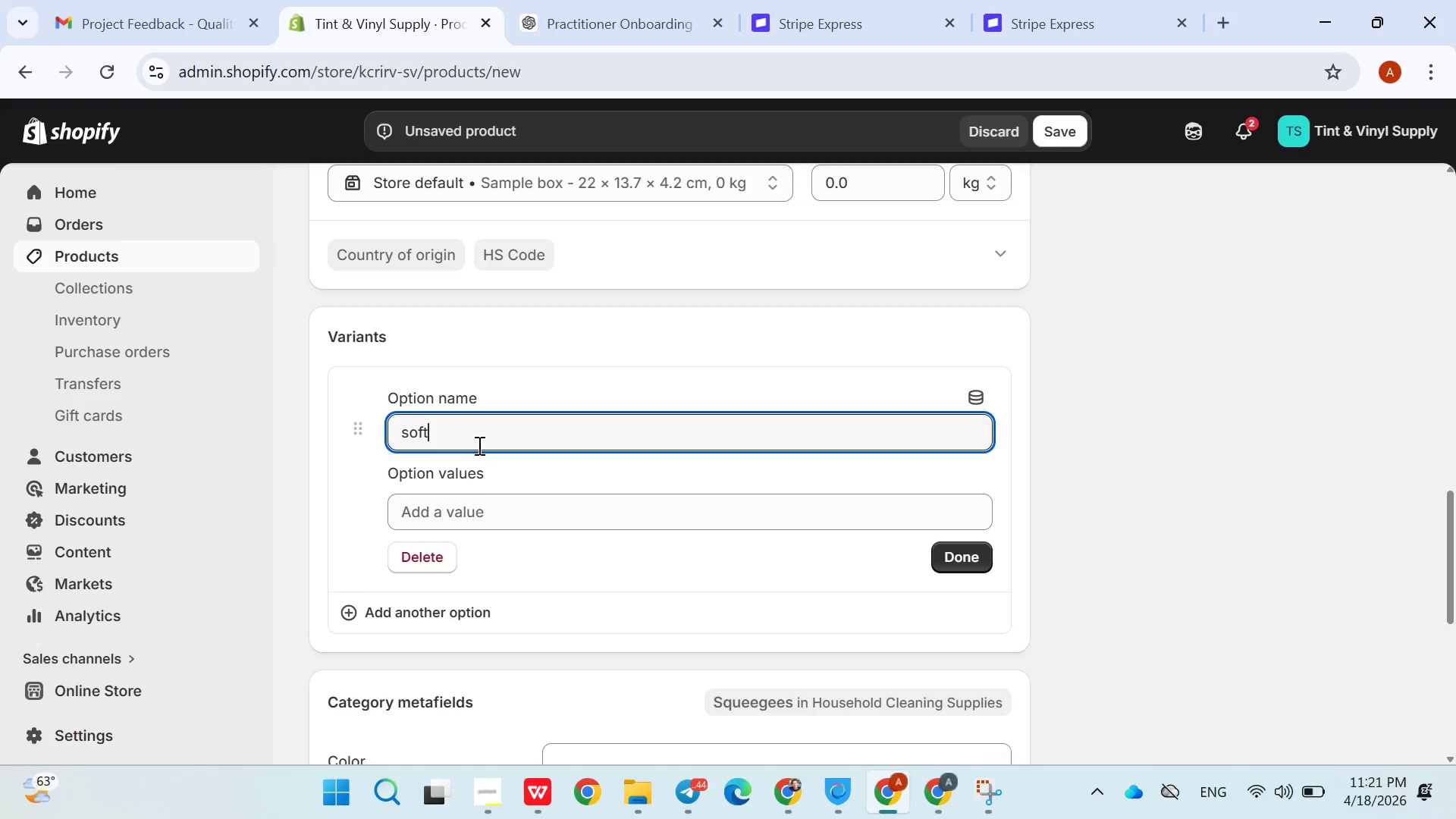 
wait(18.38)
 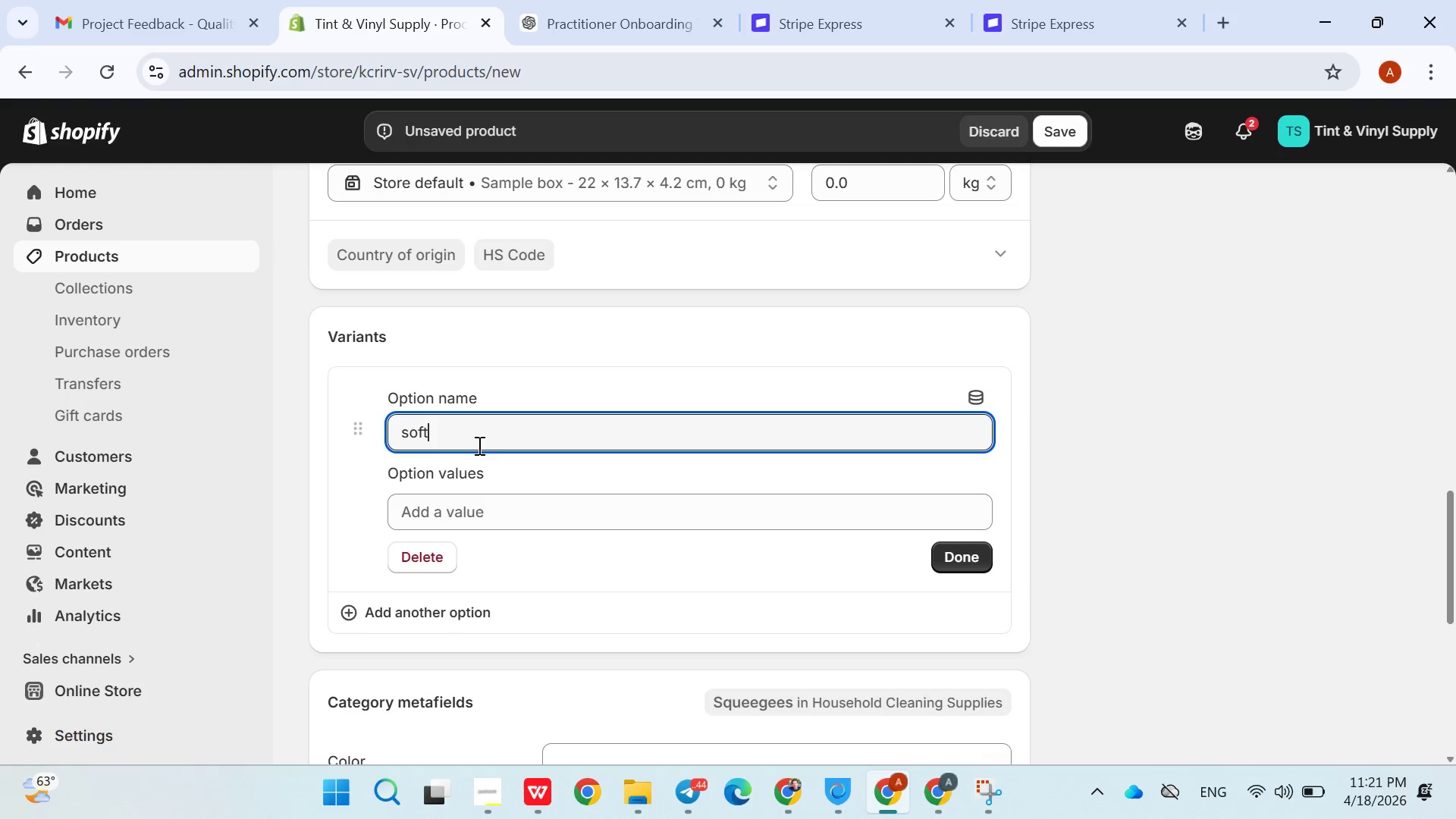 
key(Backspace)
key(Backspace)
key(Backspace)
key(Backspace)
key(Backspace)
type(D)
key(Backspace)
type(Soft)
 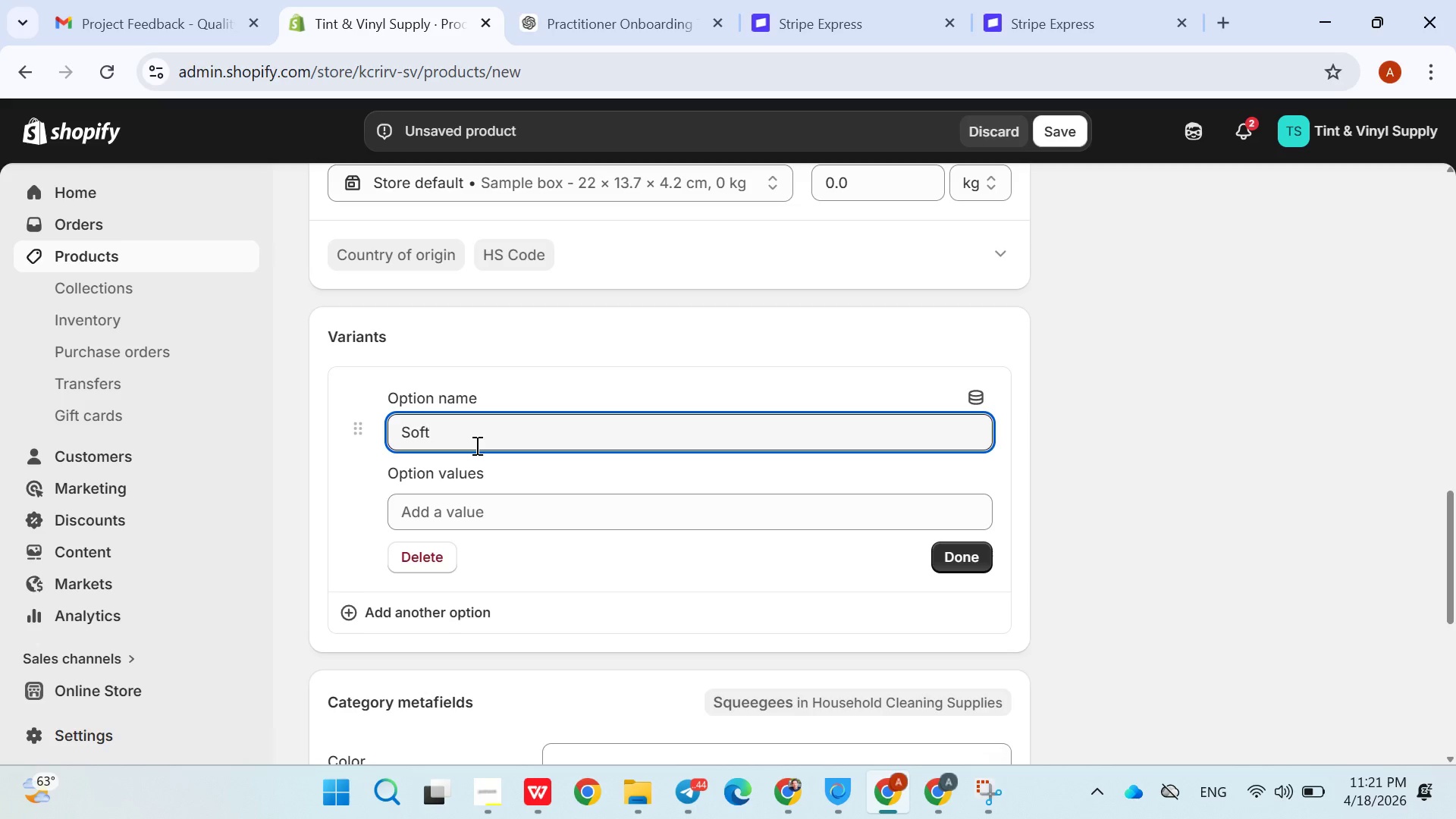 
left_click([955, 562])
 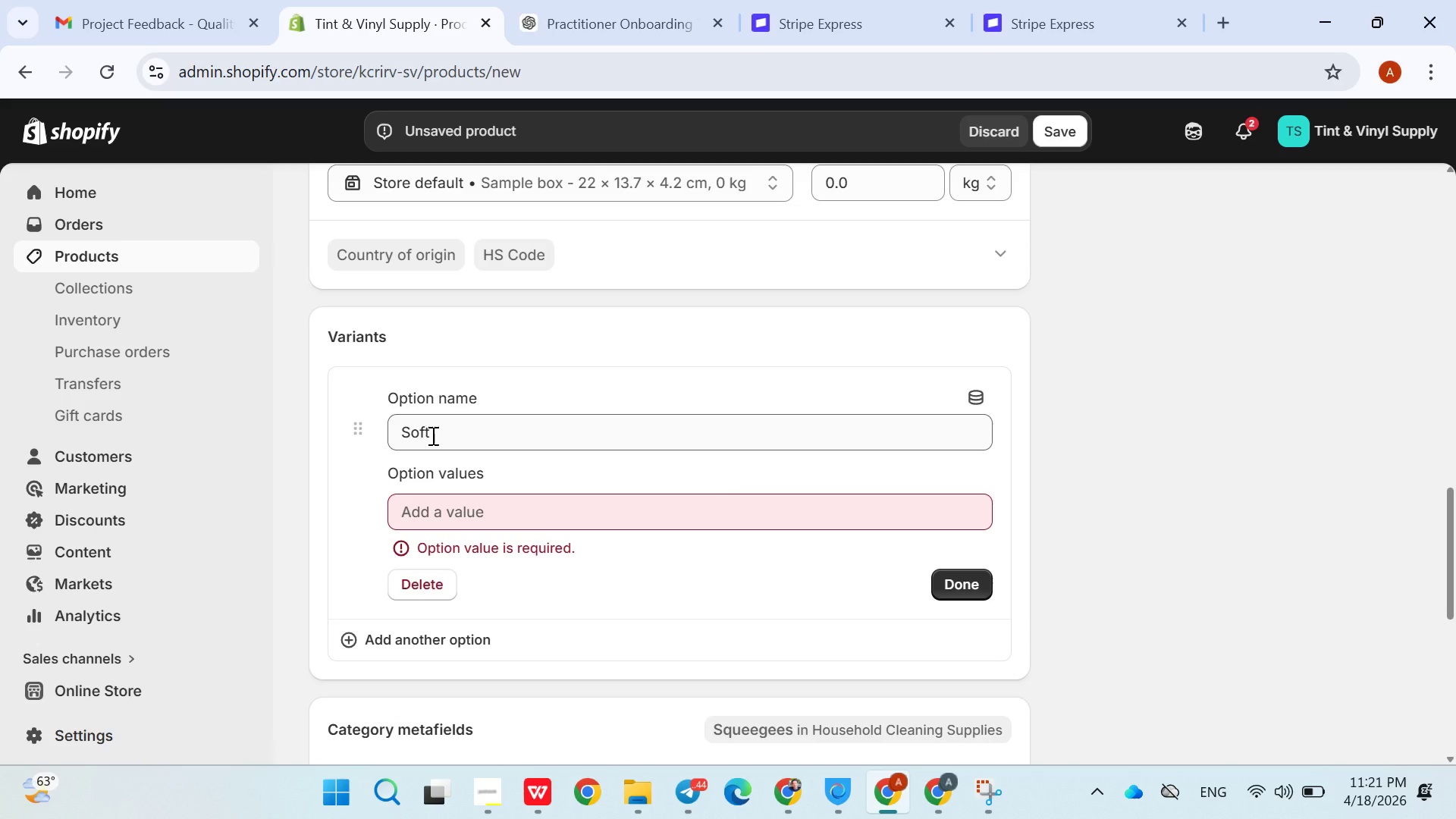 
double_click([431, 435])
 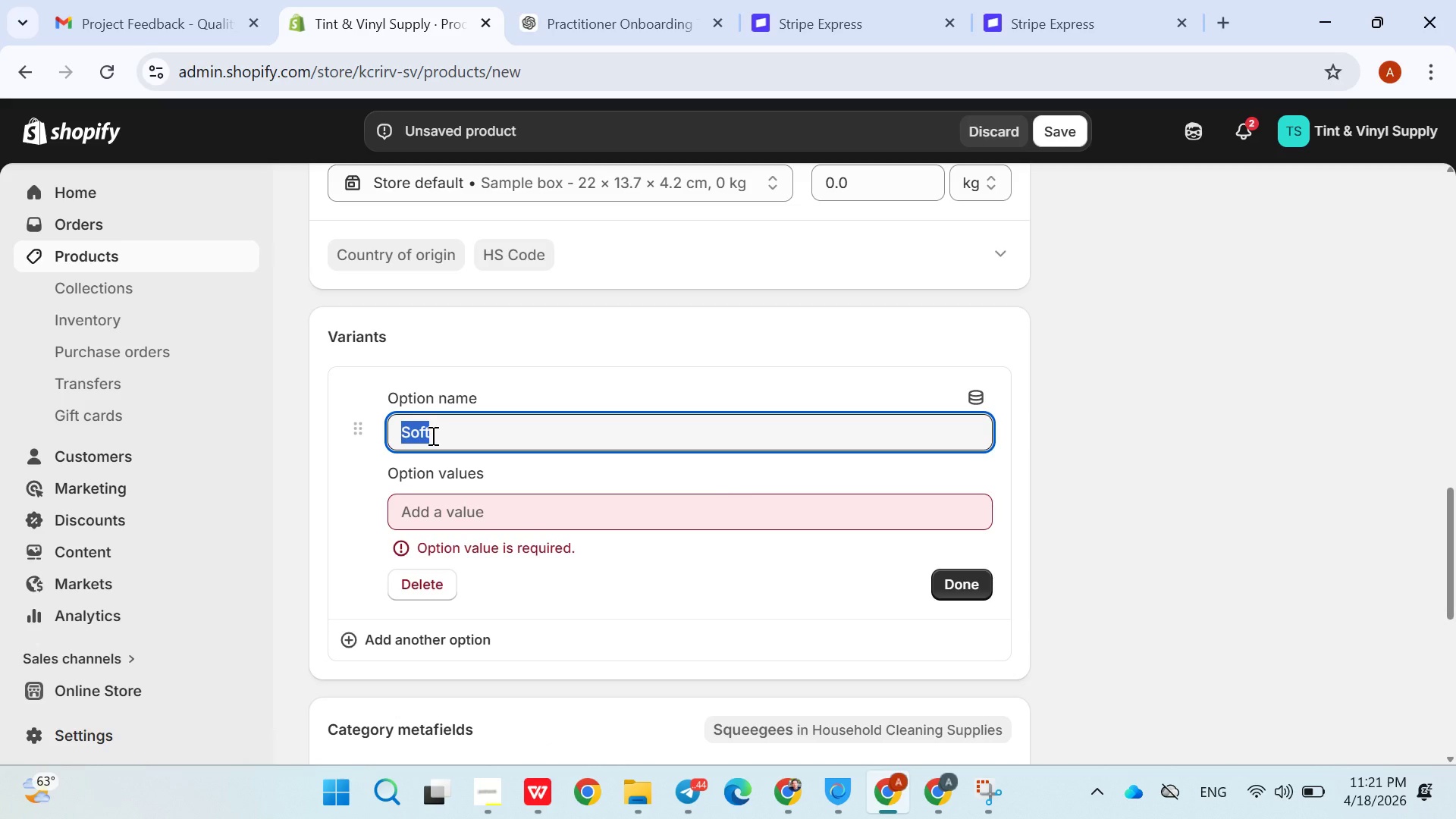 
triple_click([431, 435])
 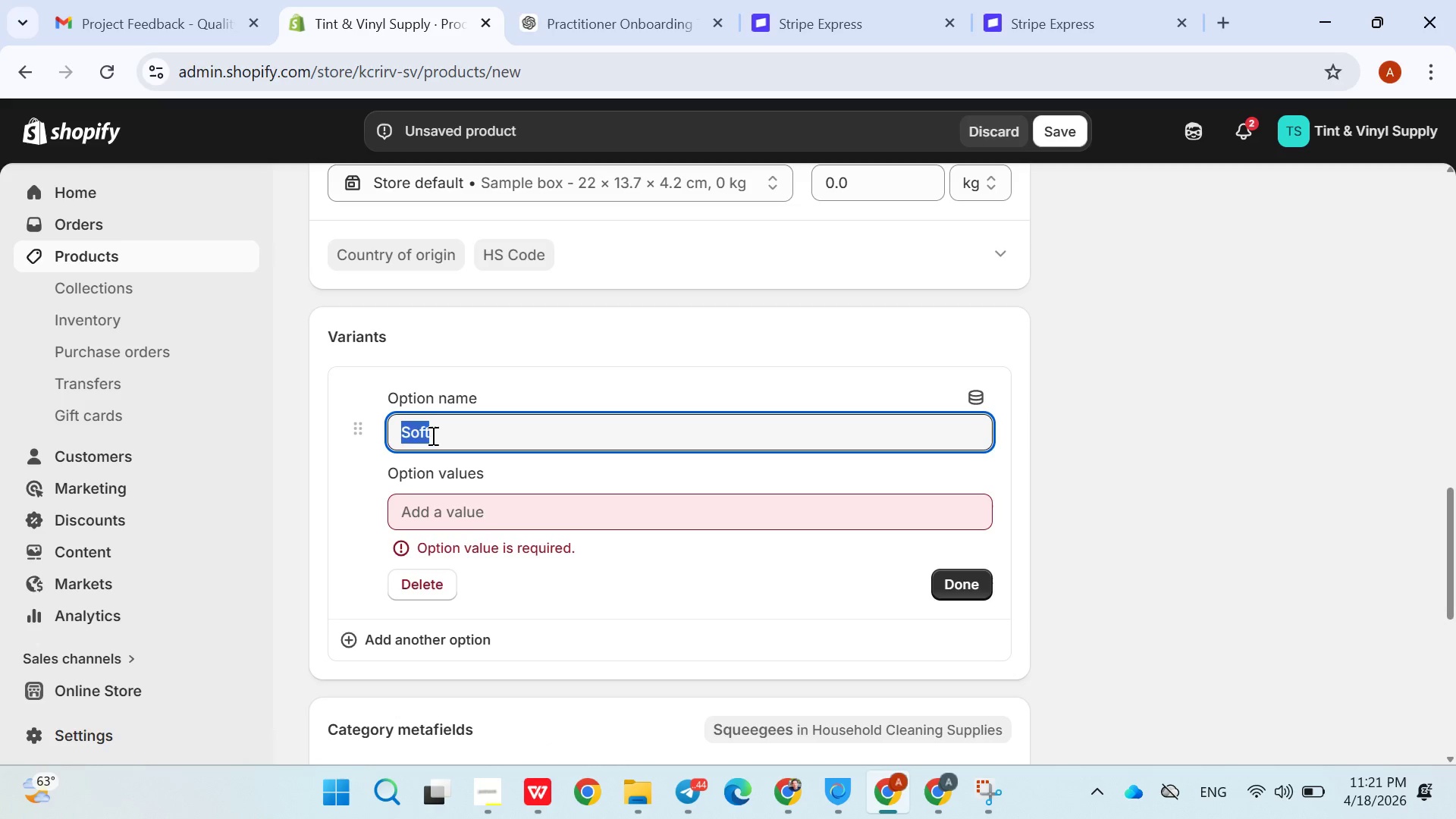 
key(Backspace)
 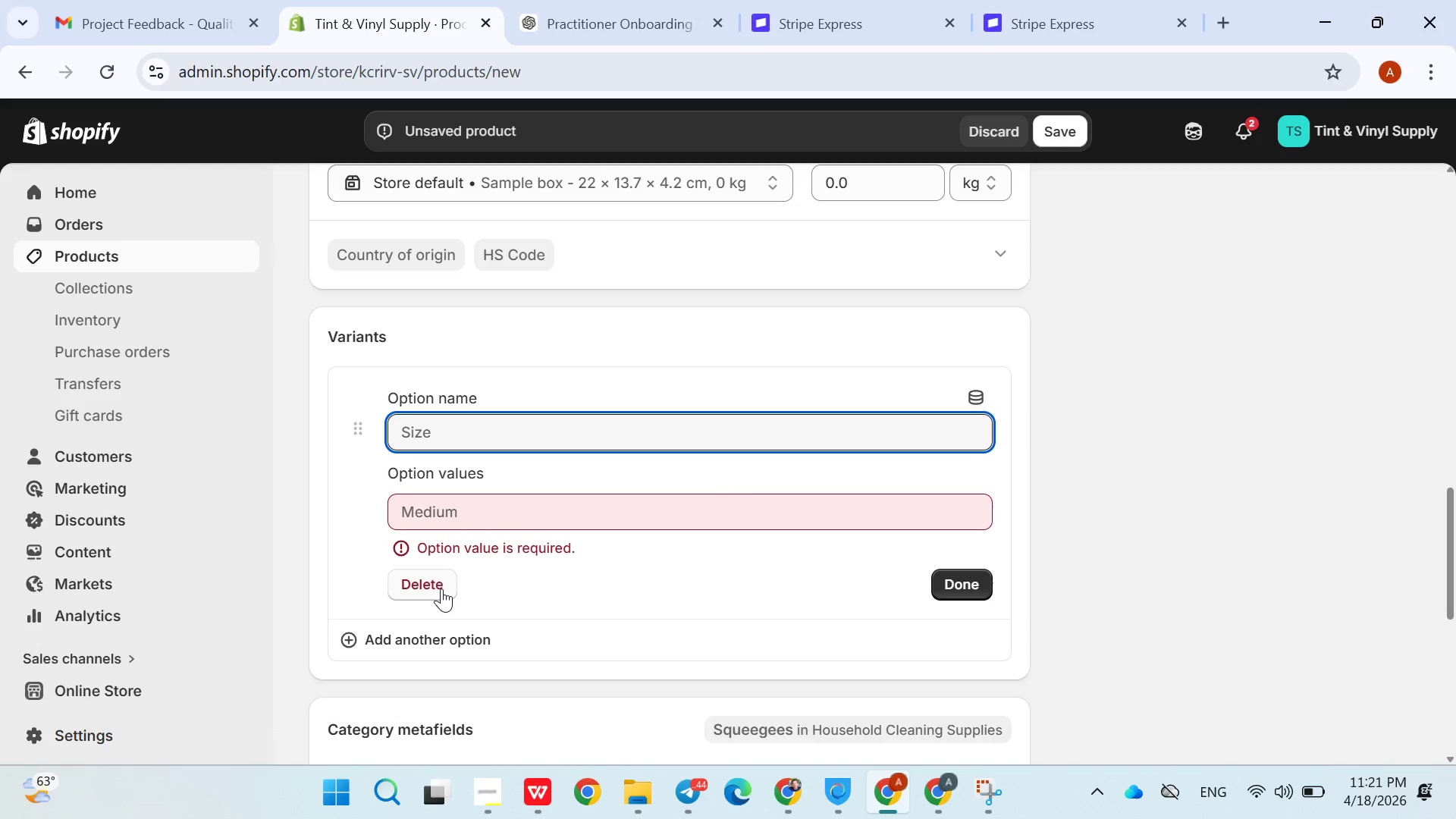 
left_click([438, 587])
 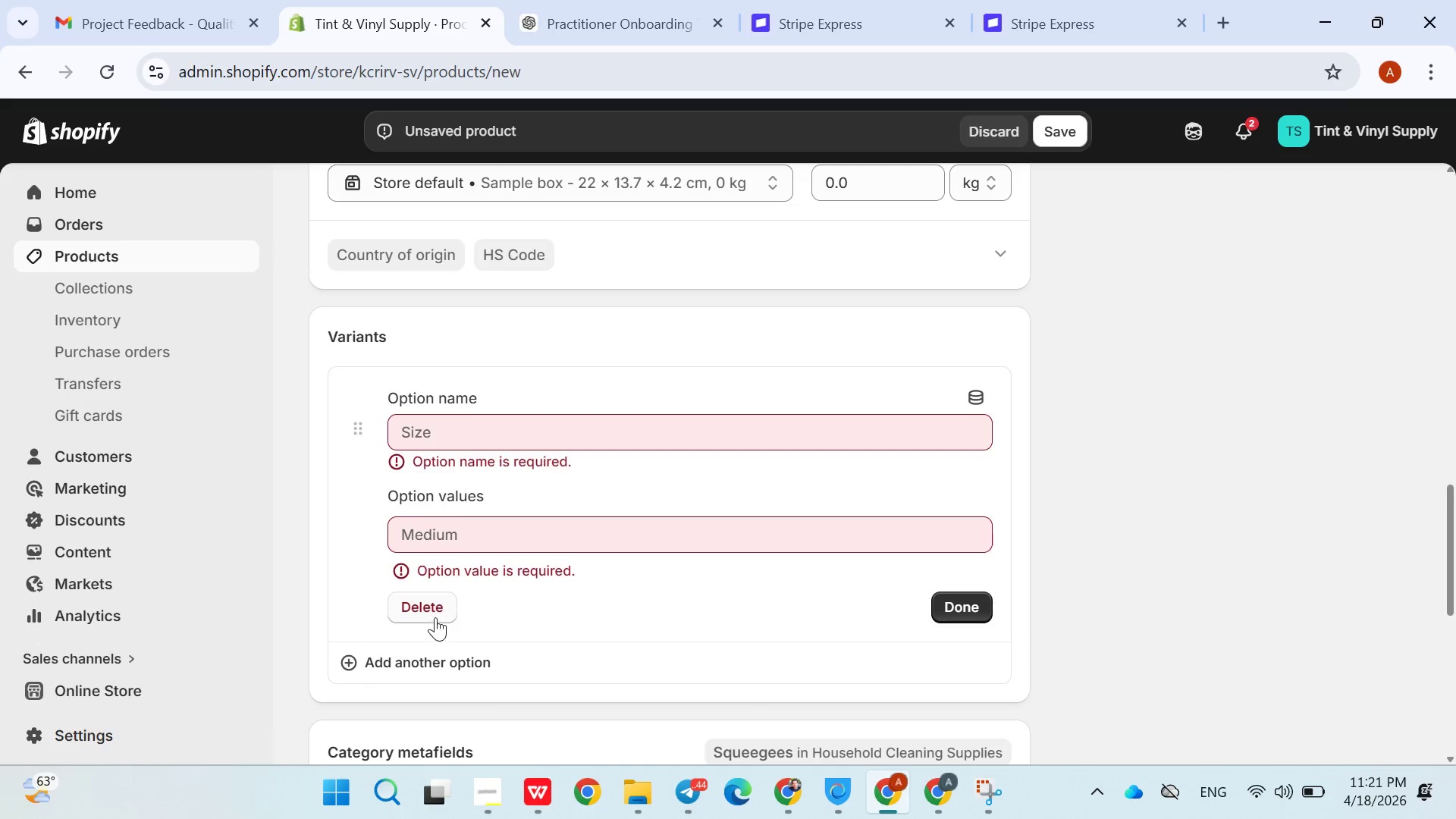 
left_click([435, 617])
 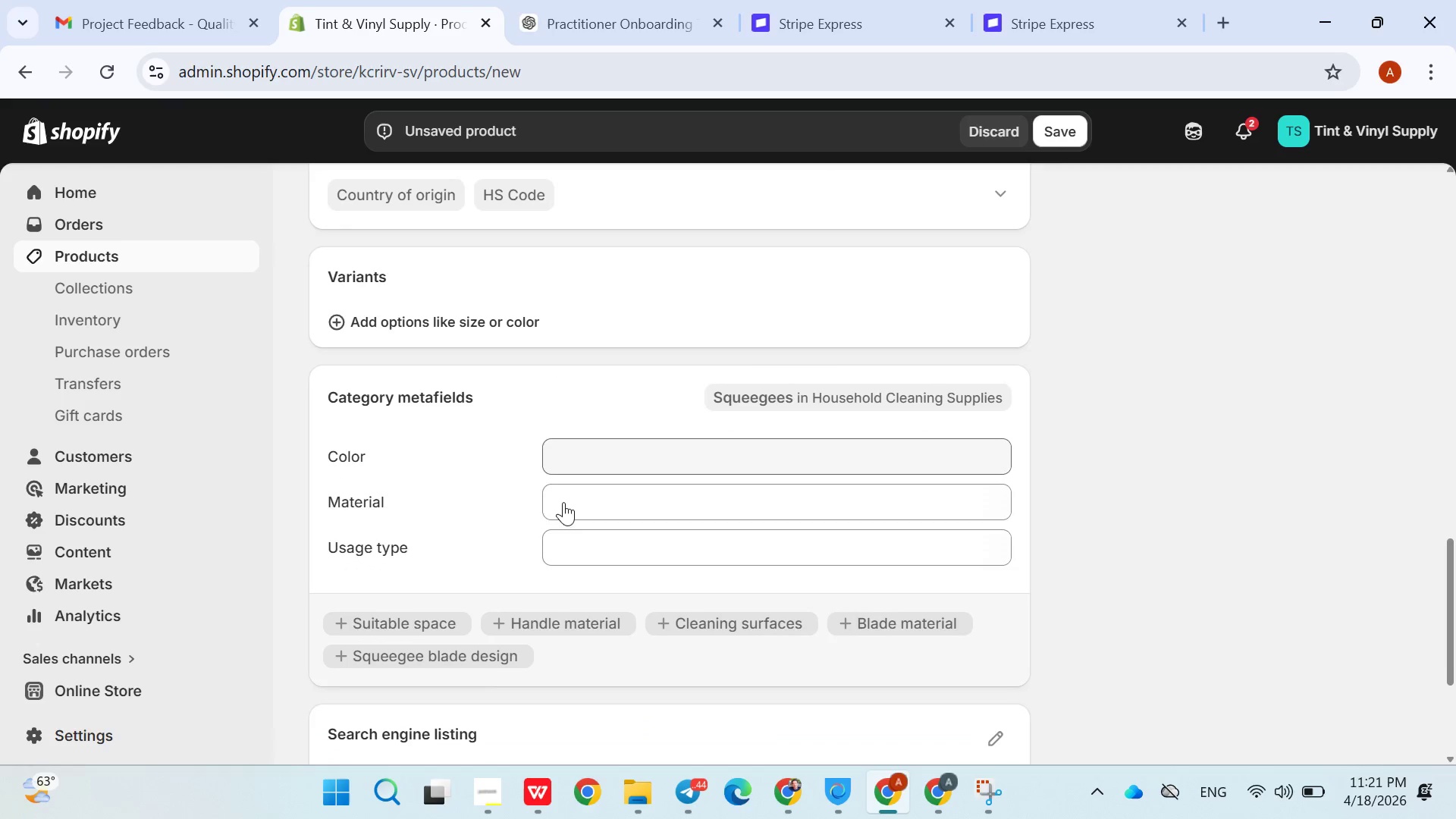 
wait(5.53)
 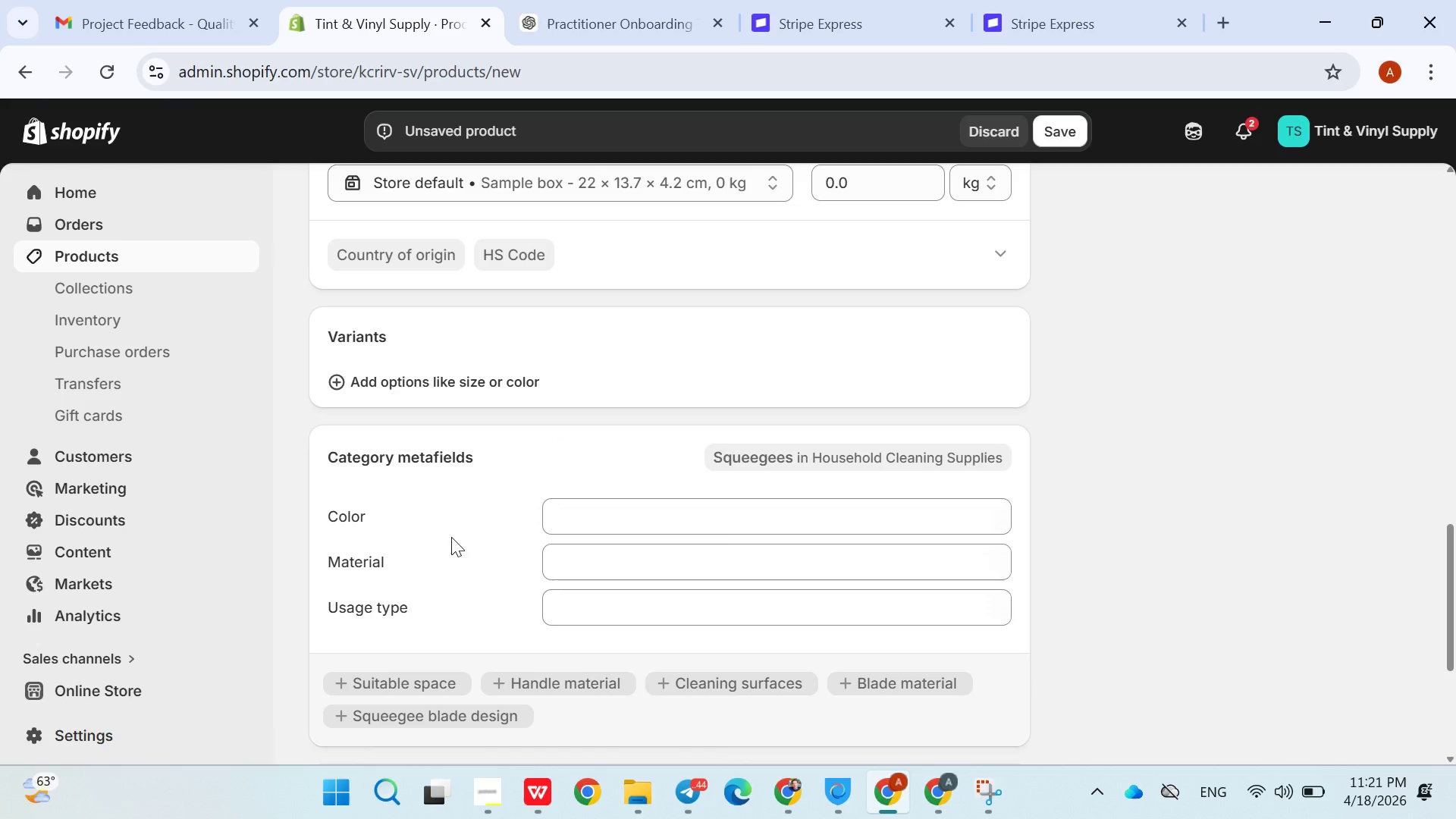 
left_click([507, 481])
 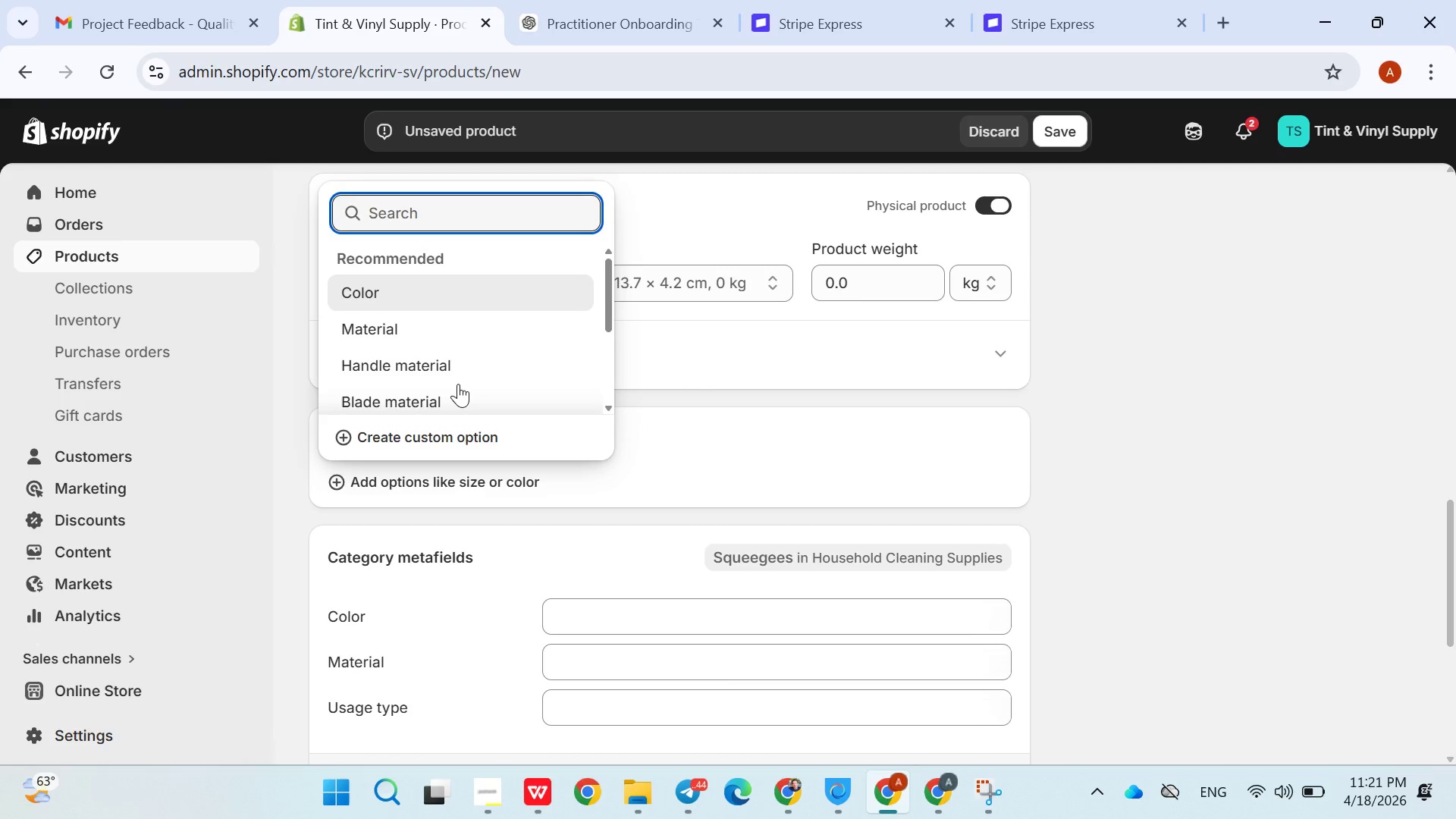 
wait(5.78)
 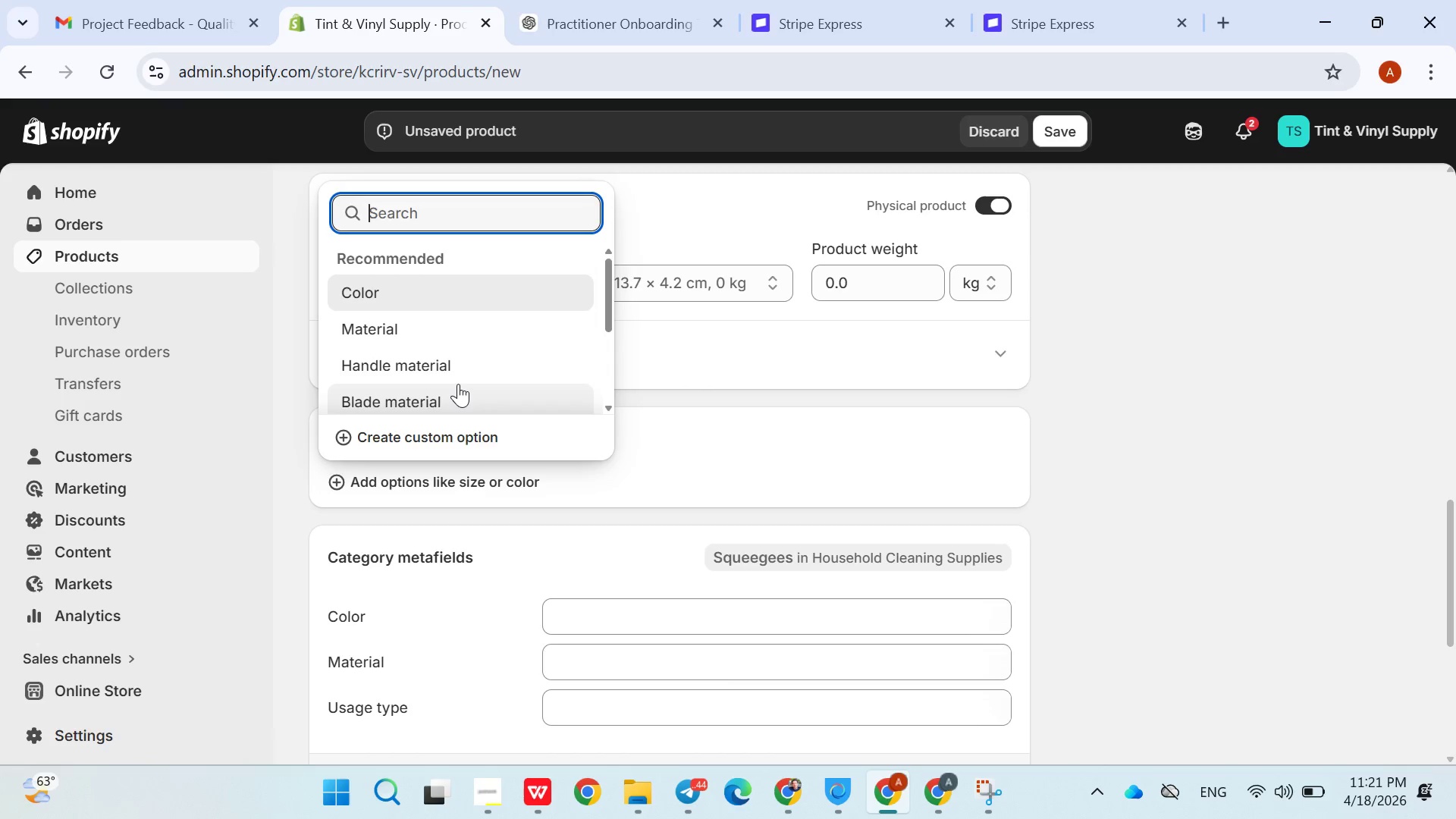 
left_click([486, 433])
 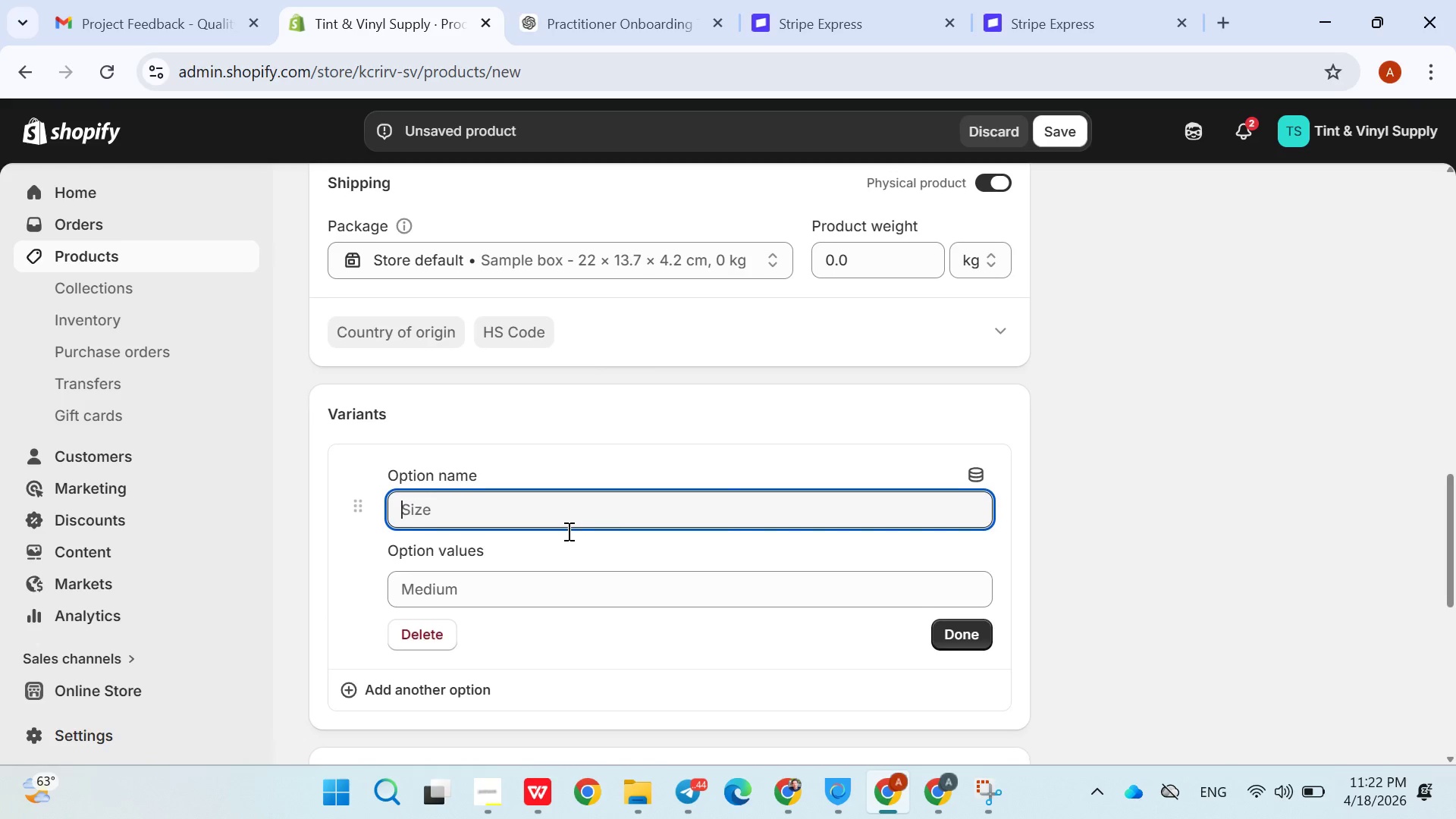 
hold_key(key=ShiftLeft, duration=0.41)
 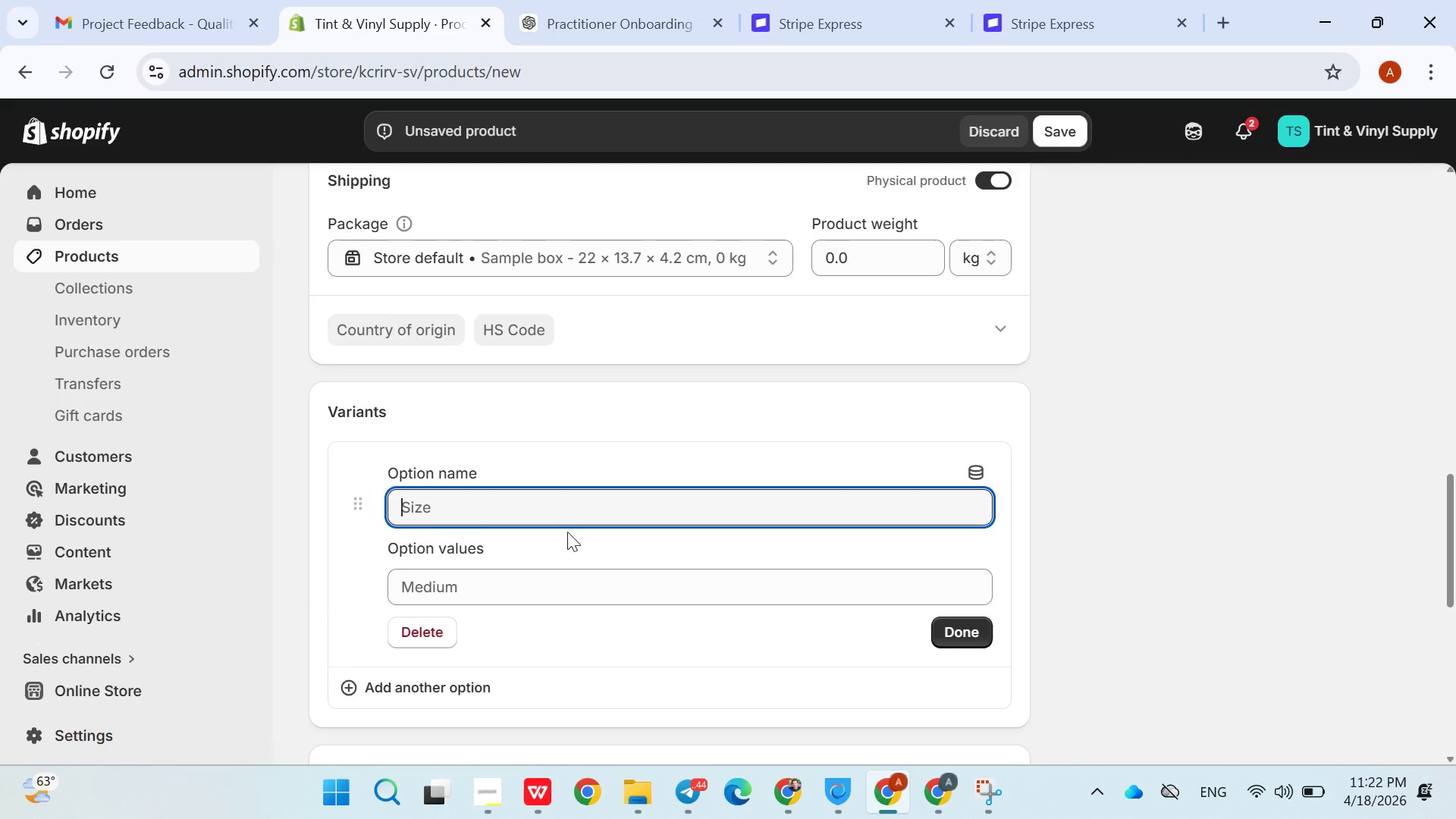 
type(Soft)
 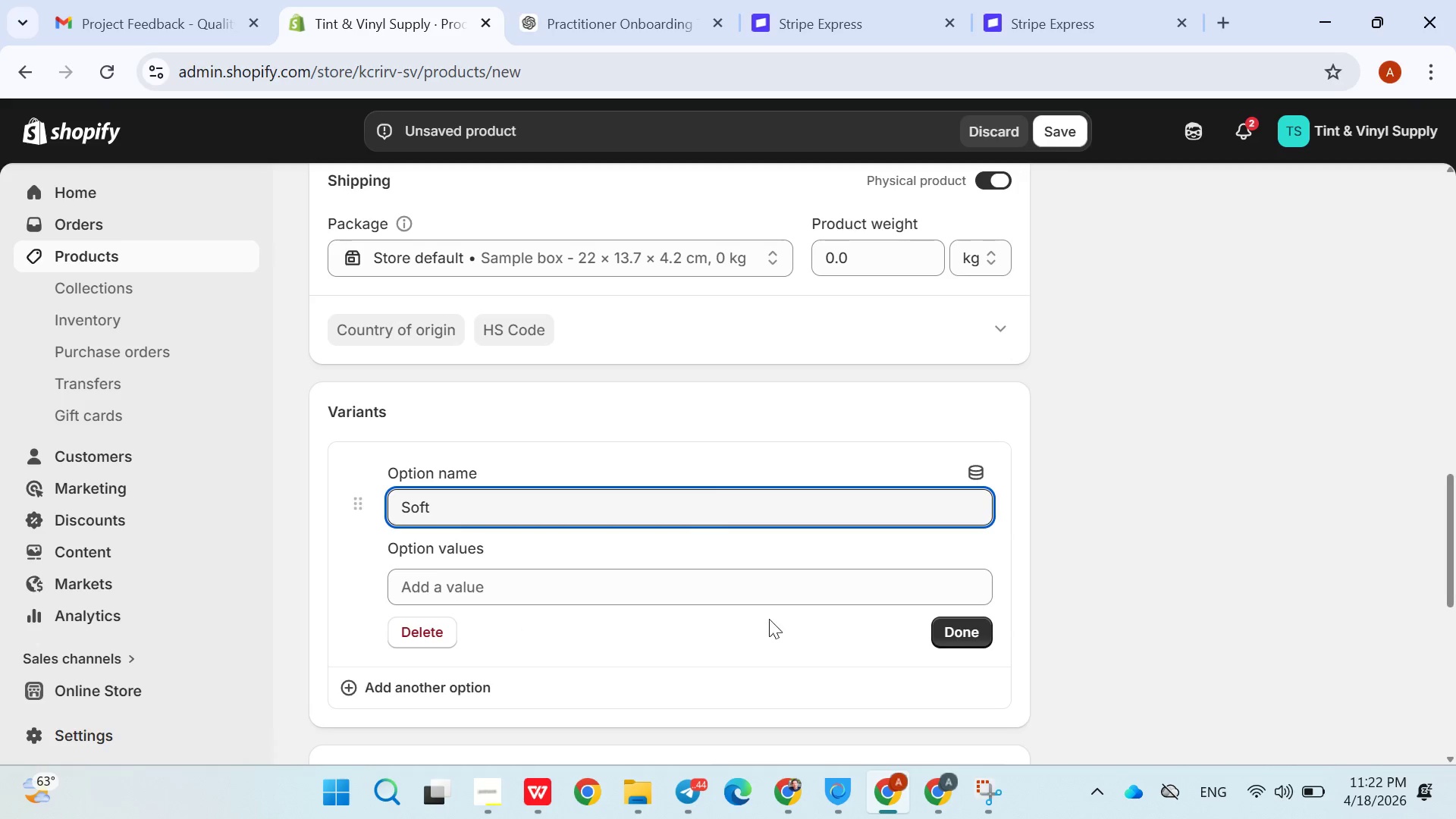 
left_click([956, 626])
 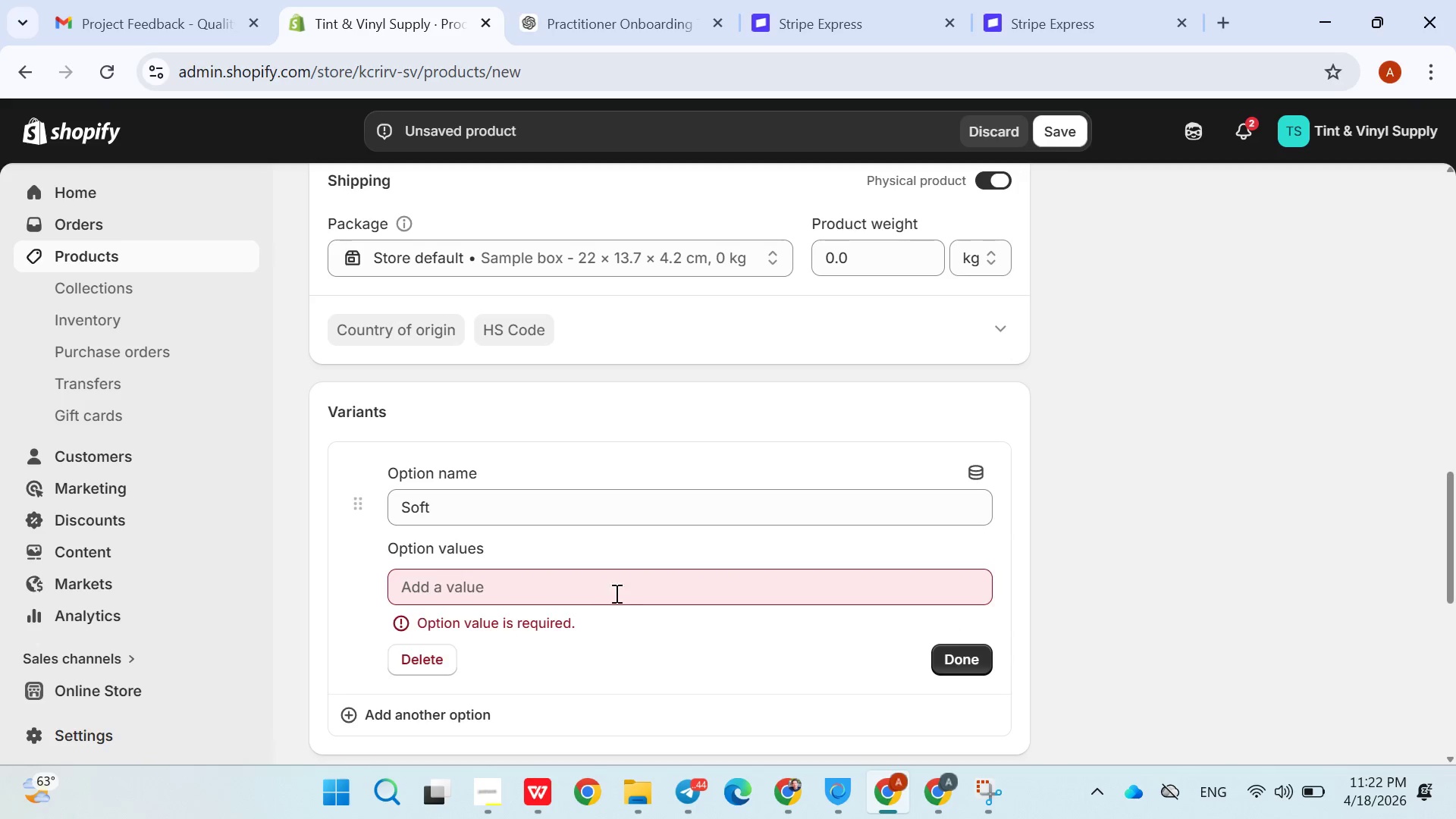 
left_click([605, 590])
 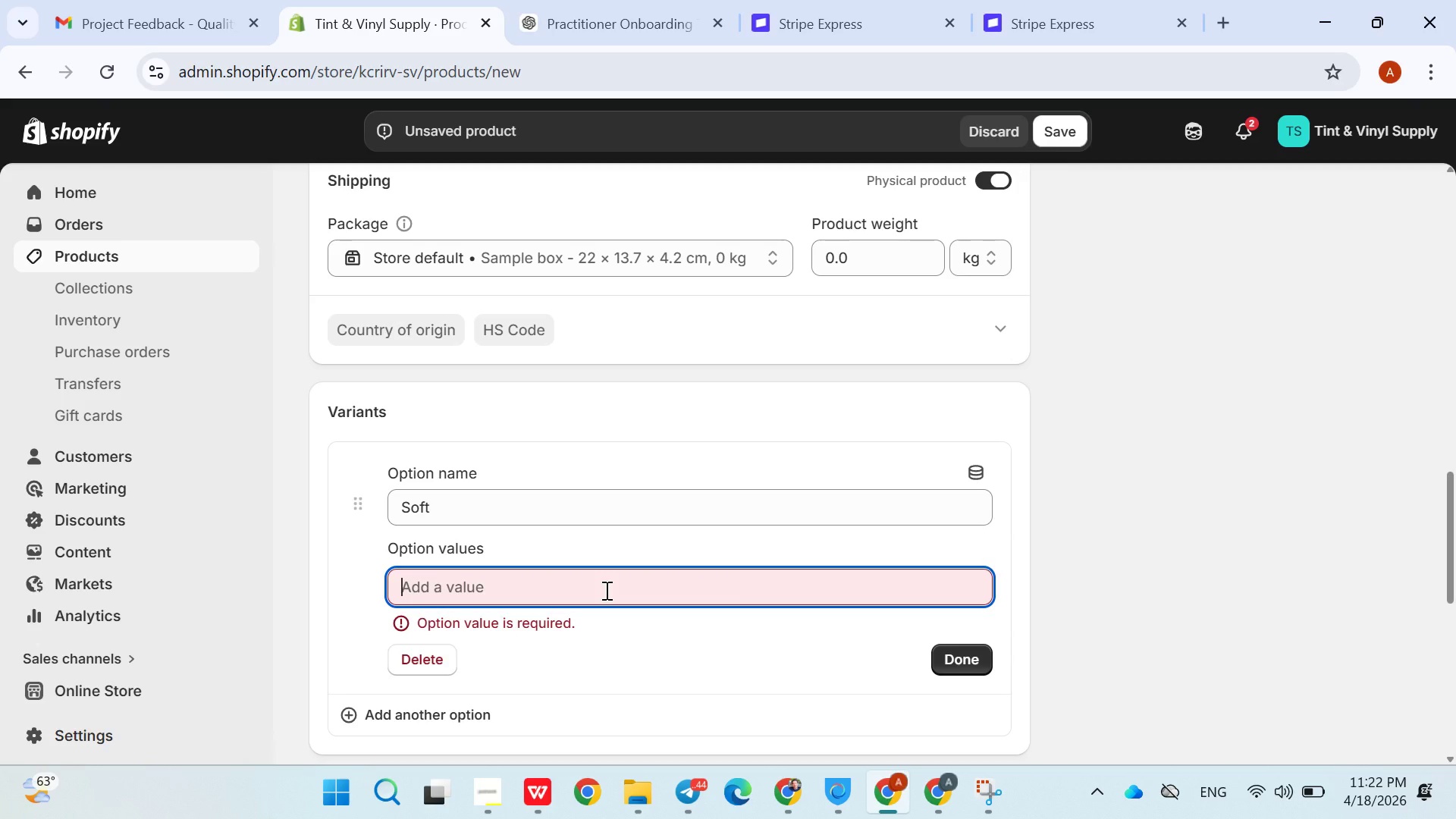 
type(Soft)
 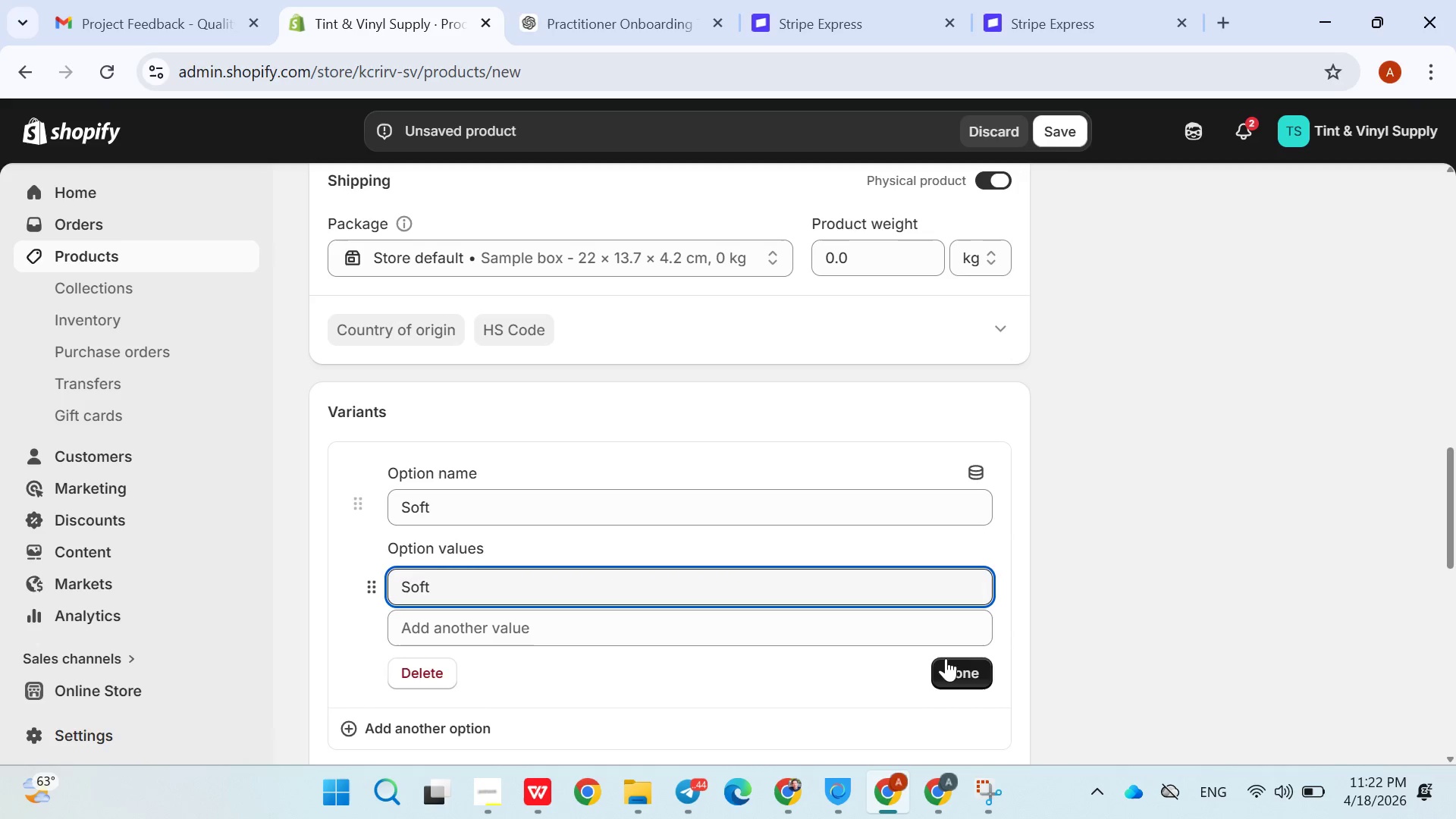 
left_click([946, 658])
 